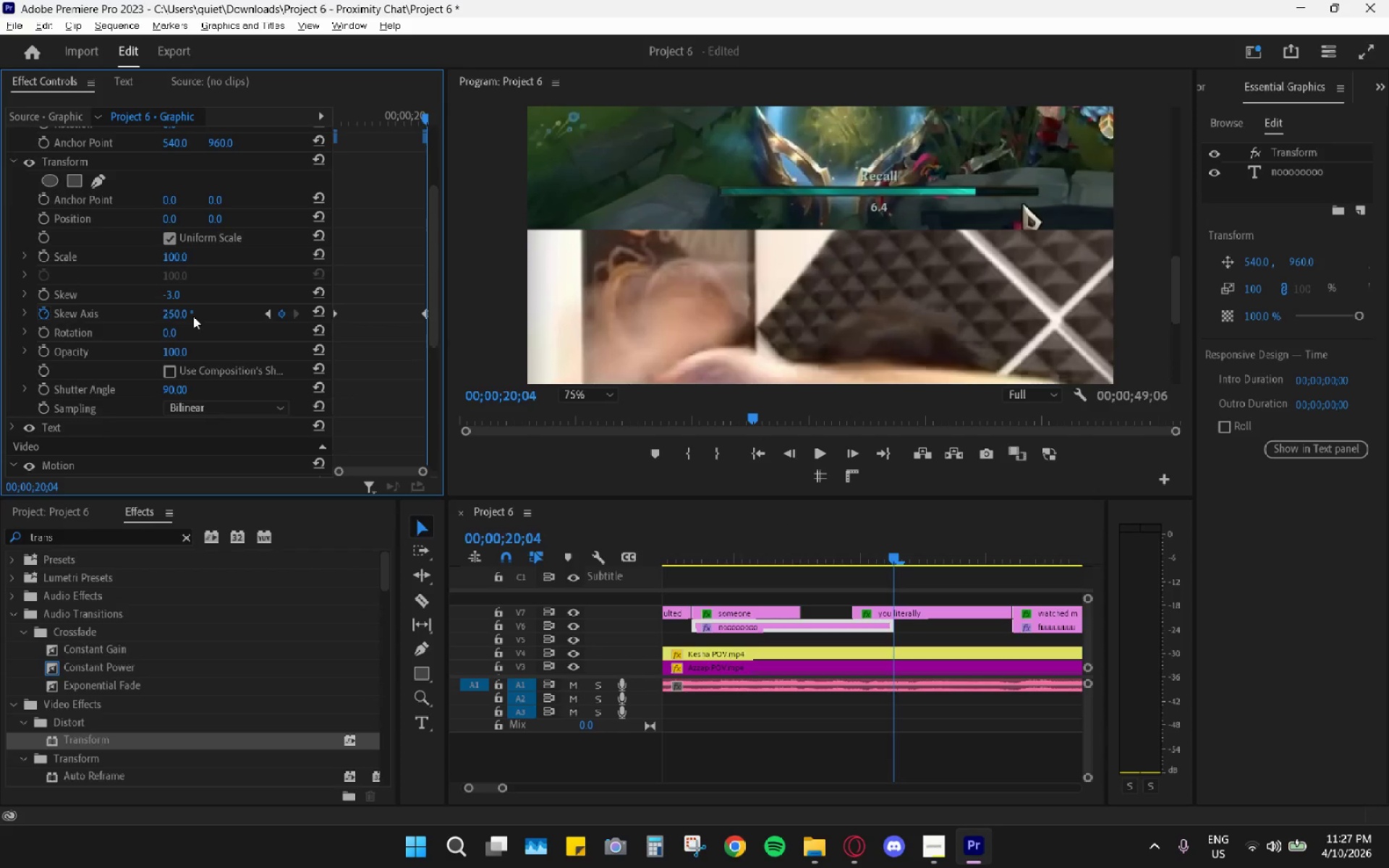 
key(Shift+ShiftLeft)
 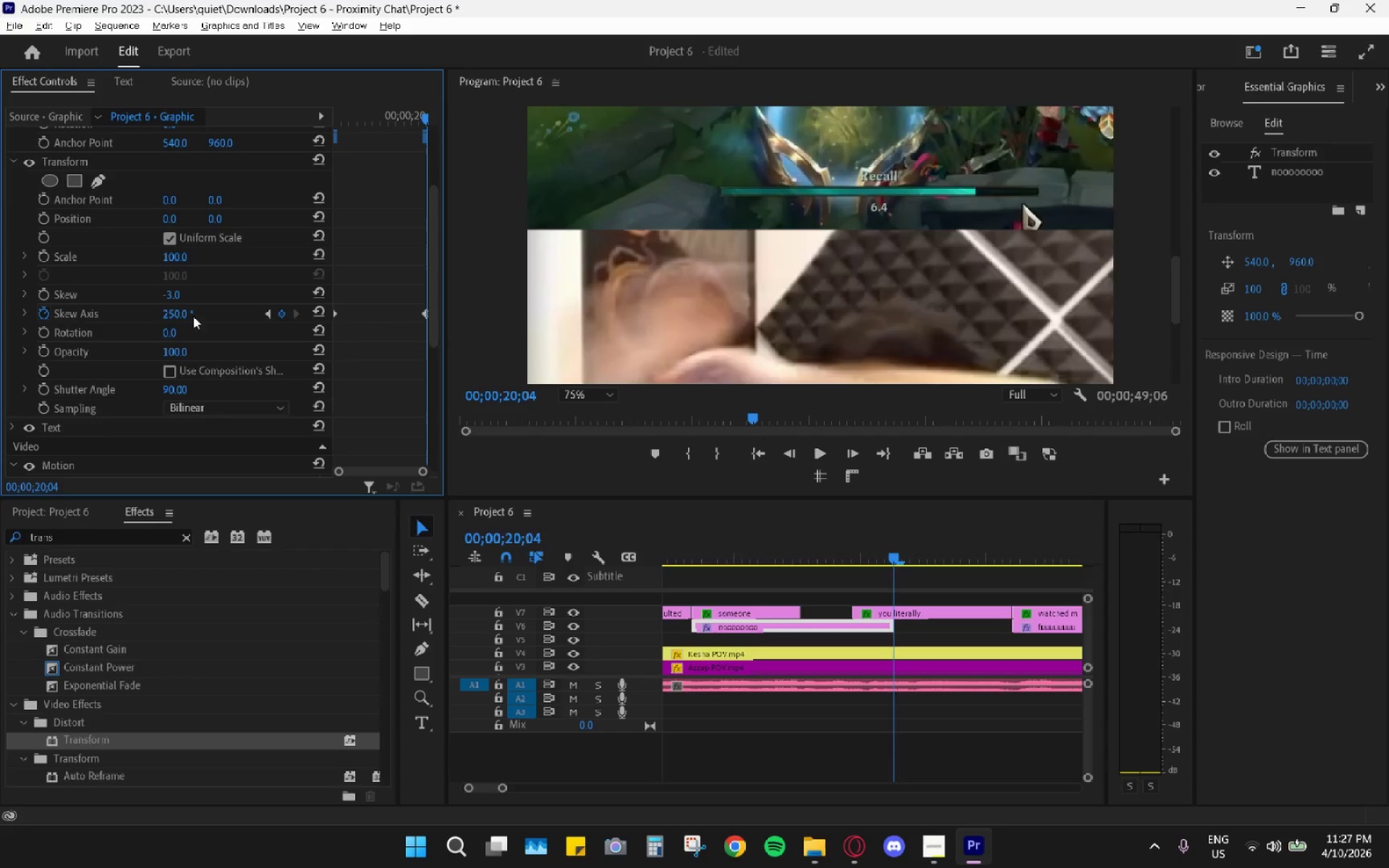 
key(Shift+ShiftLeft)
 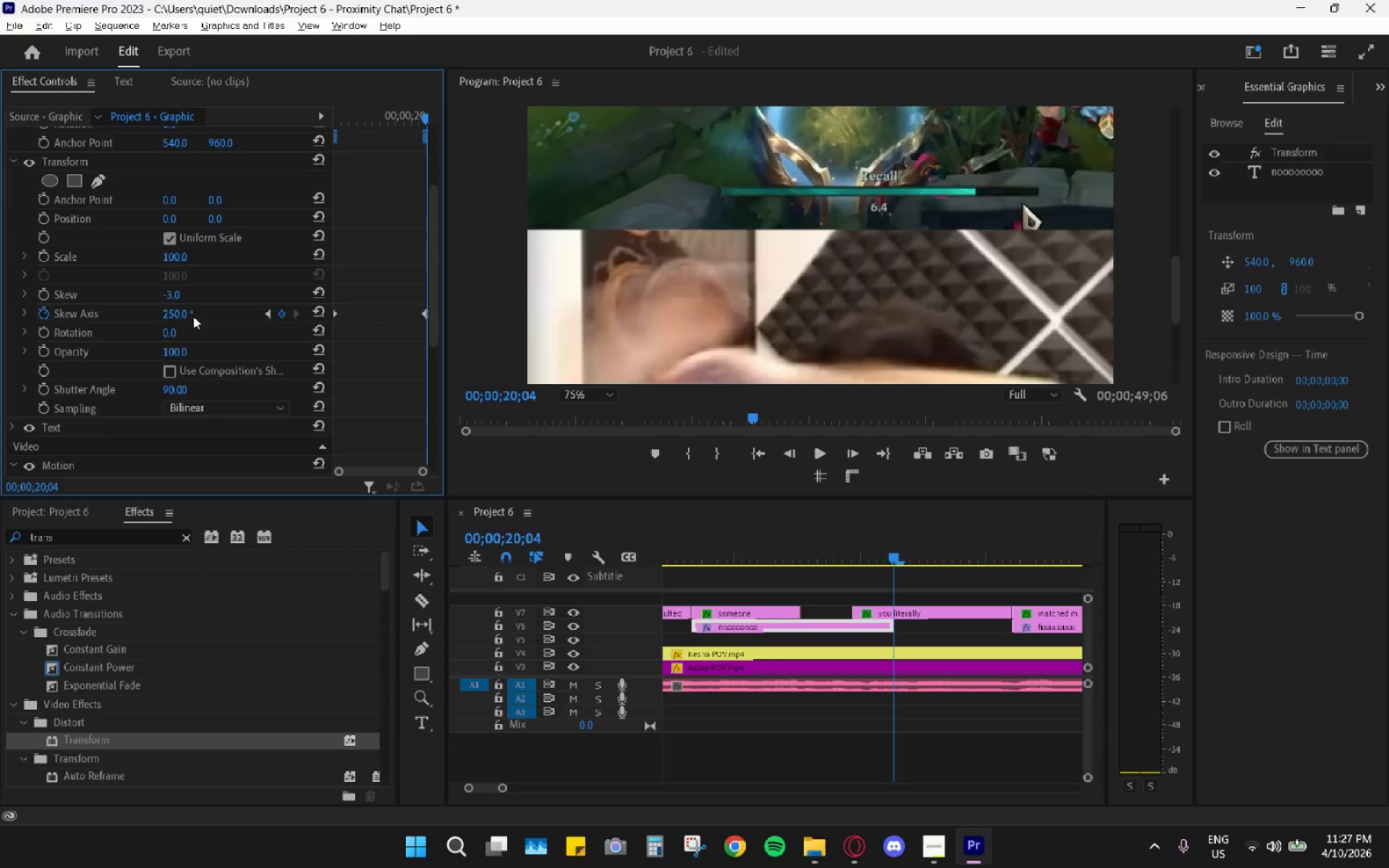 
key(Shift+ShiftLeft)
 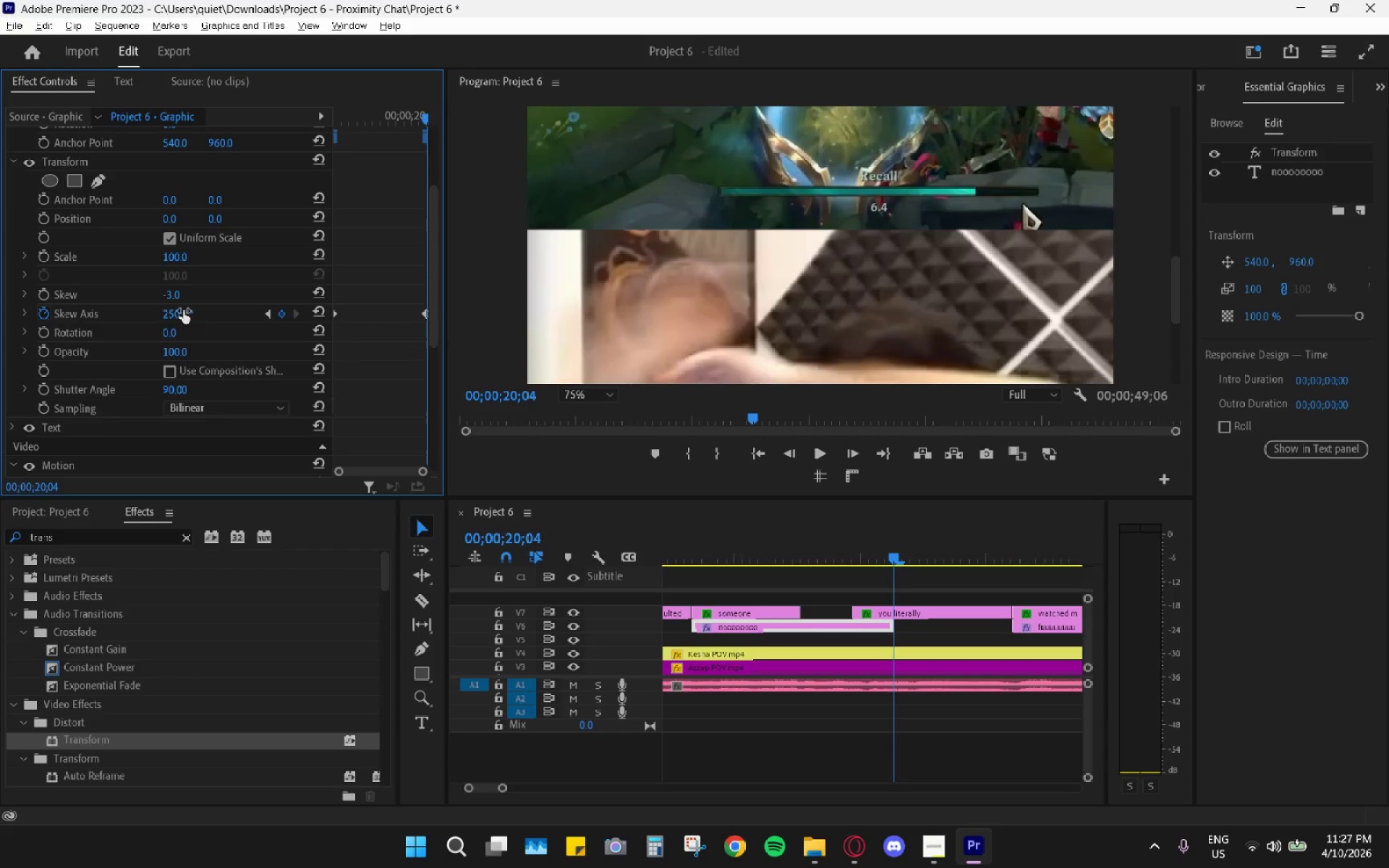 
key(Shift+ShiftLeft)
 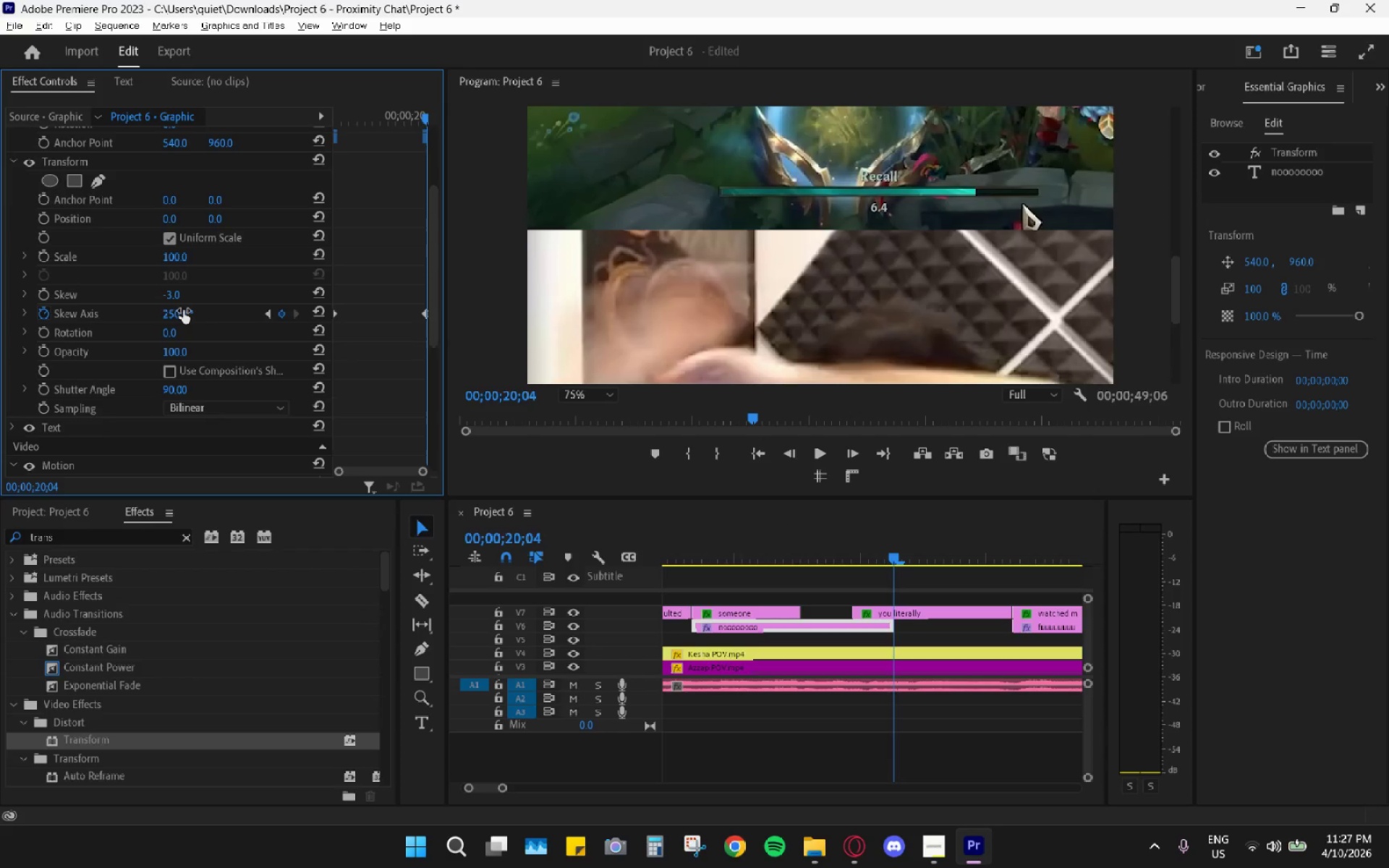 
hold_key(key=ShiftLeft, duration=1.52)
left_click_drag(start_coordinate=[174, 311], to_coordinate=[269, 312])
 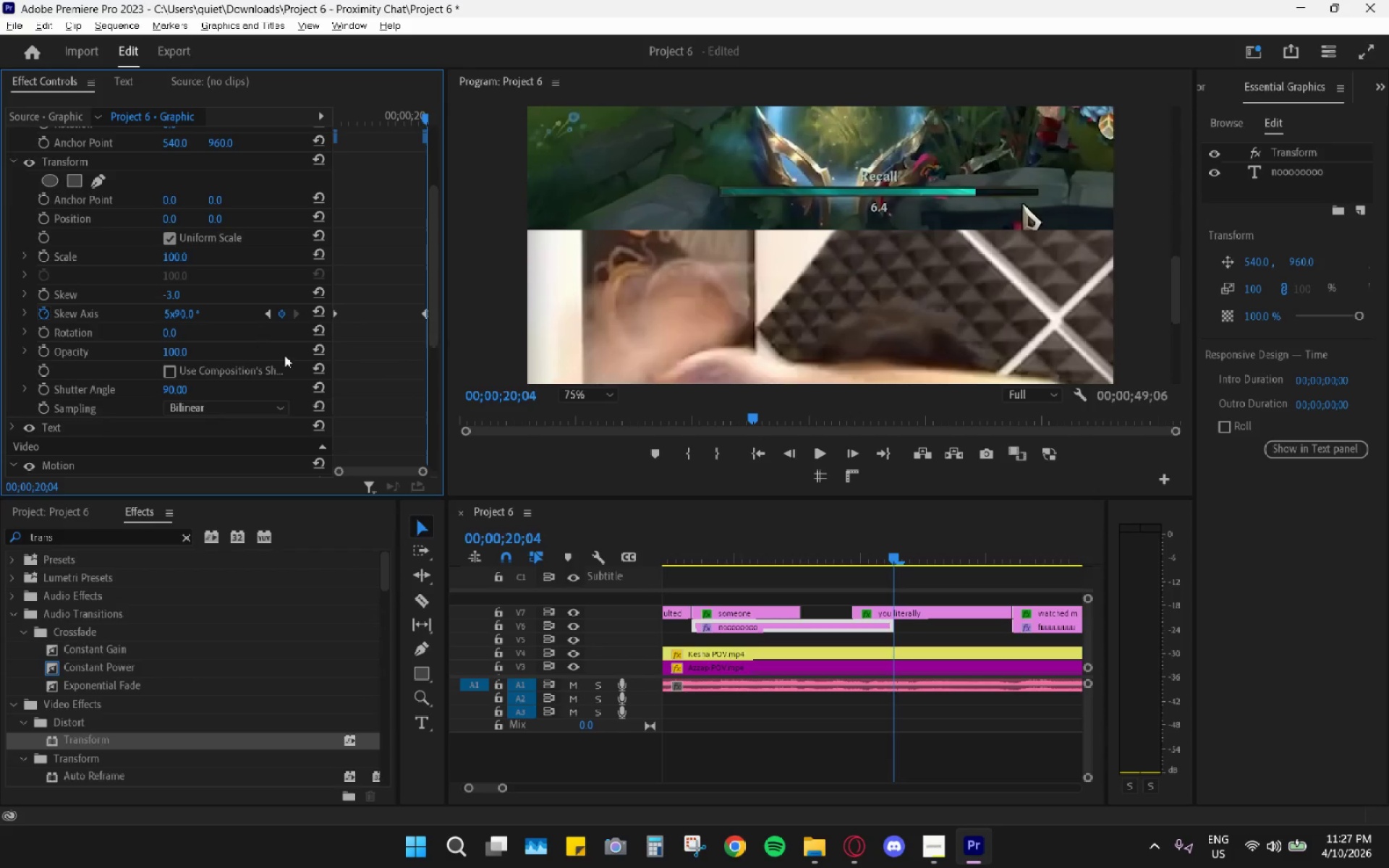 
hold_key(key=ShiftLeft, duration=1.5)
 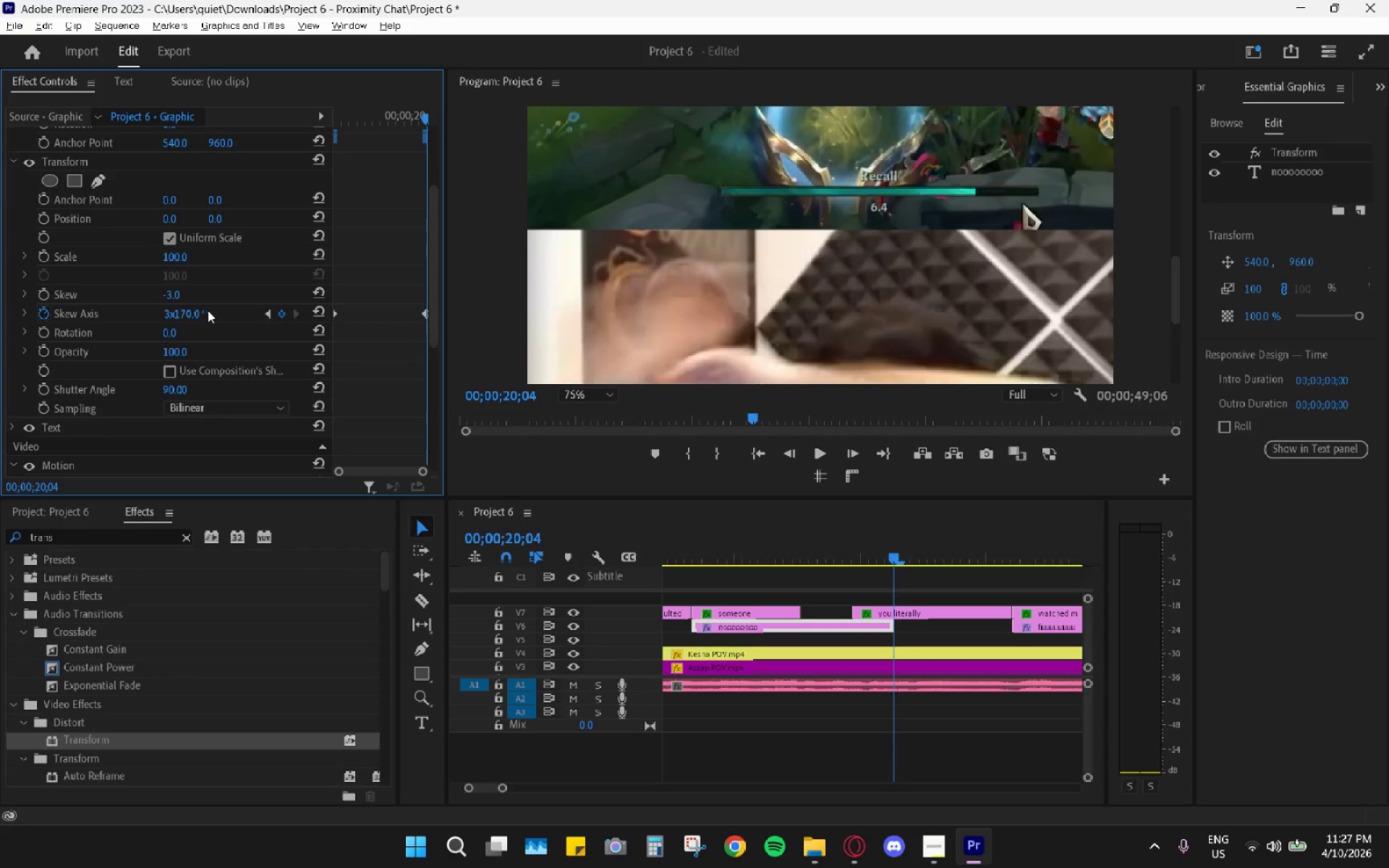 
hold_key(key=ShiftLeft, duration=1.5)
 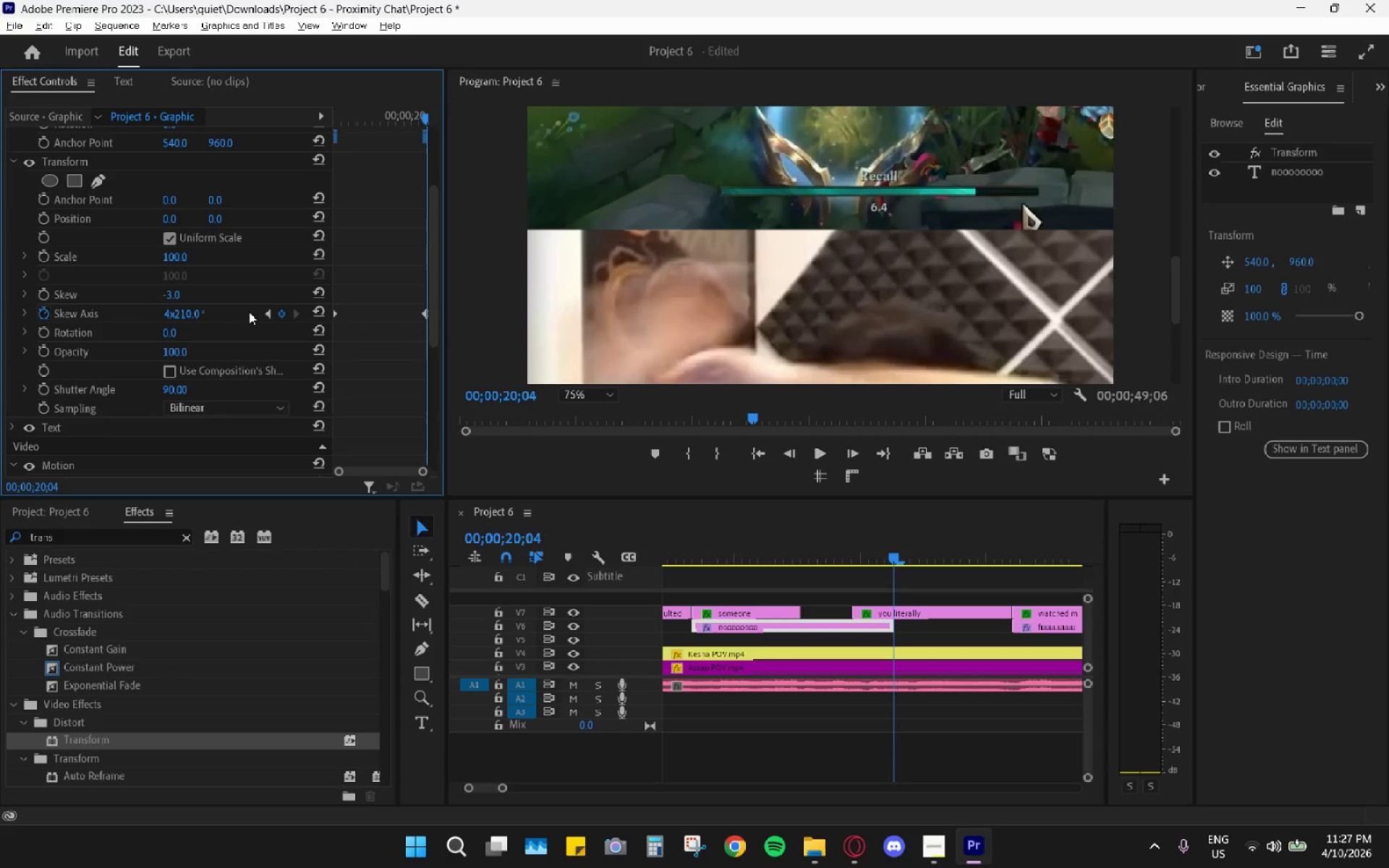 
hold_key(key=ShiftLeft, duration=1.5)
 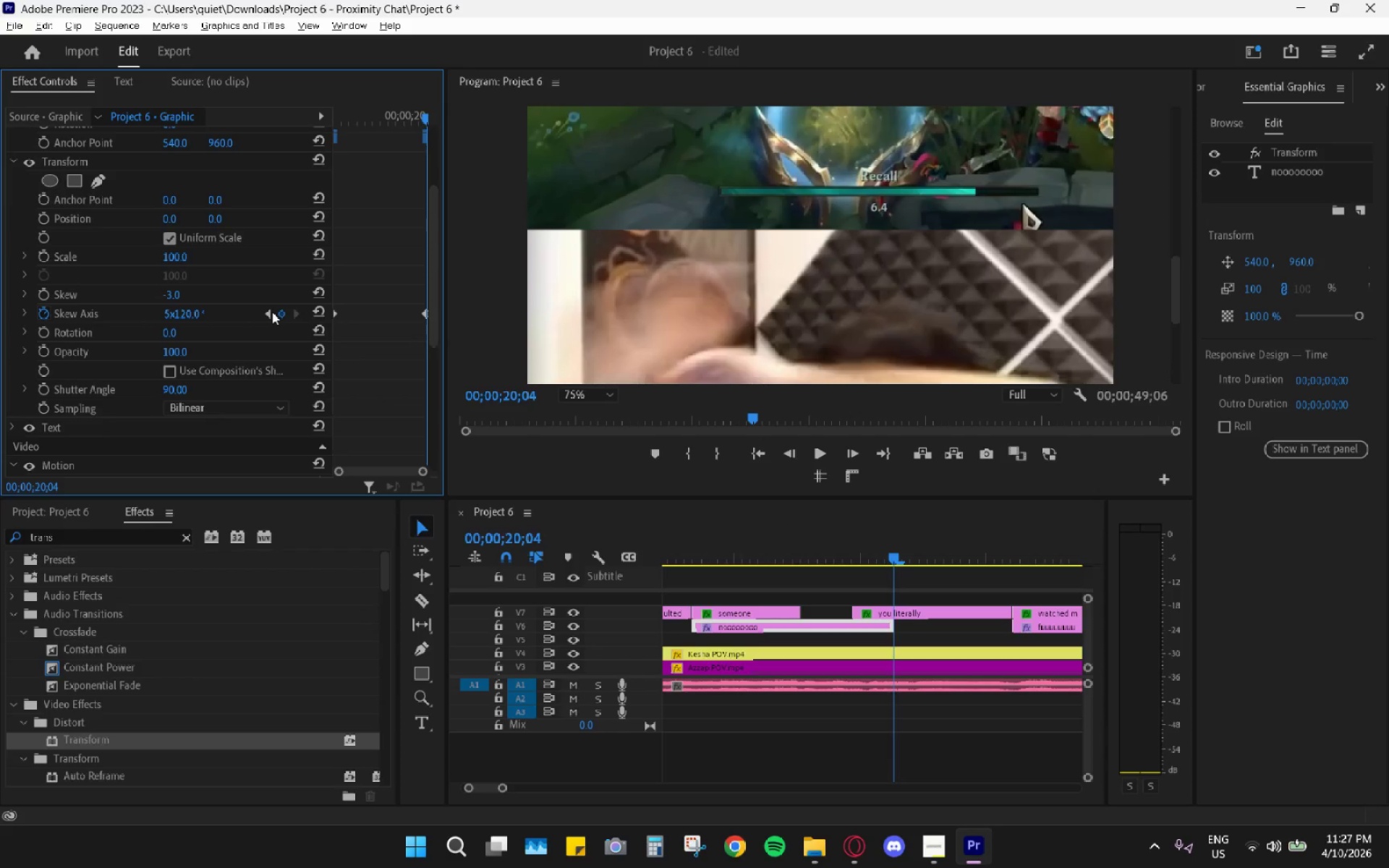 
hold_key(key=ShiftLeft, duration=1.5)
 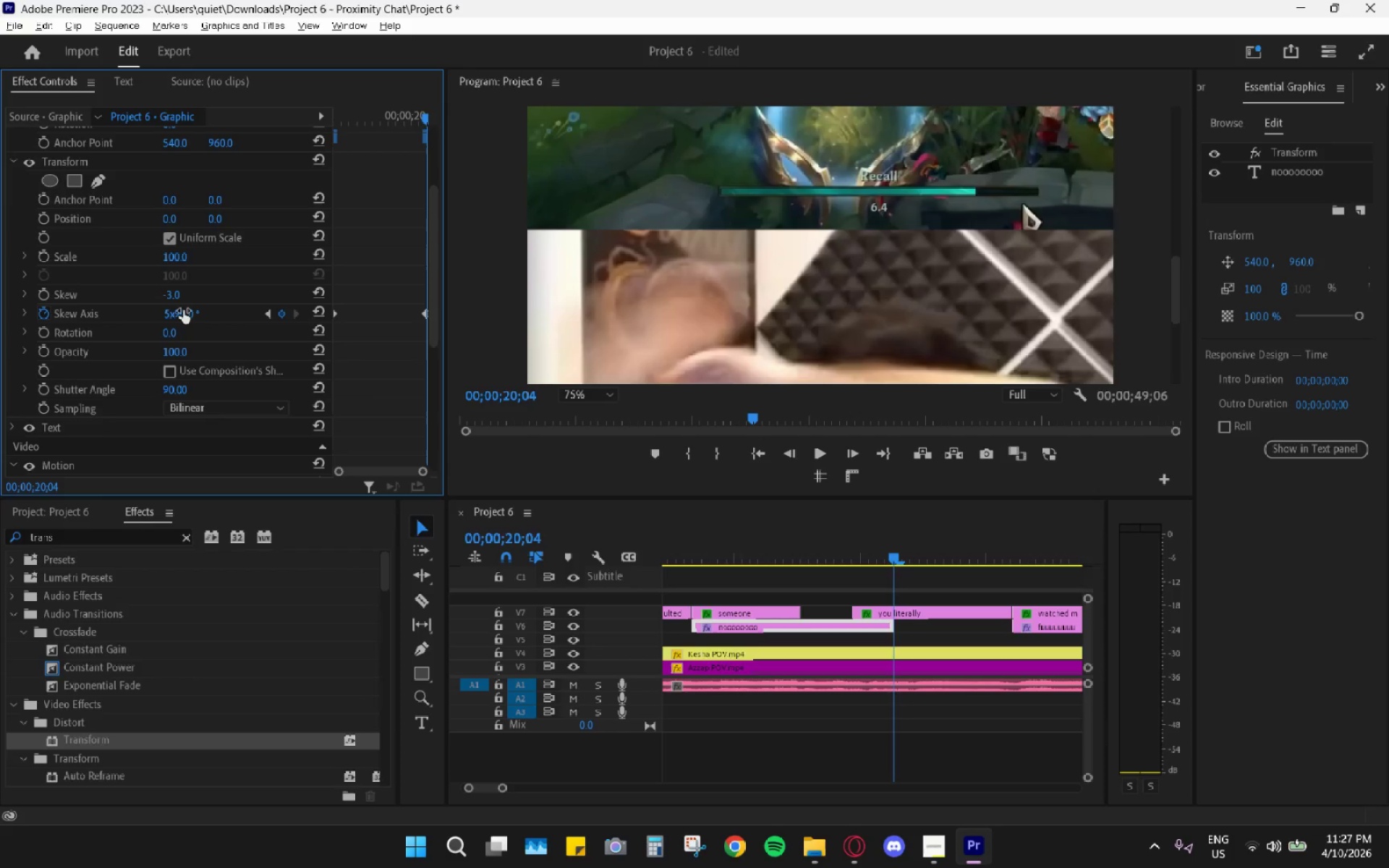 
hold_key(key=ShiftLeft, duration=1.08)
 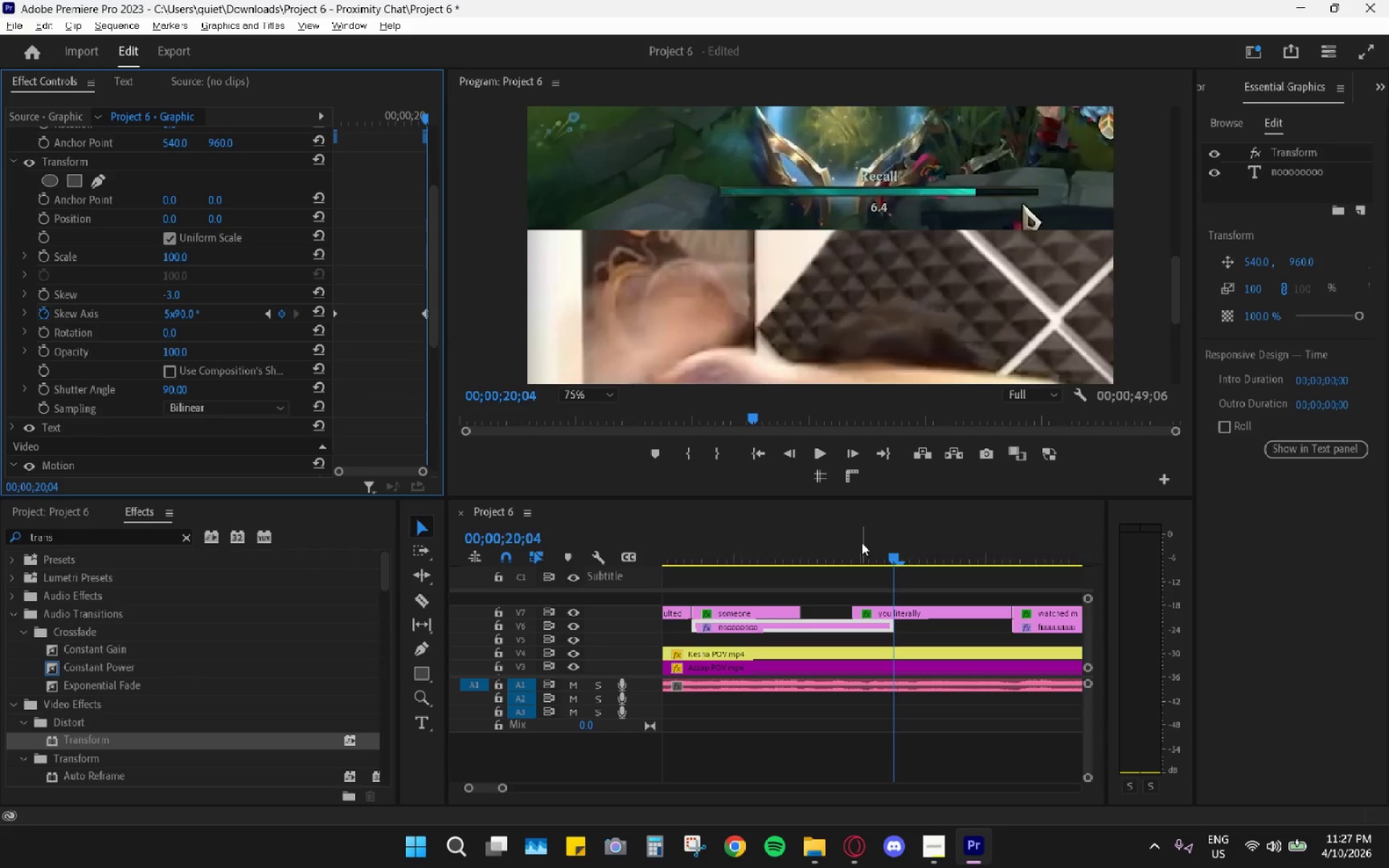 
left_click_drag(start_coordinate=[862, 542], to_coordinate=[865, 536])
 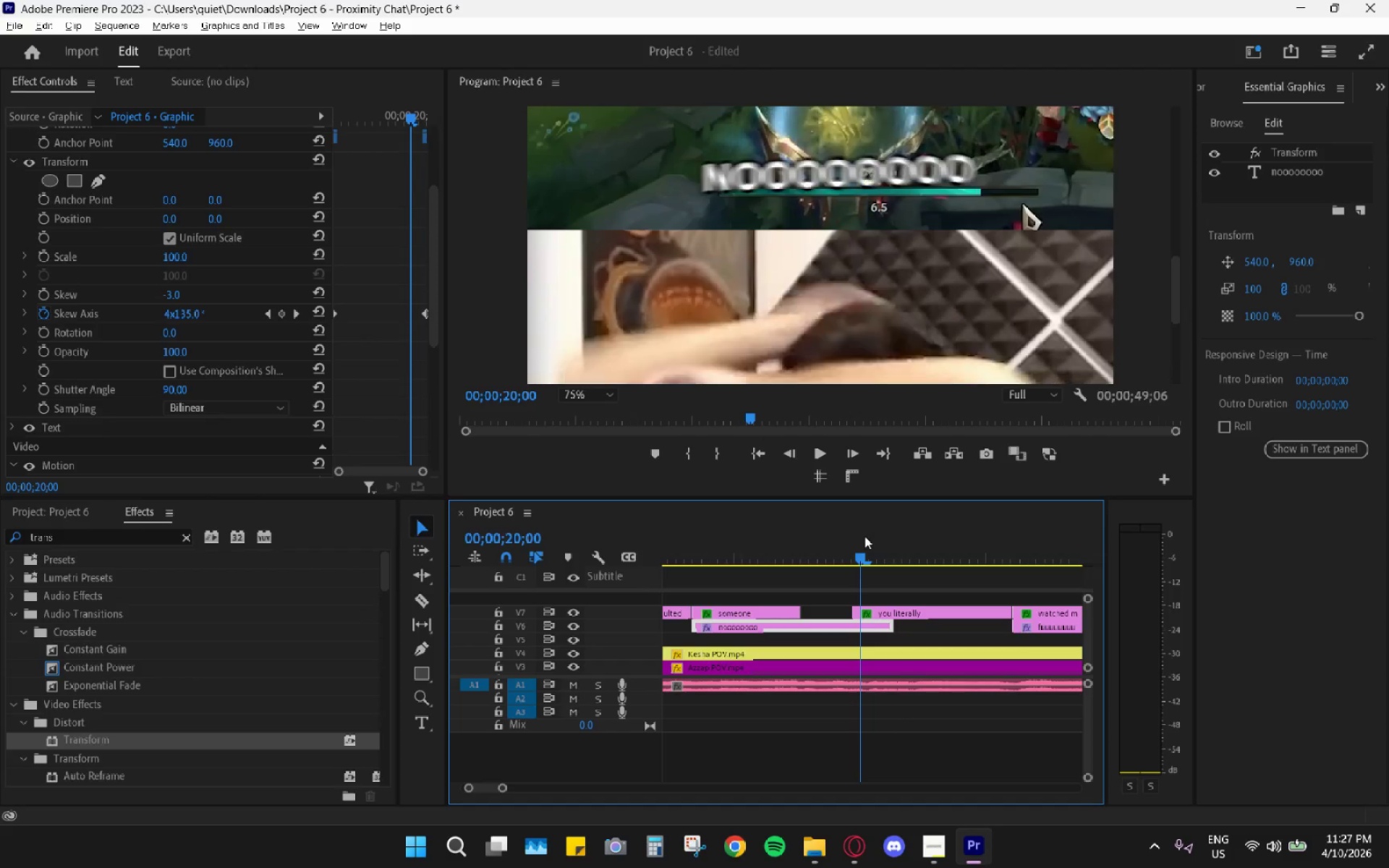 
key(Space)
 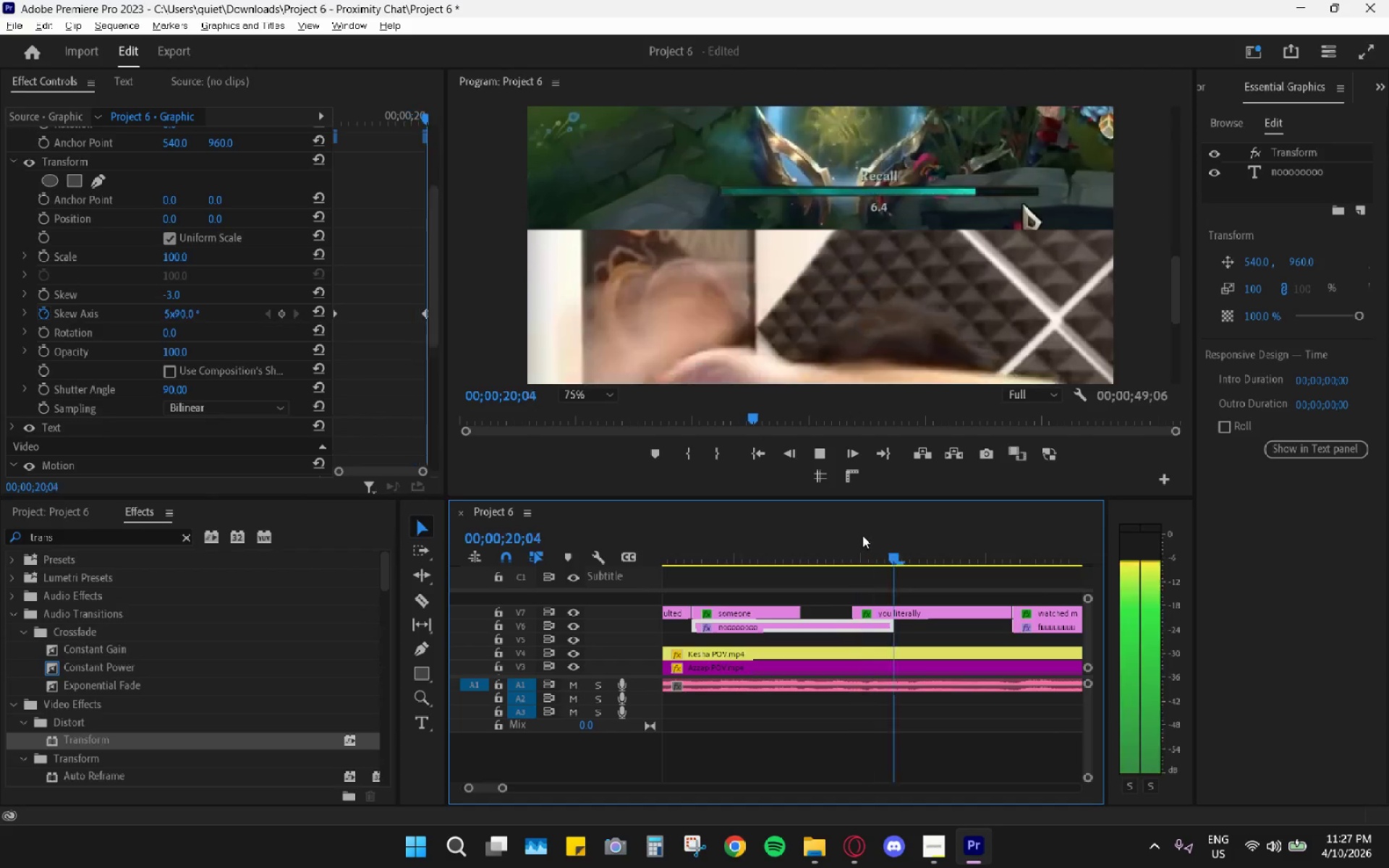 
left_click_drag(start_coordinate=[849, 532], to_coordinate=[789, 529])
 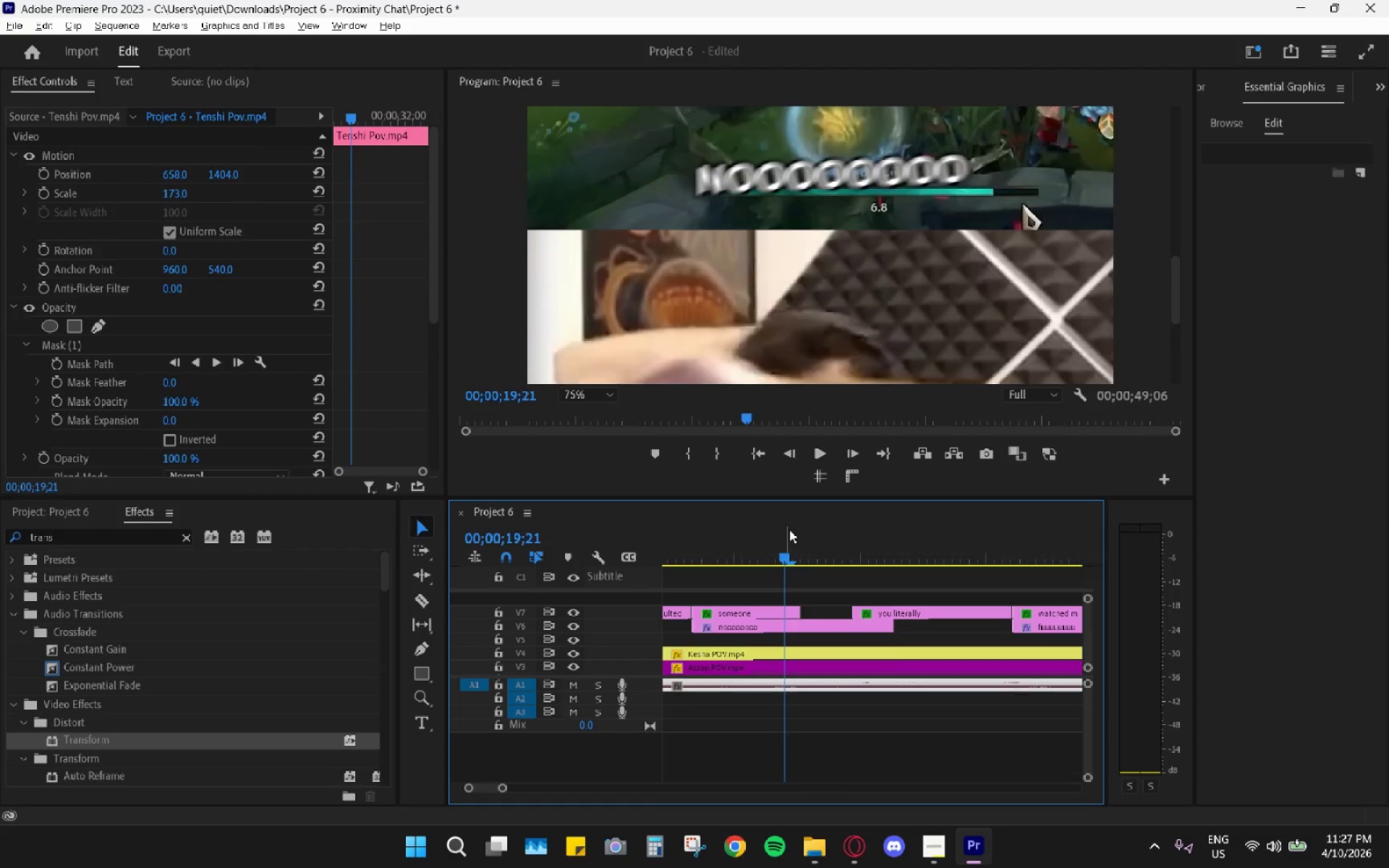 
key(Space)
 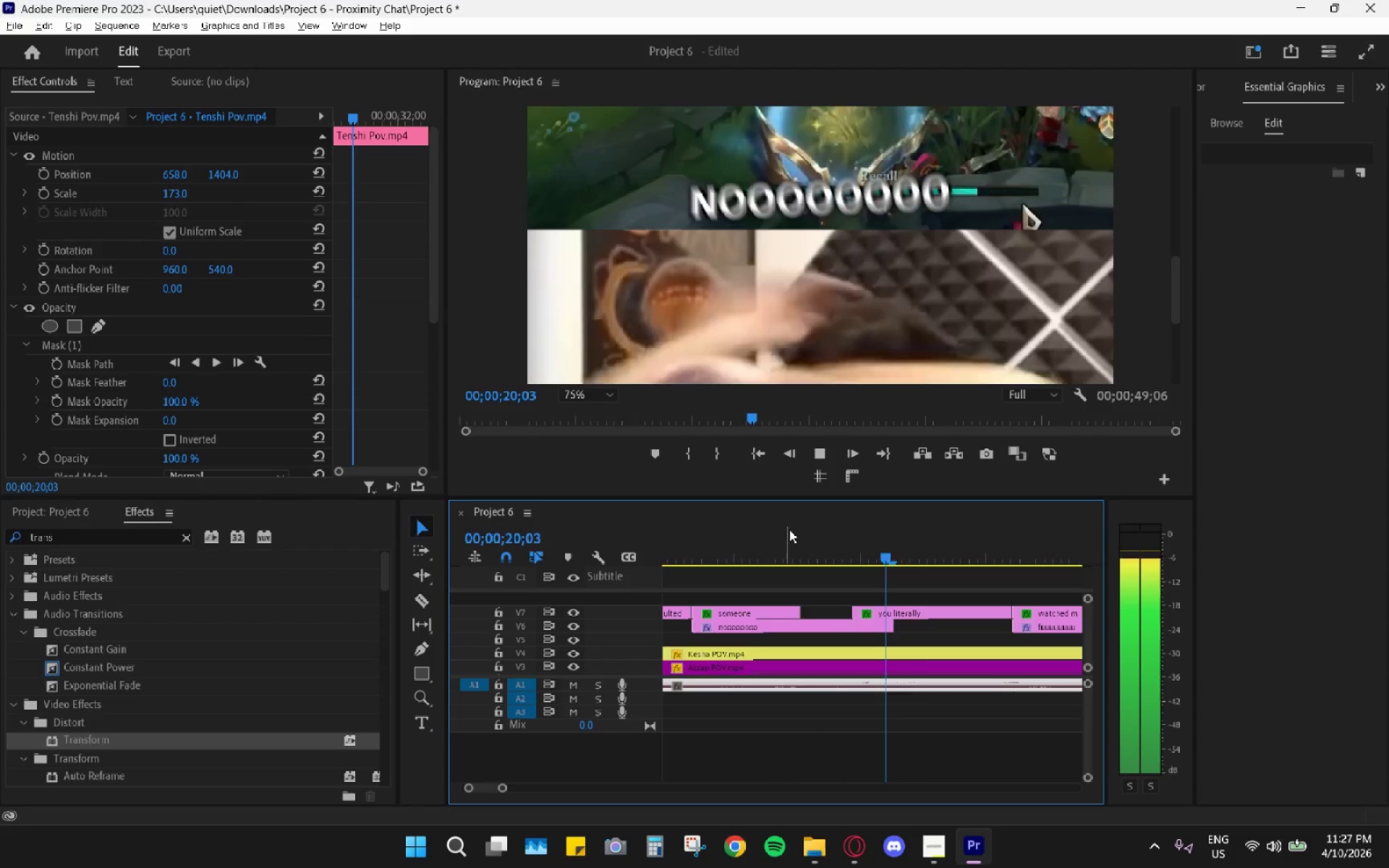 
key(Space)
 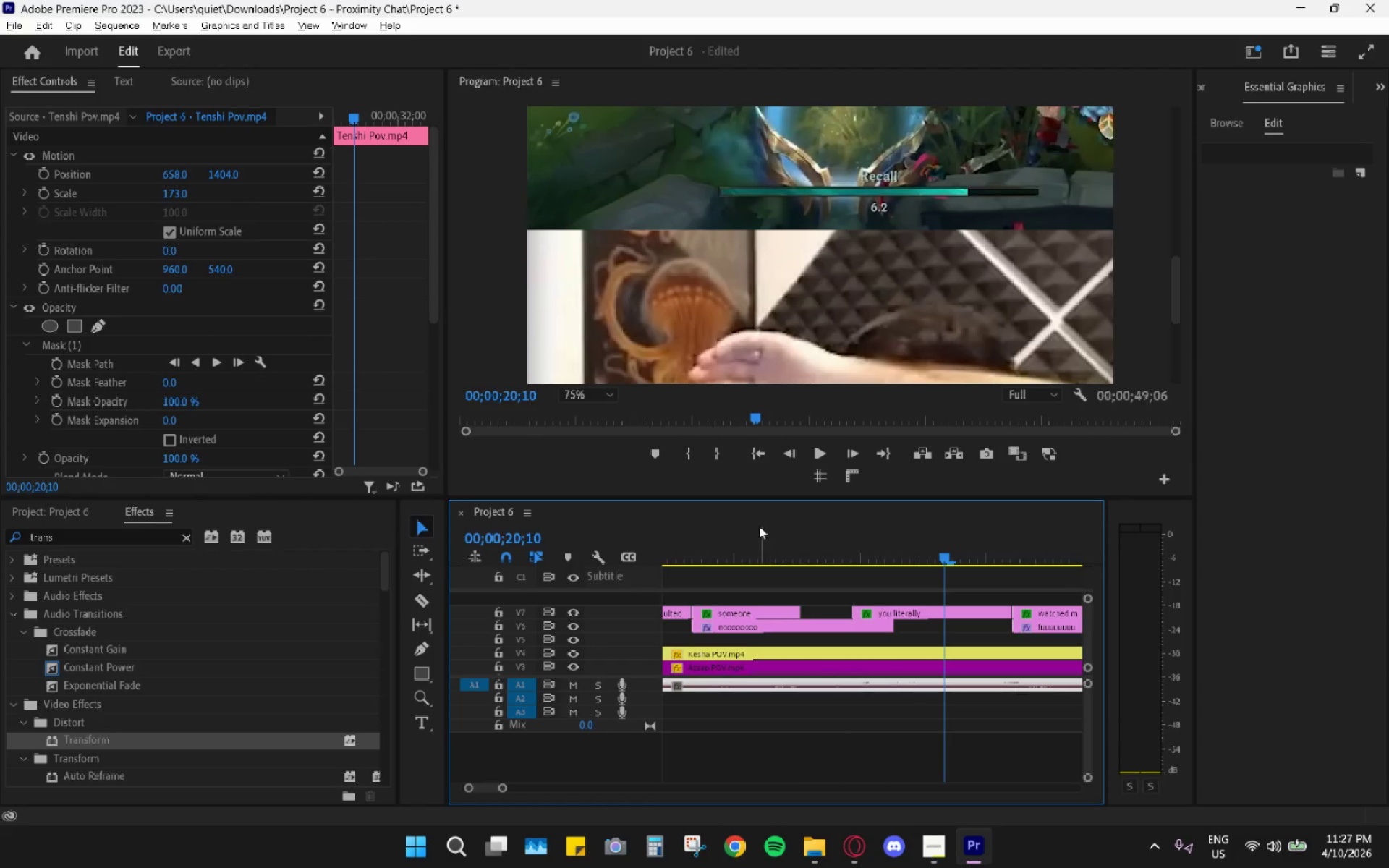 
left_click_drag(start_coordinate=[734, 532], to_coordinate=[708, 540])
 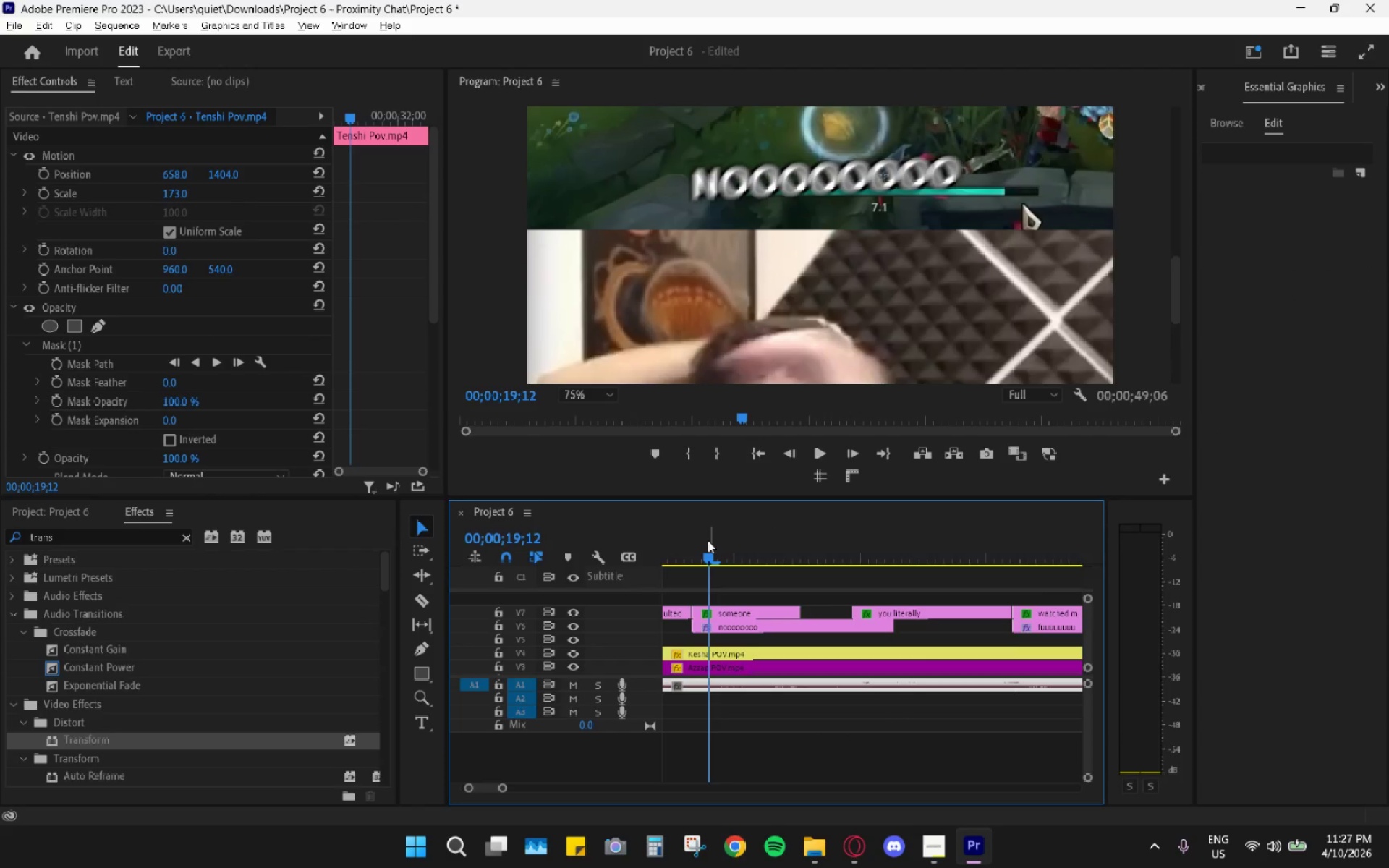 
key(Space)
 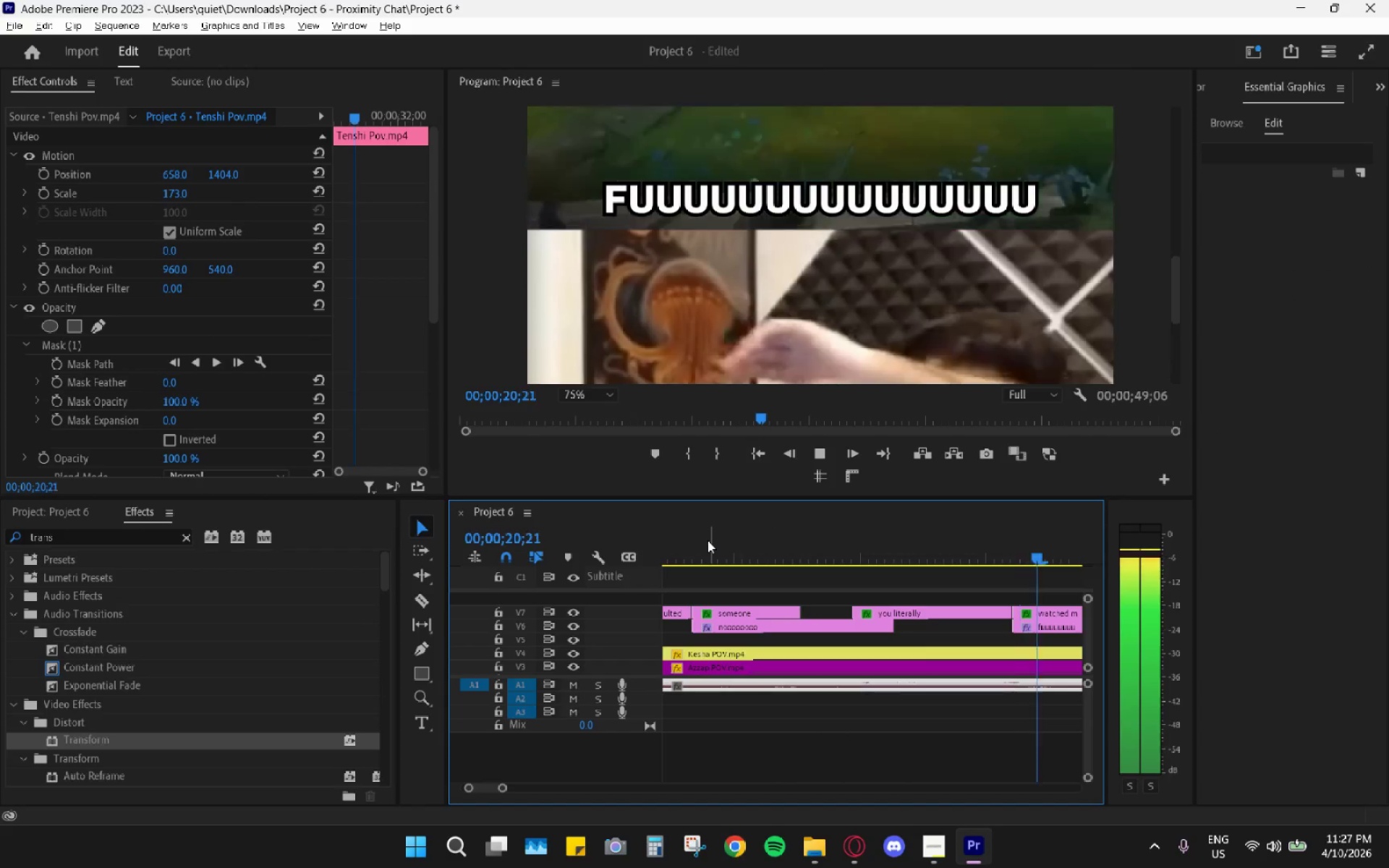 
key(Space)
 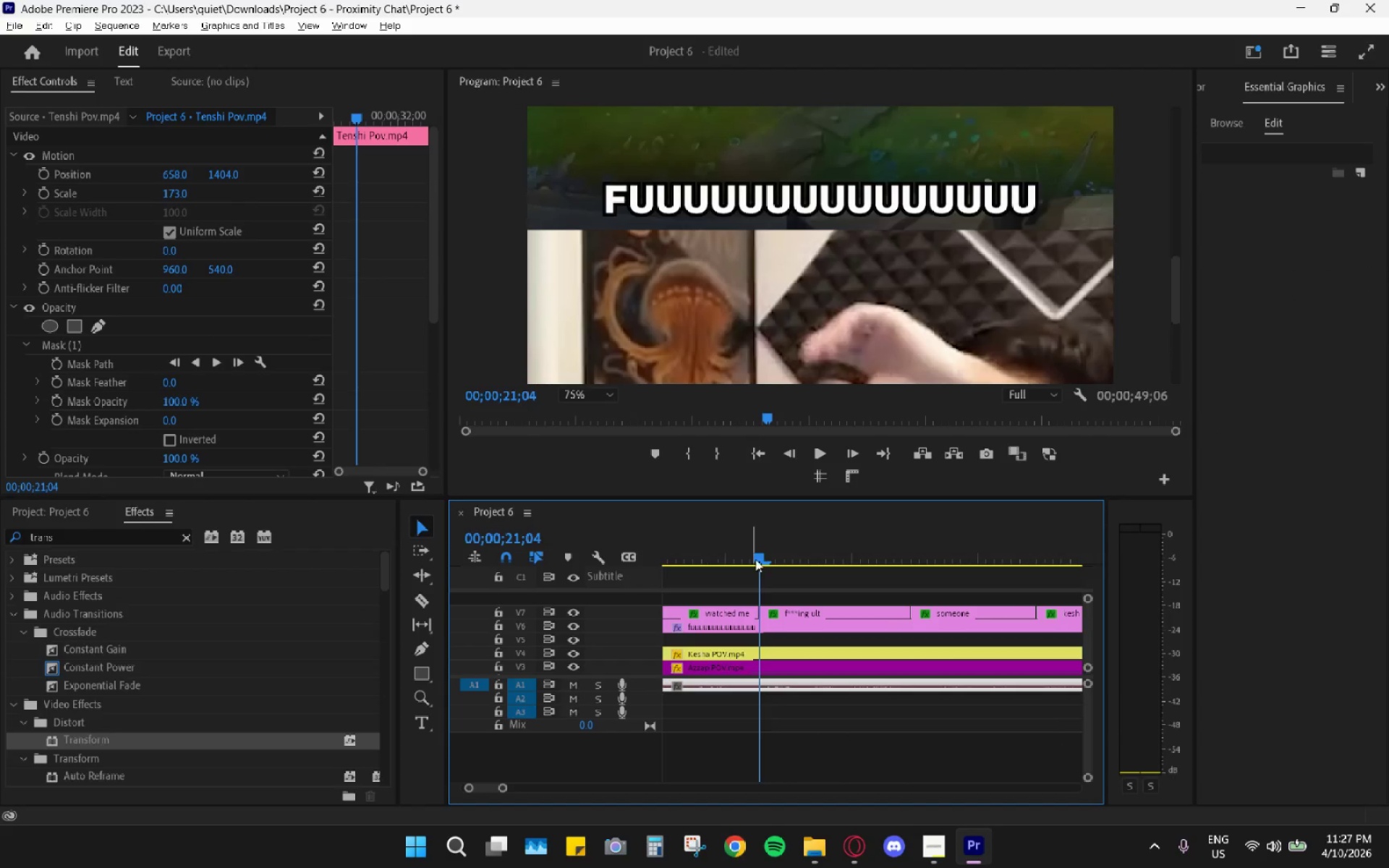 
hold_key(key=AltLeft, duration=1.17)
scroll: coordinate [756, 571], scroll_direction: down, amount: 16.0
 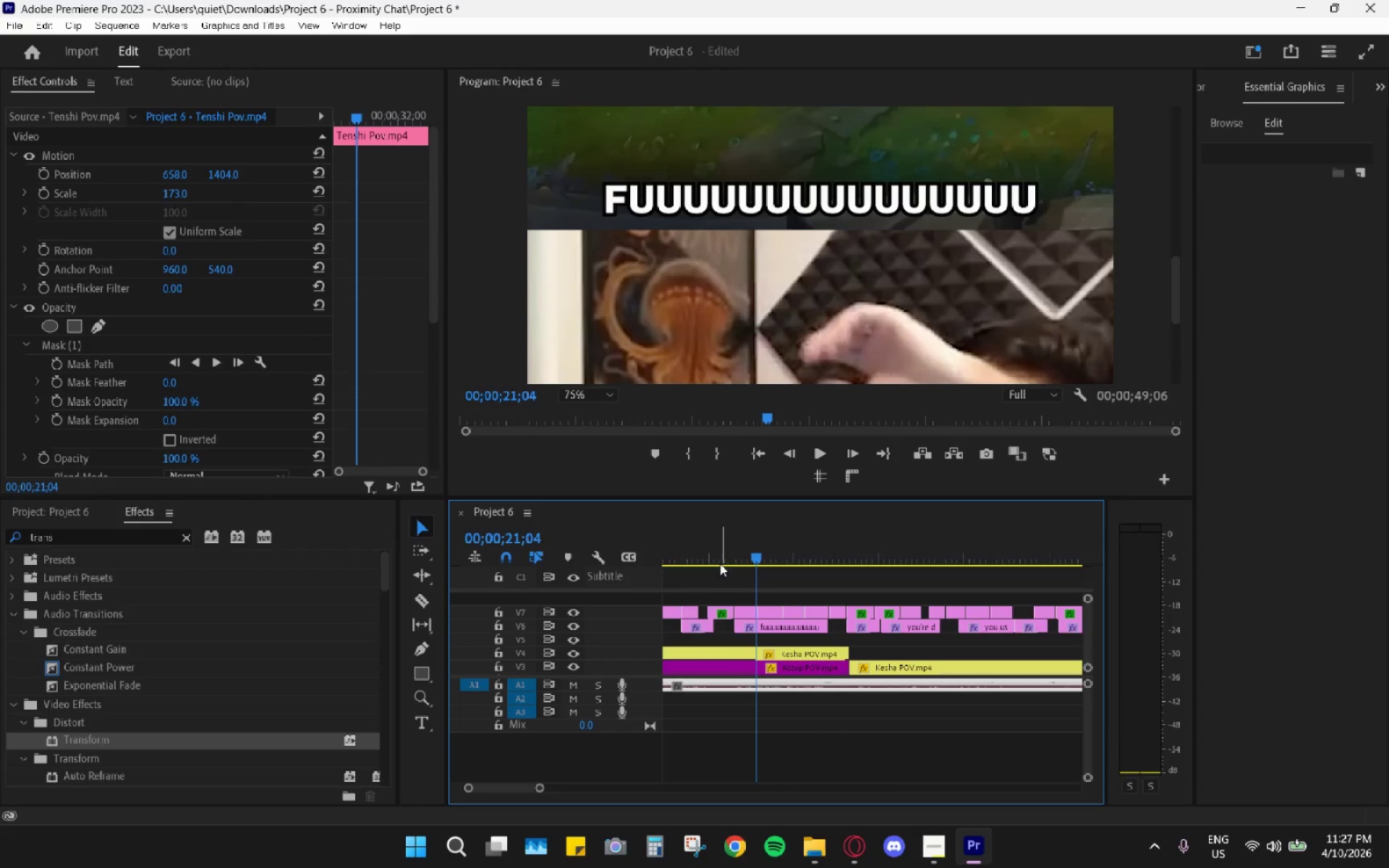 
left_click_drag(start_coordinate=[711, 540], to_coordinate=[705, 540])
 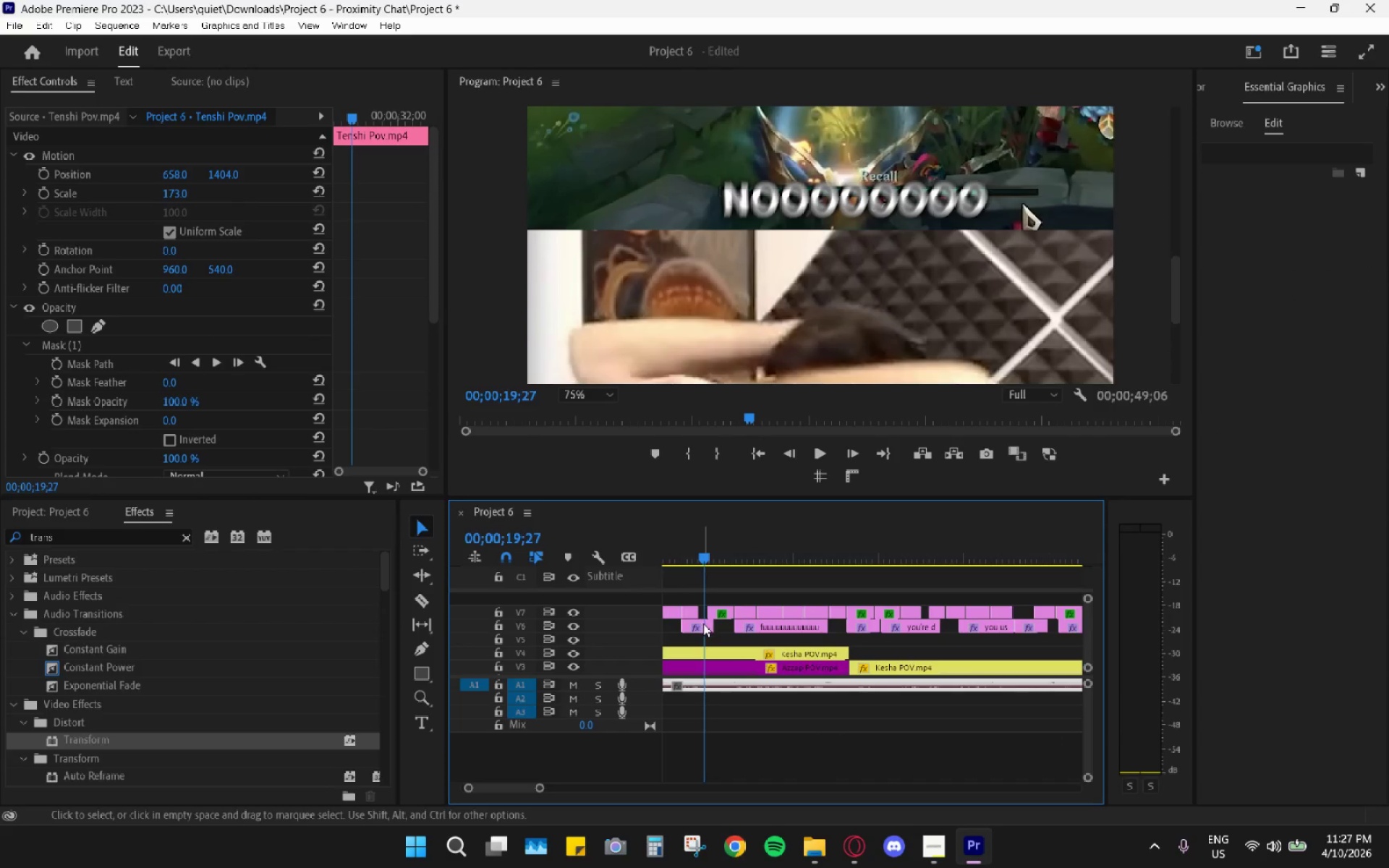 
left_click([704, 624])
 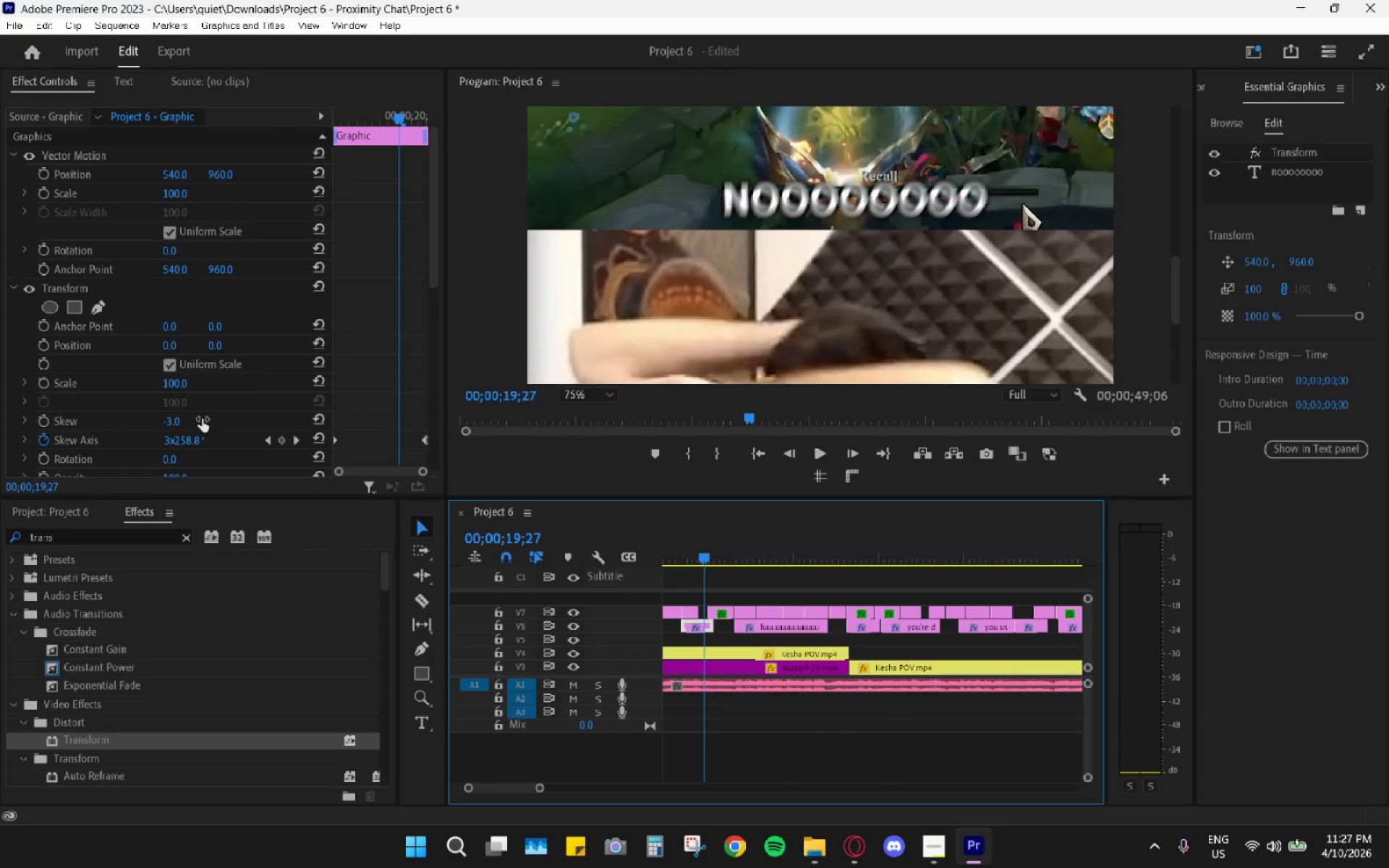 
left_click([183, 423])
 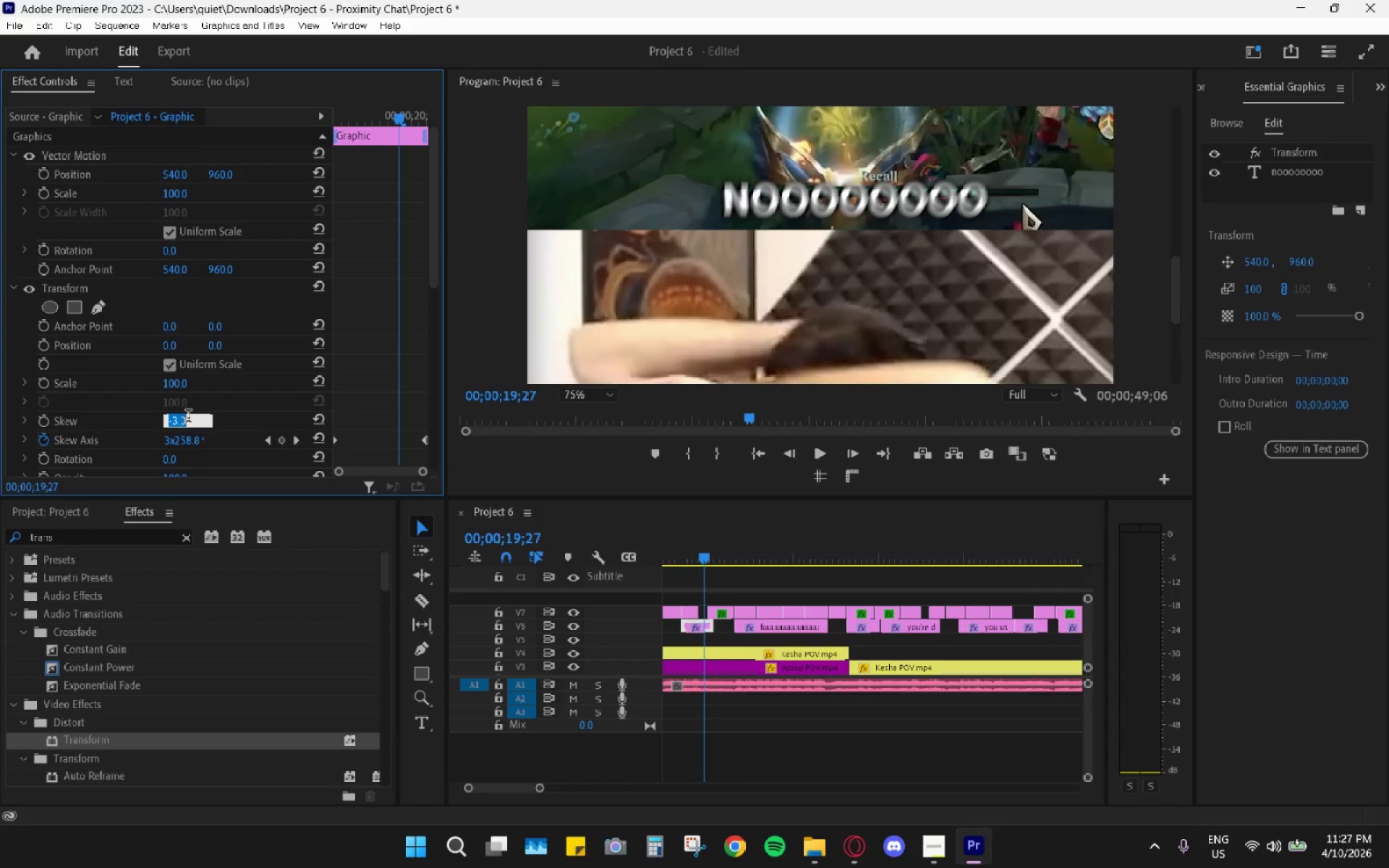 
key(Minus)
 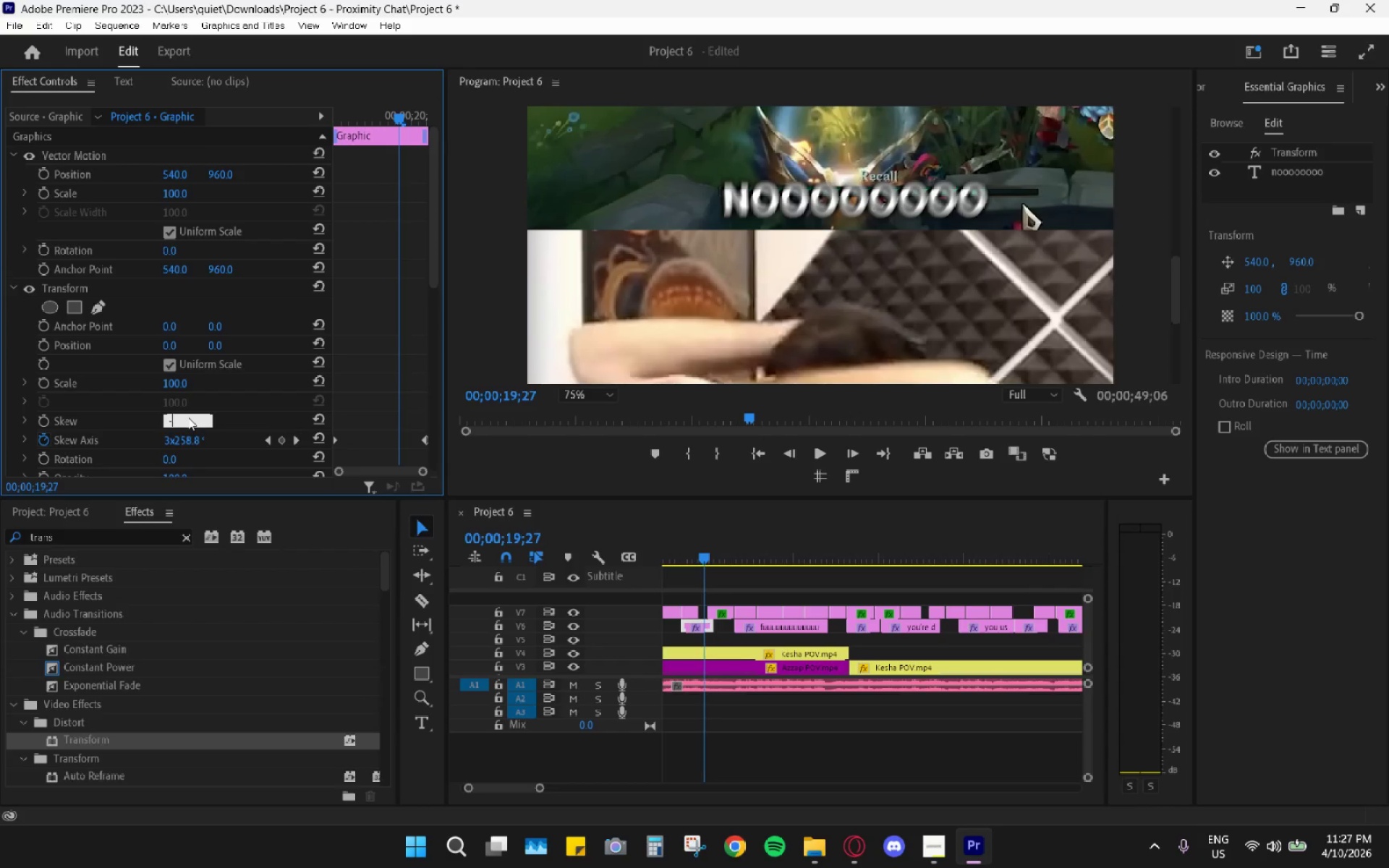 
key(1)
 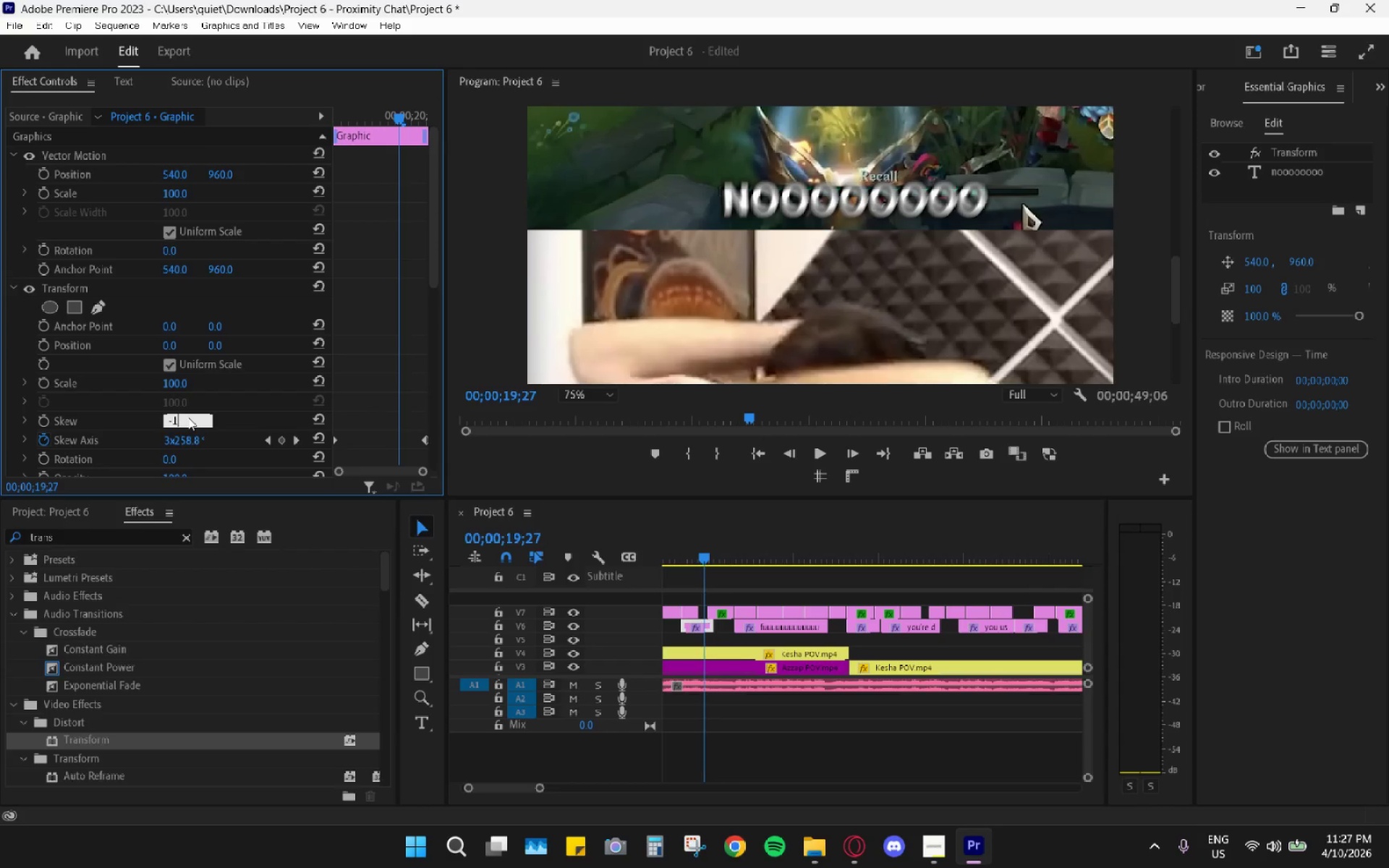 
key(Enter)
 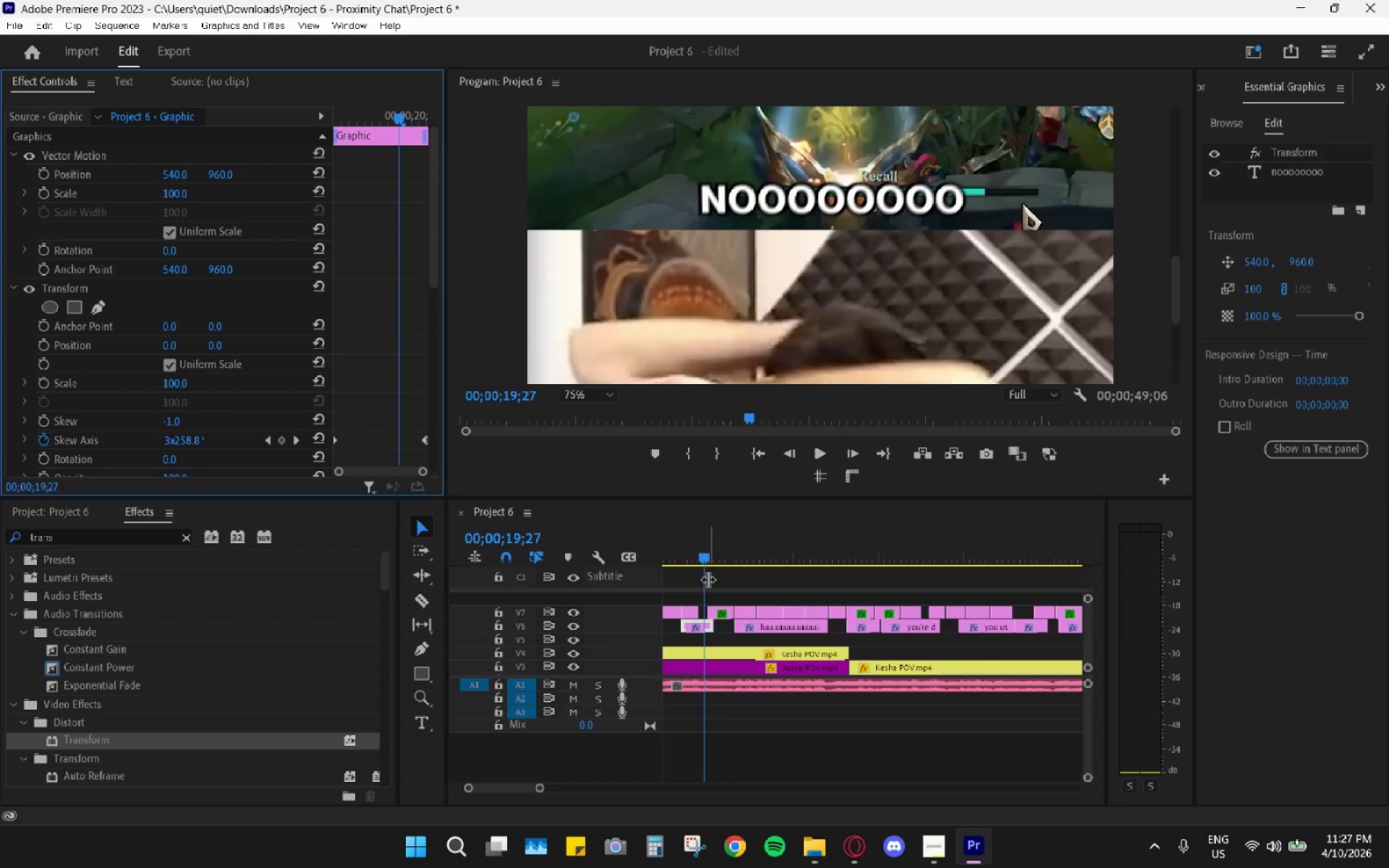 
left_click_drag(start_coordinate=[689, 547], to_coordinate=[685, 545])
 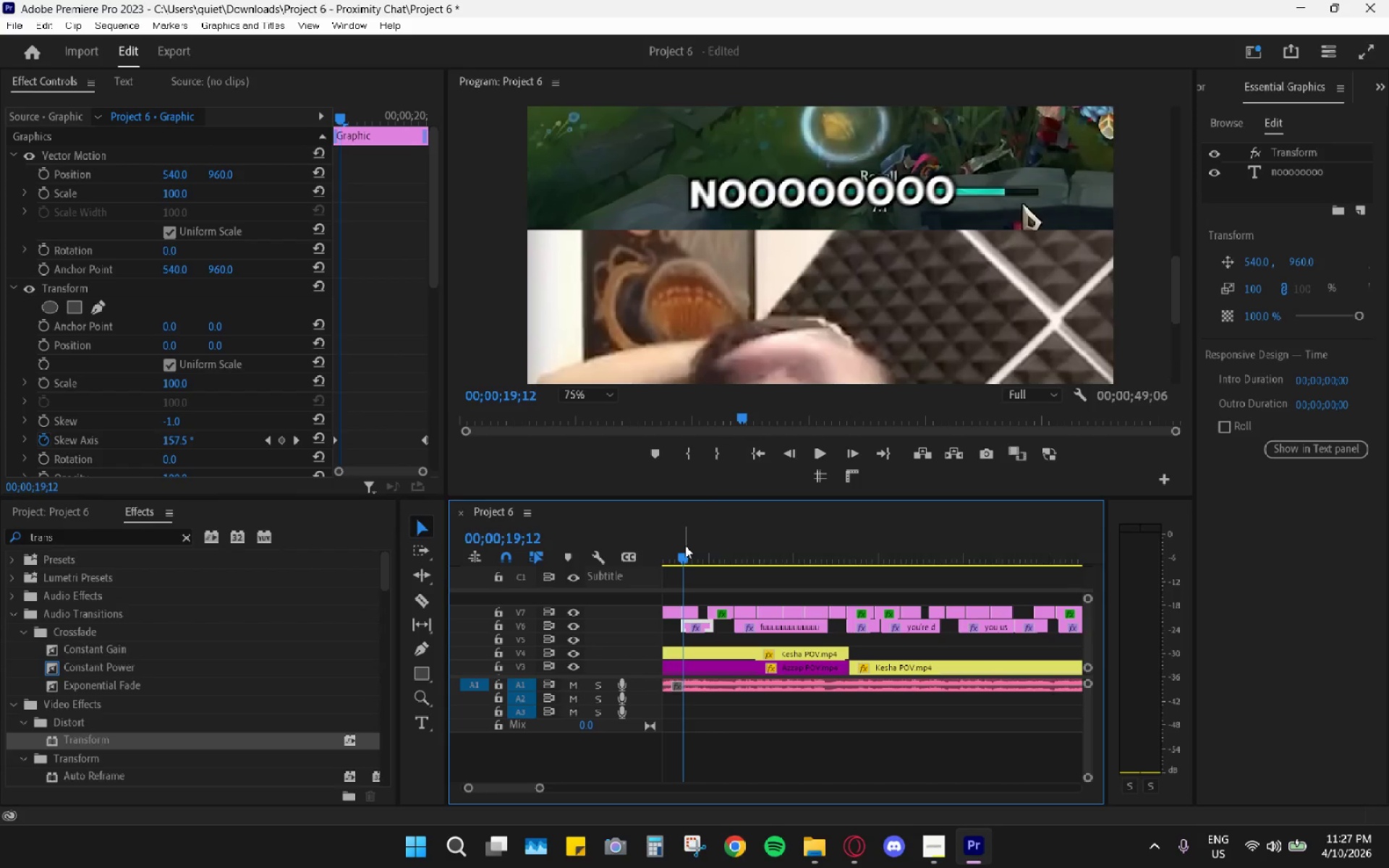 
key(Space)
 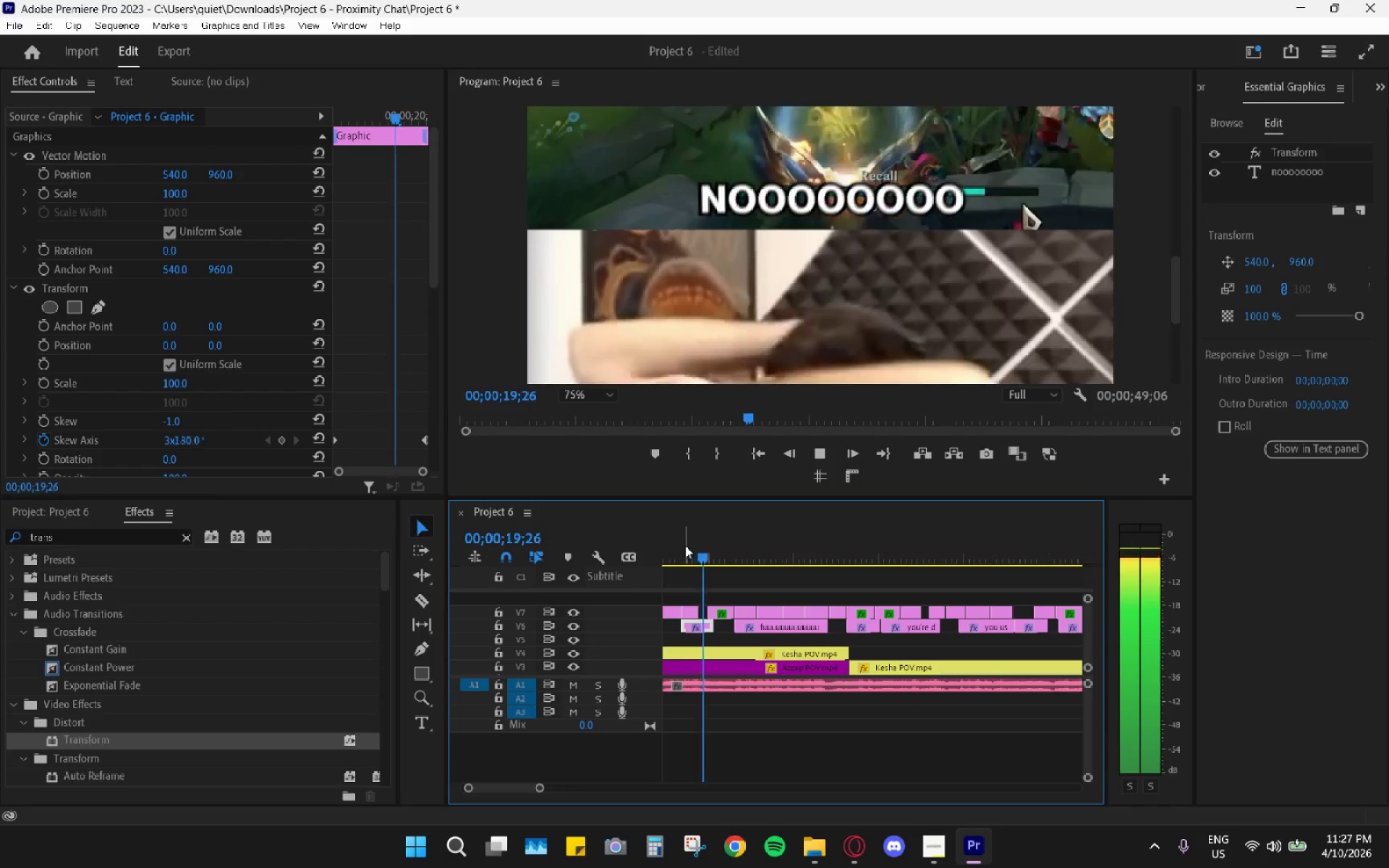 
key(Space)
 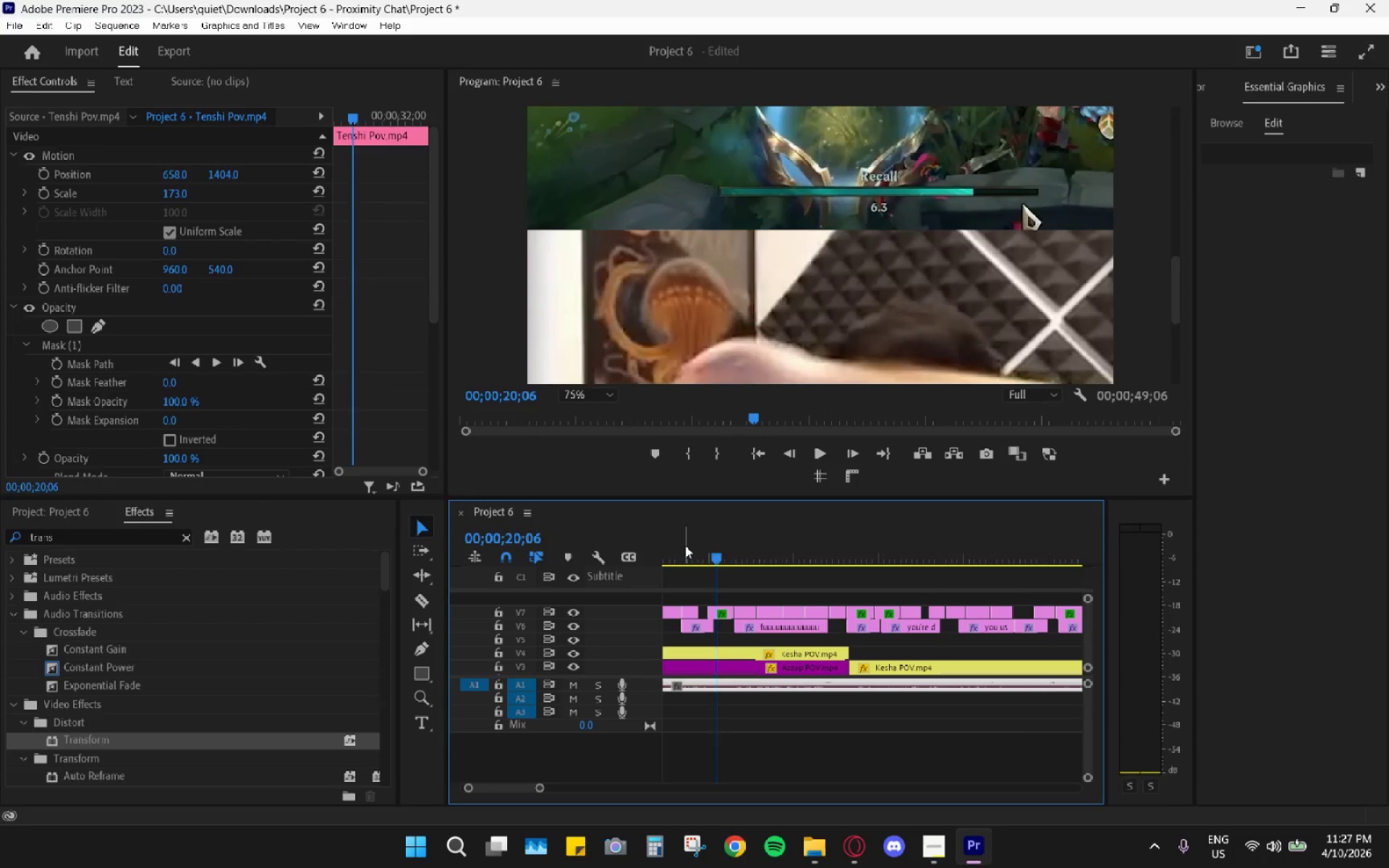 
left_click([685, 545])
 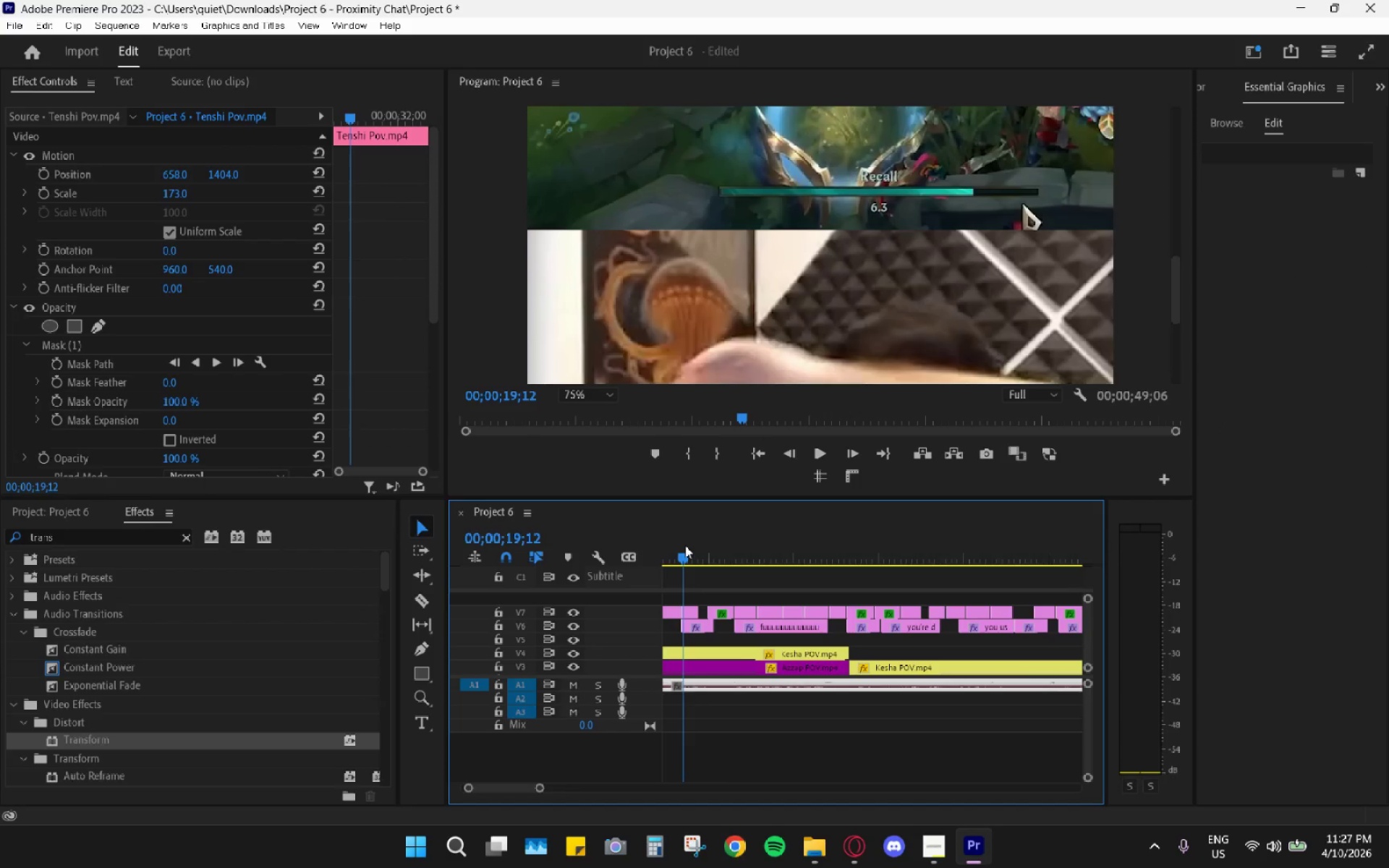 
key(Space)
 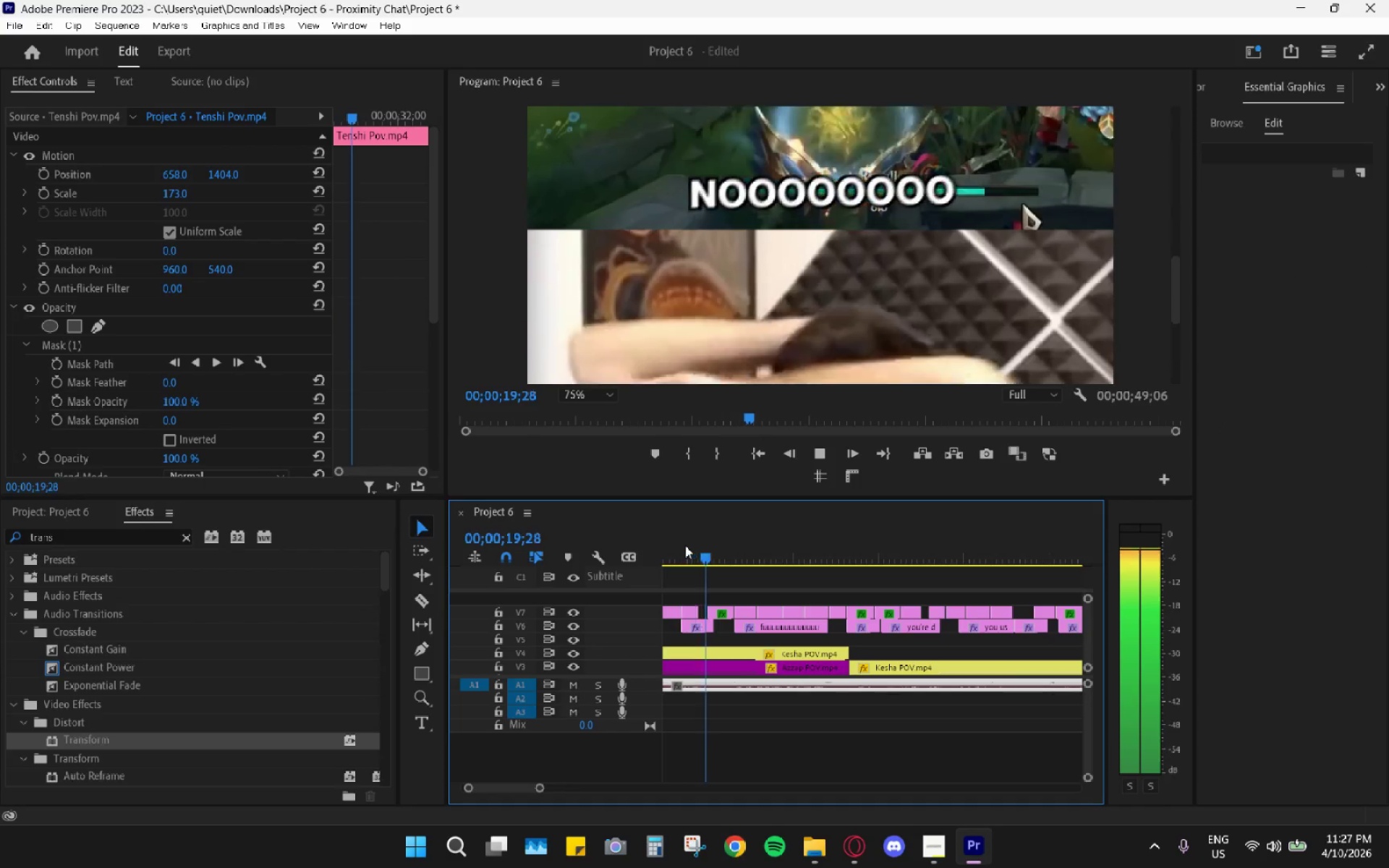 
key(Space)
 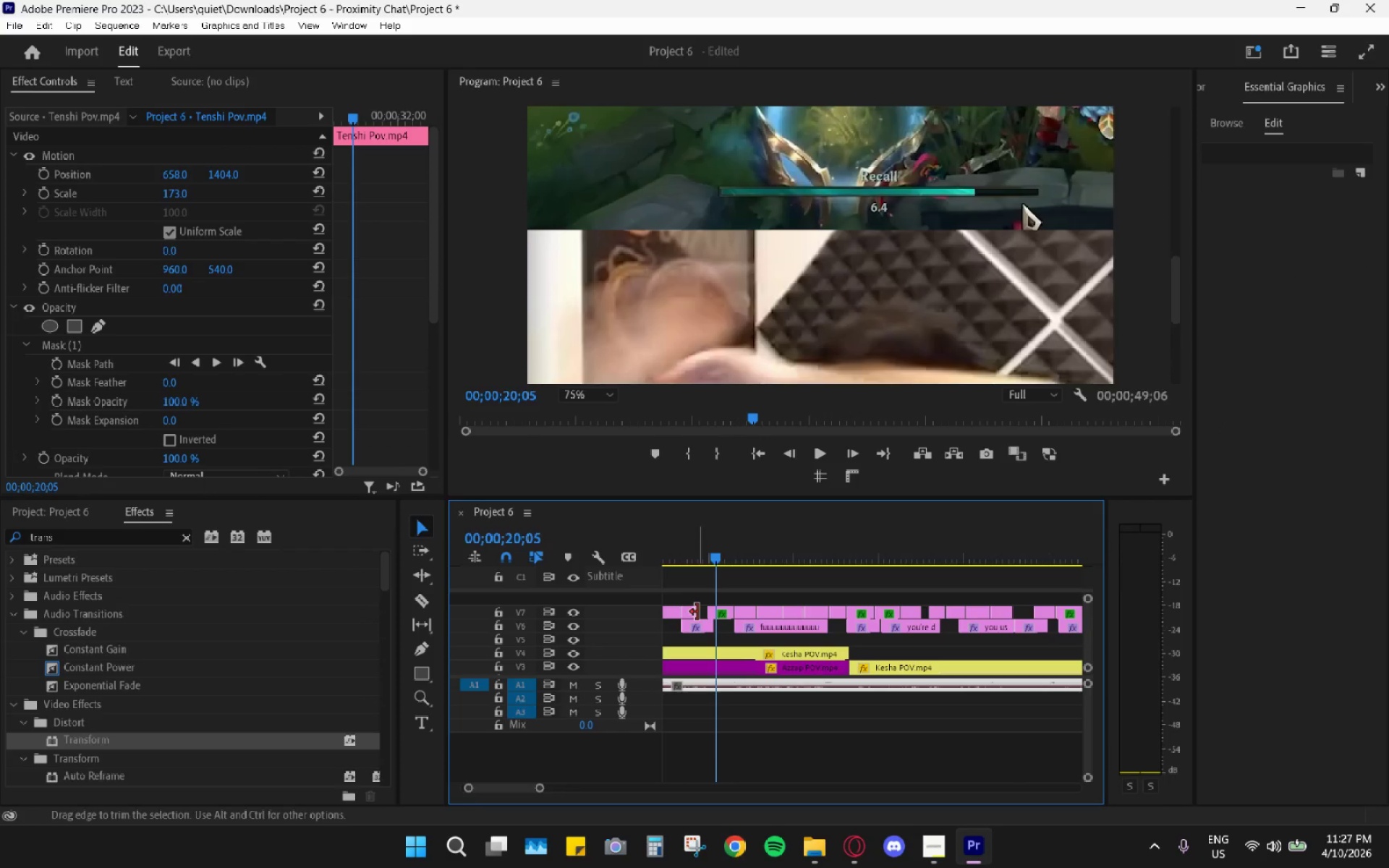 
hold_key(key=AltLeft, duration=0.86)
 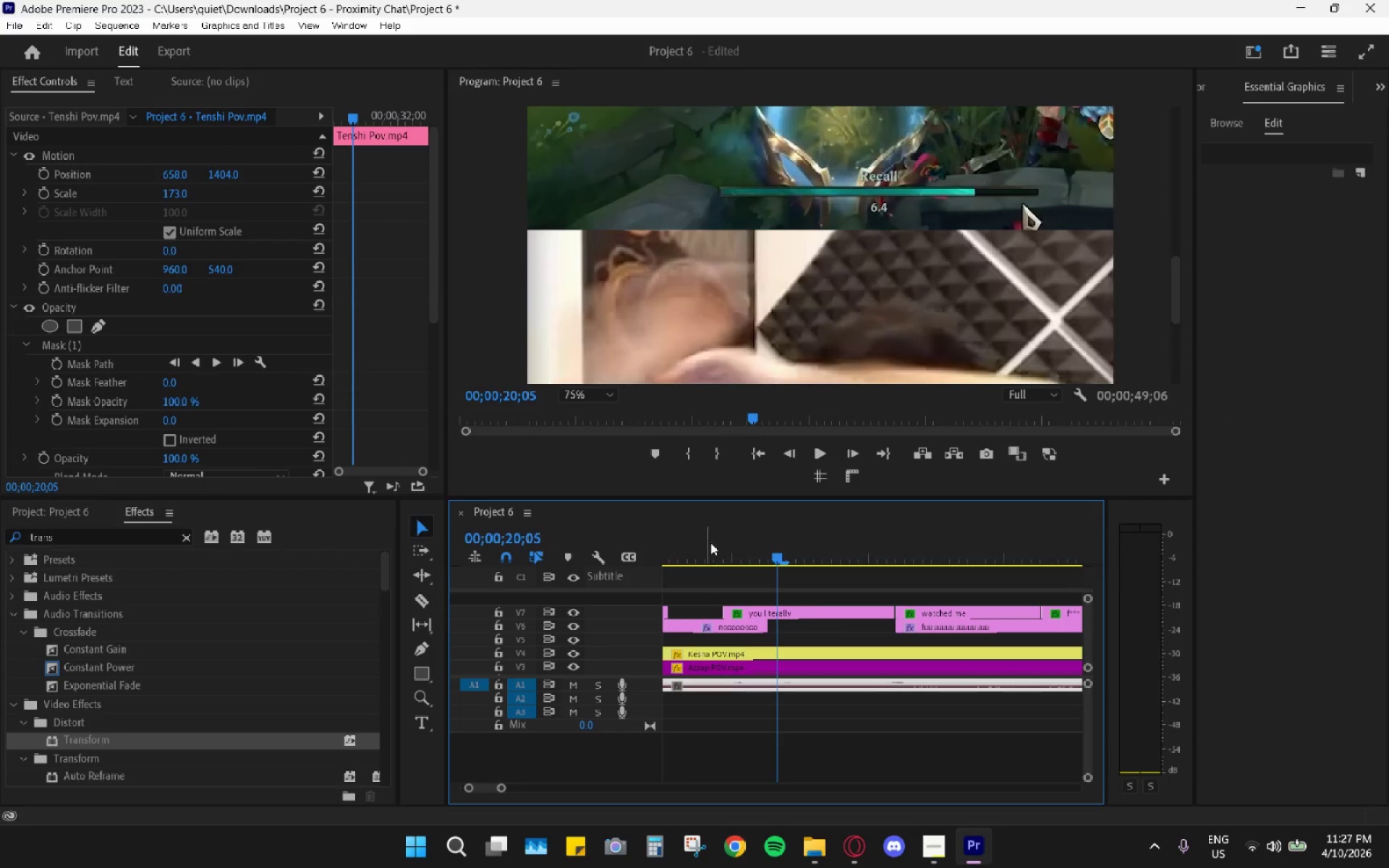 
left_click_drag(start_coordinate=[718, 542], to_coordinate=[711, 542])
 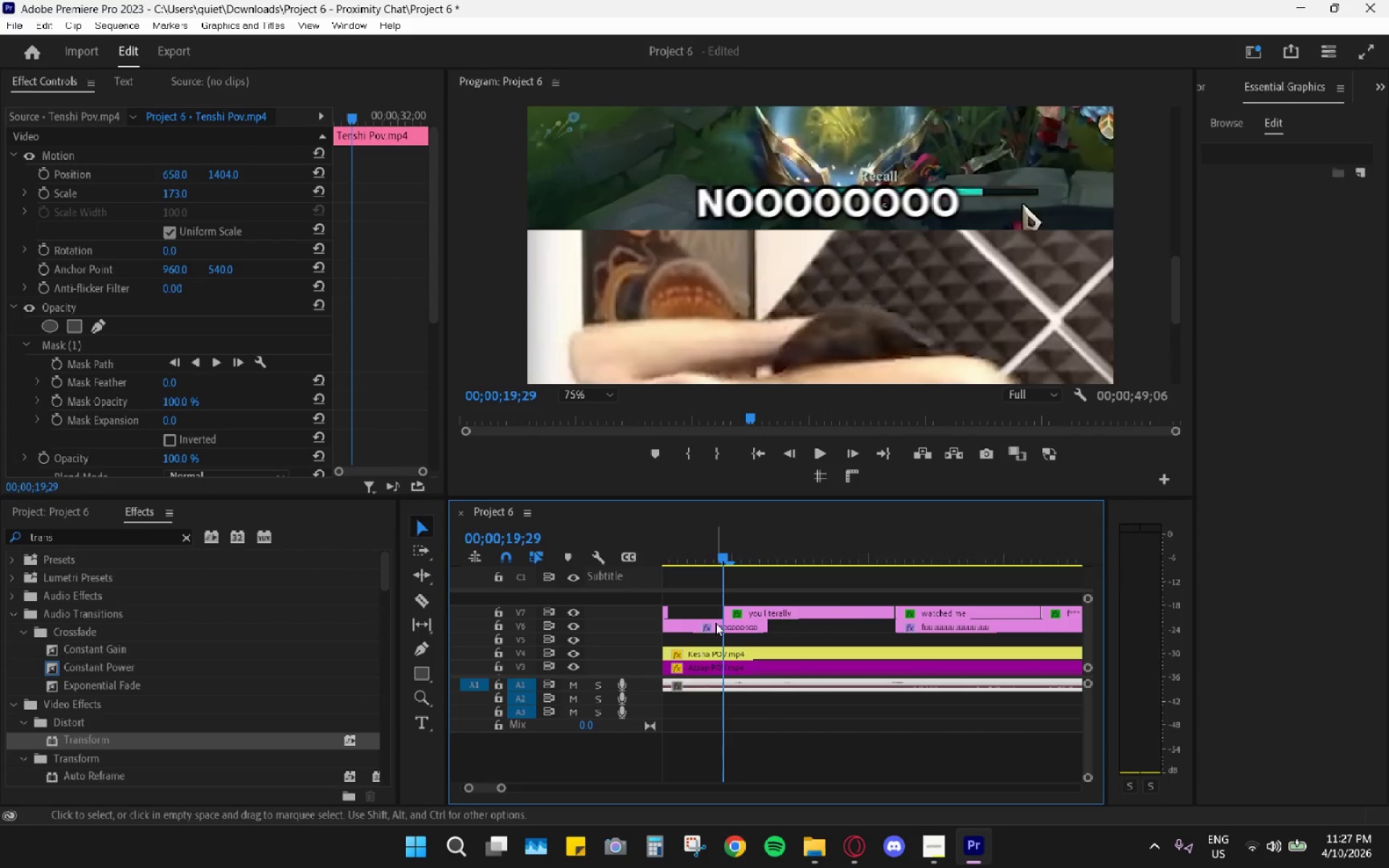 
scroll: coordinate [702, 622], scroll_direction: up, amount: 17.0
 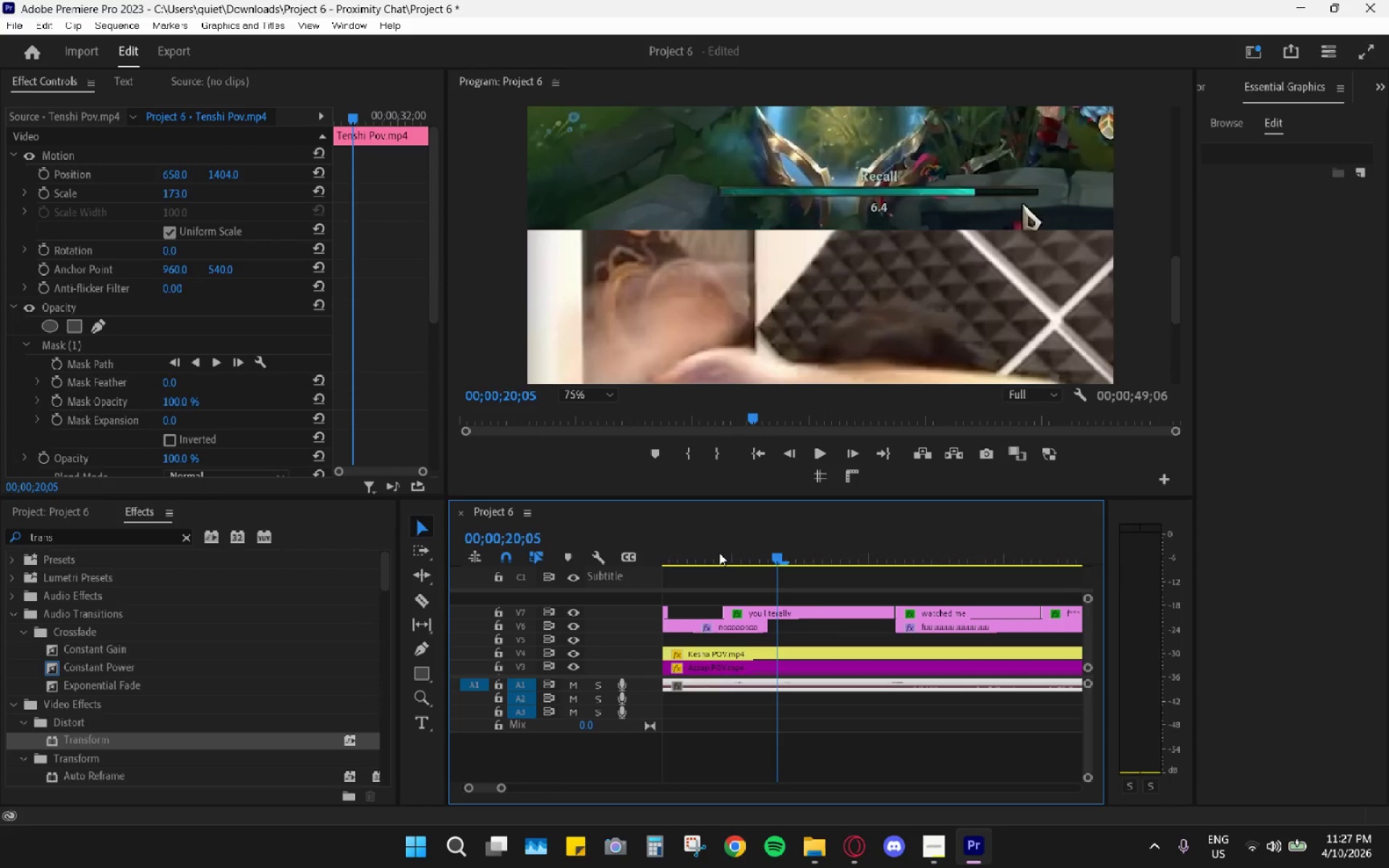 
left_click([715, 624])
 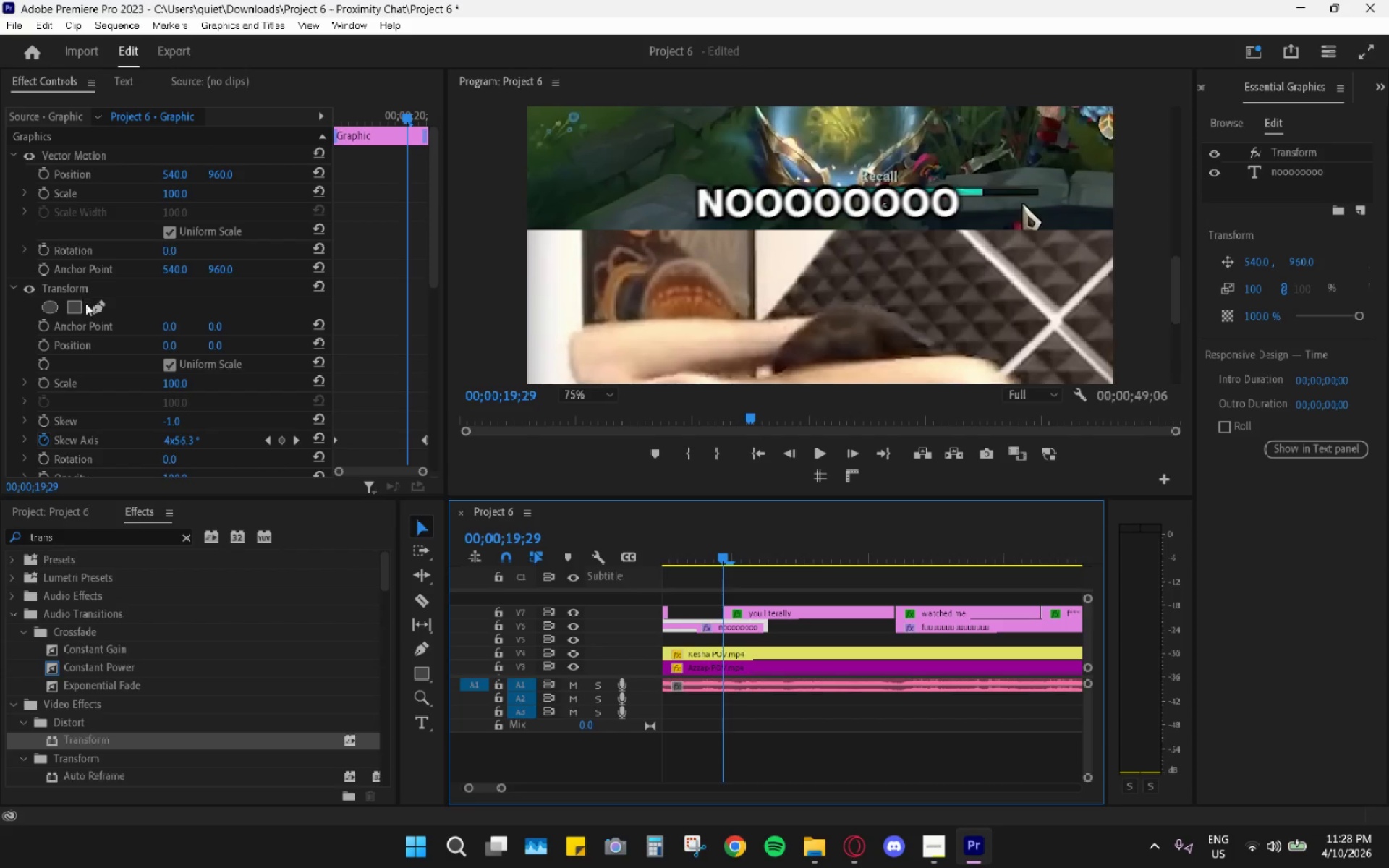 
scroll: coordinate [110, 409], scroll_direction: down, amount: 6.0
 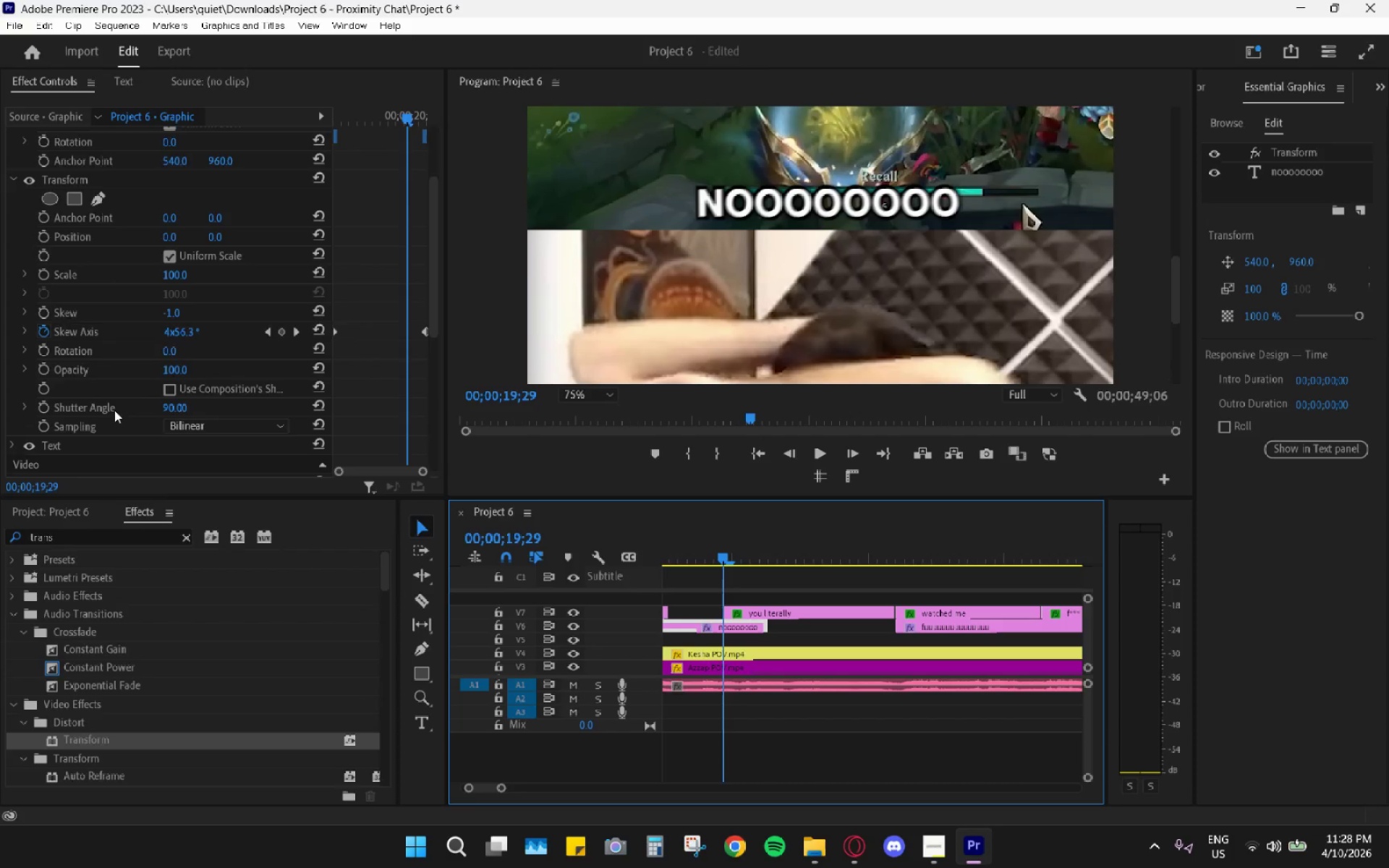 
scroll: coordinate [114, 413], scroll_direction: up, amount: 4.0
 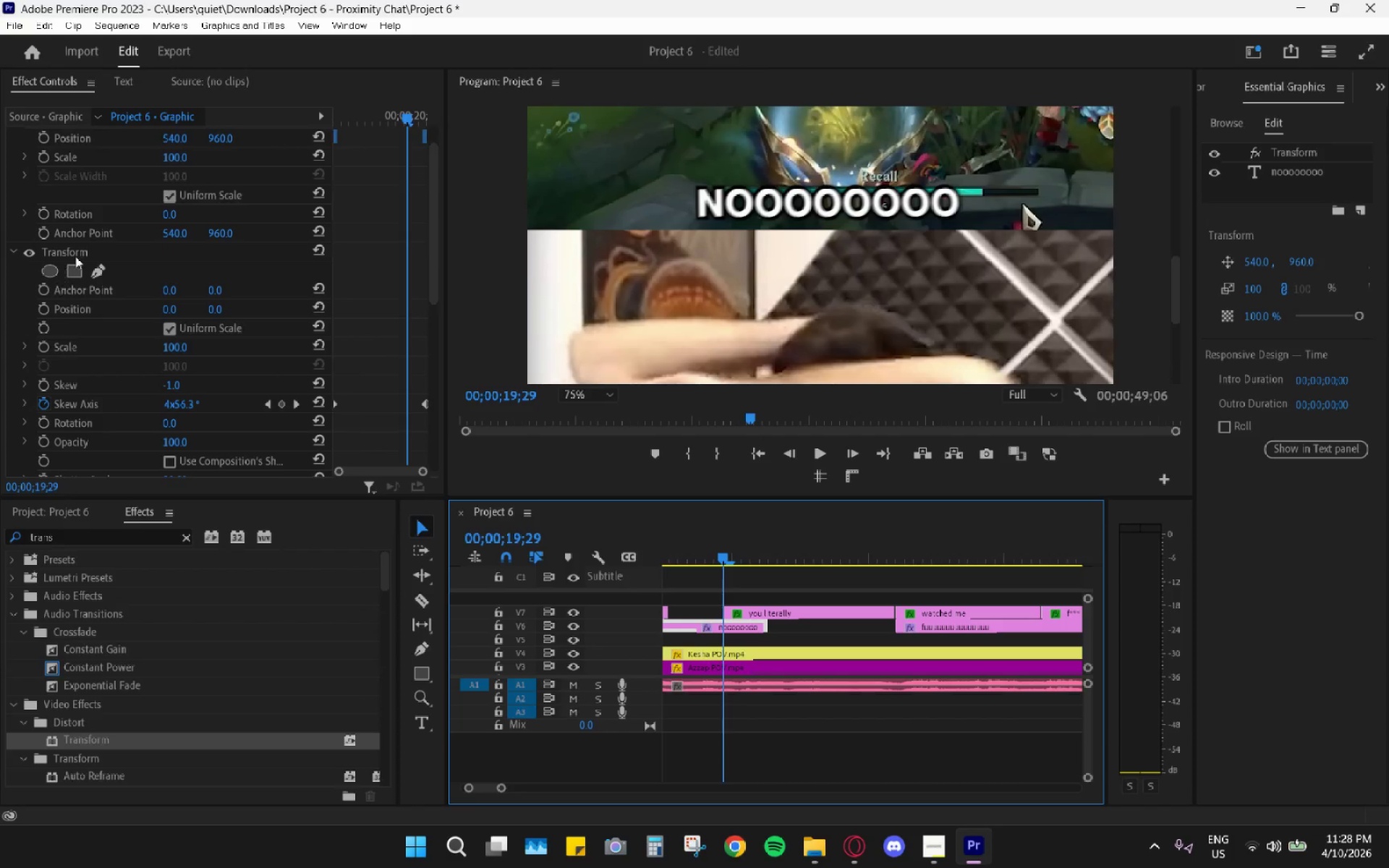 
right_click([86, 248])
 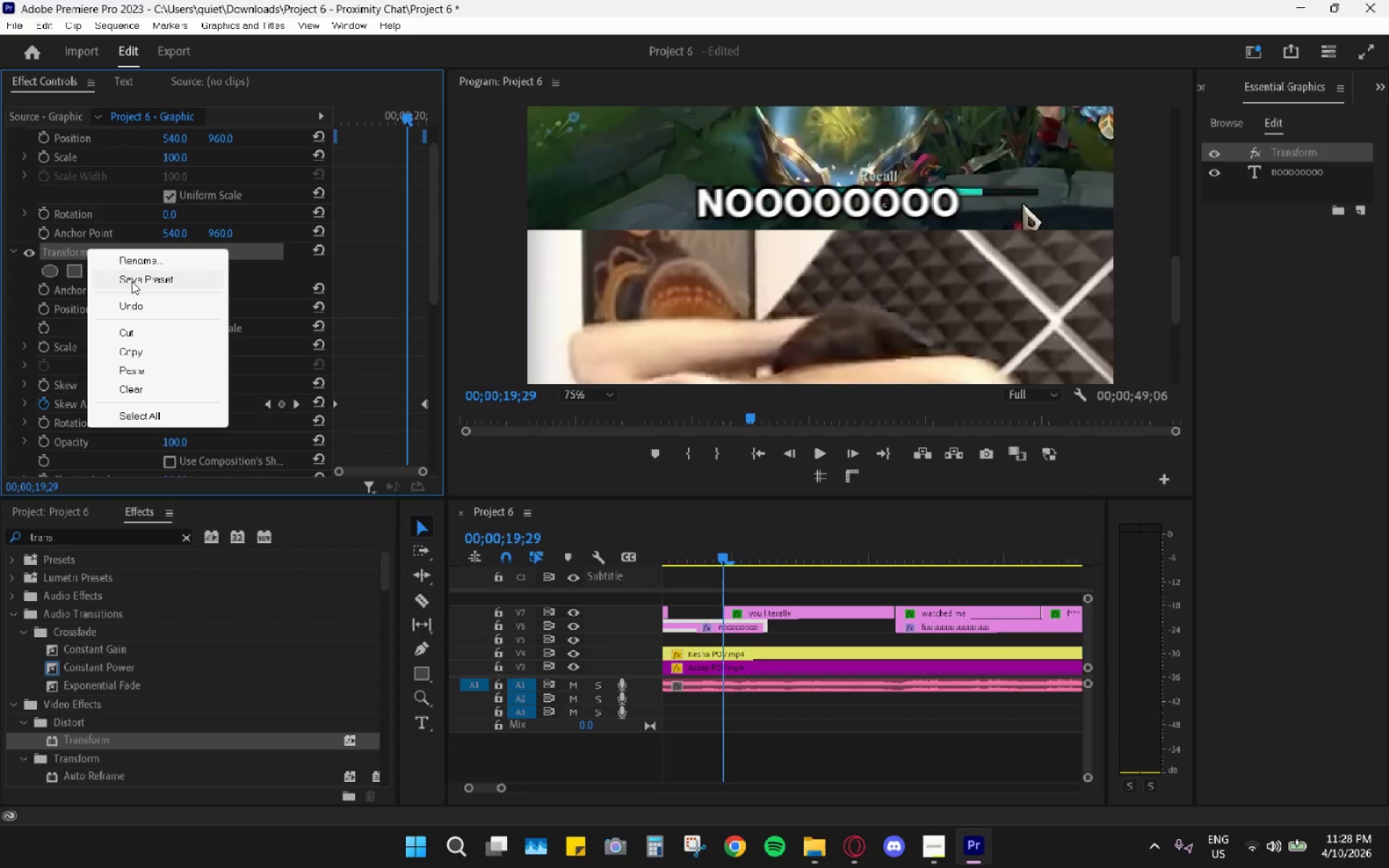 
left_click([132, 281])
 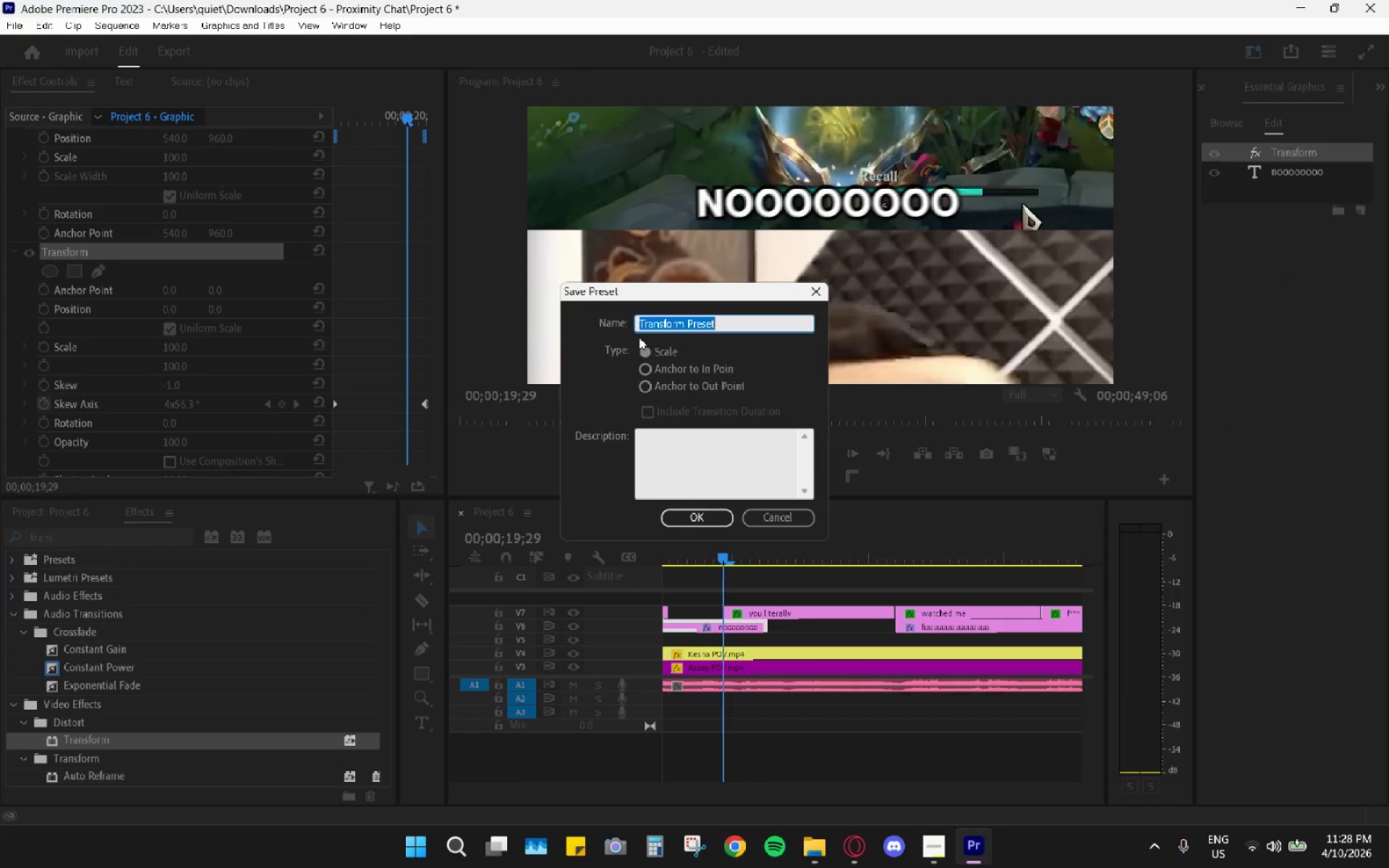 
type(Text - Sc)
key(Backspace)
key(Backspace)
type(Shake)
 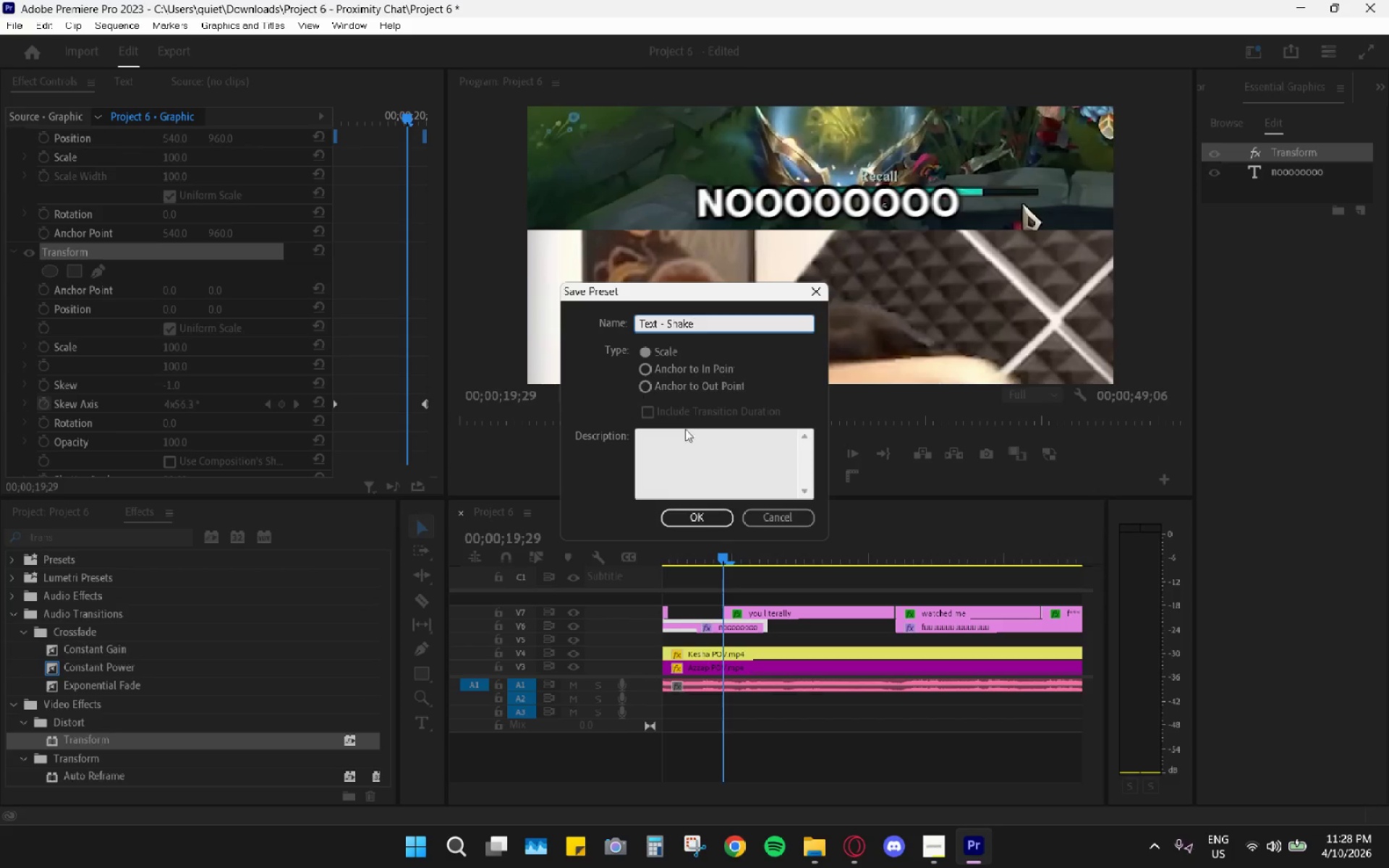 
left_click([719, 525])
 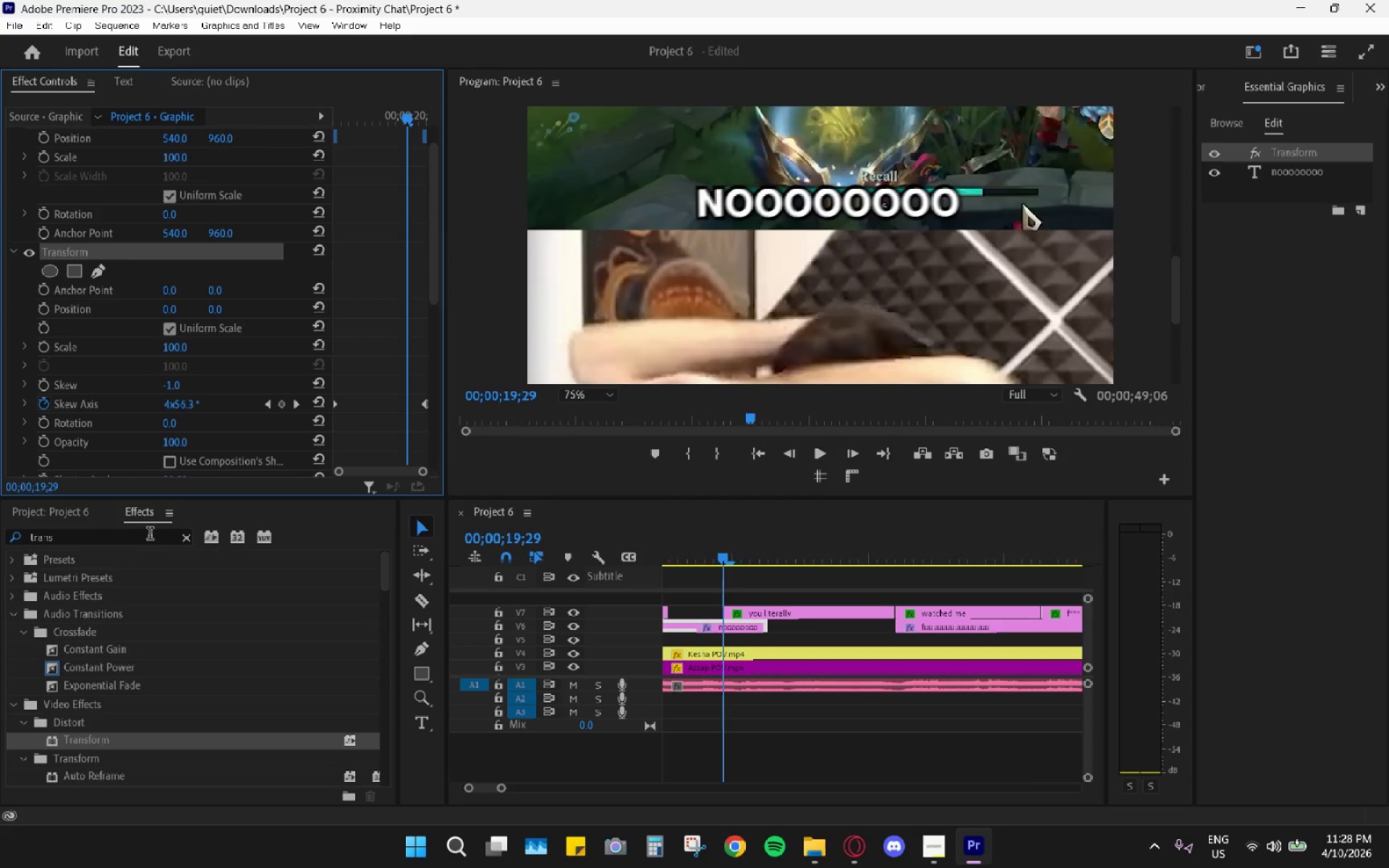 
left_click([188, 541])
 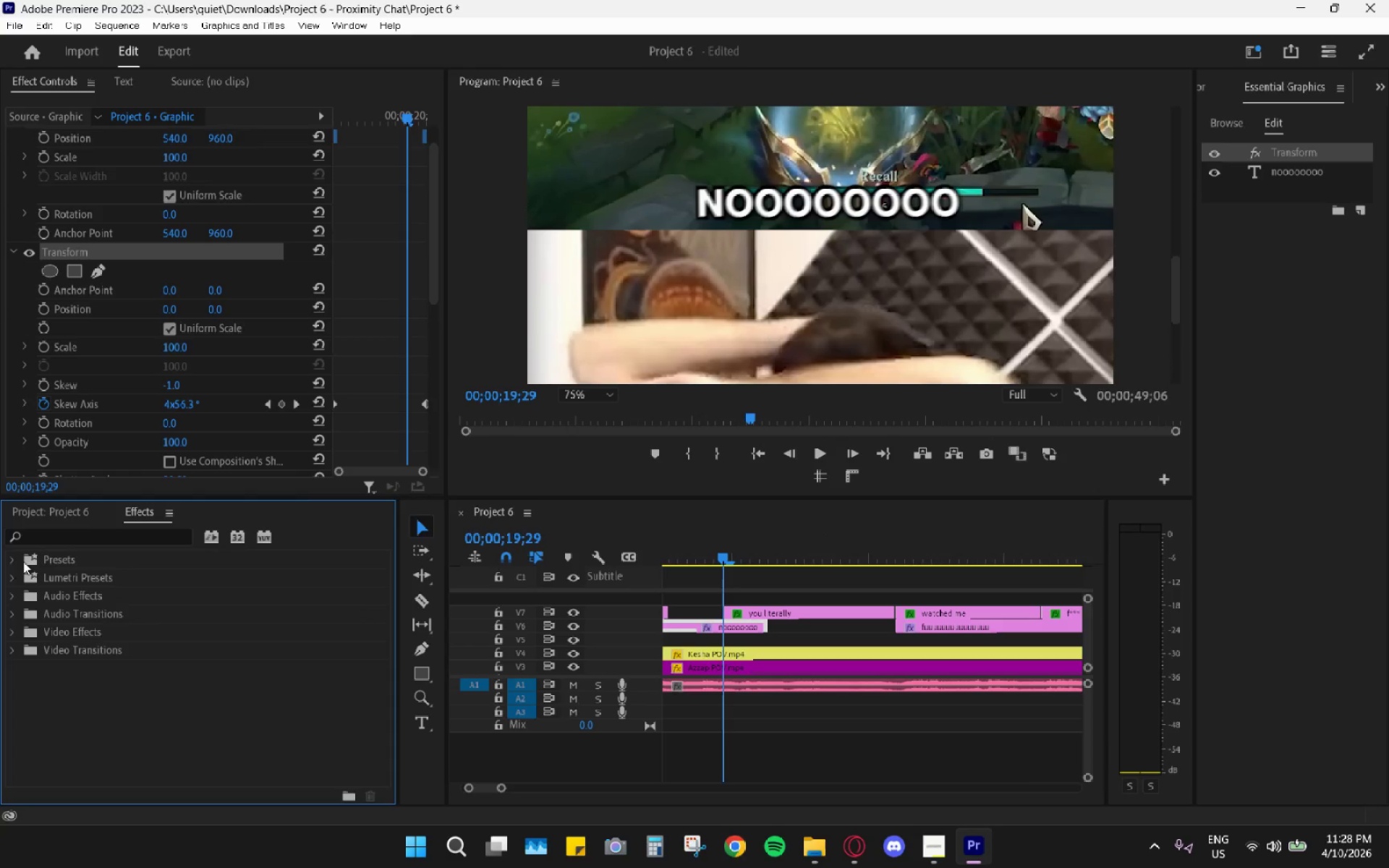 
left_click([9, 560])
 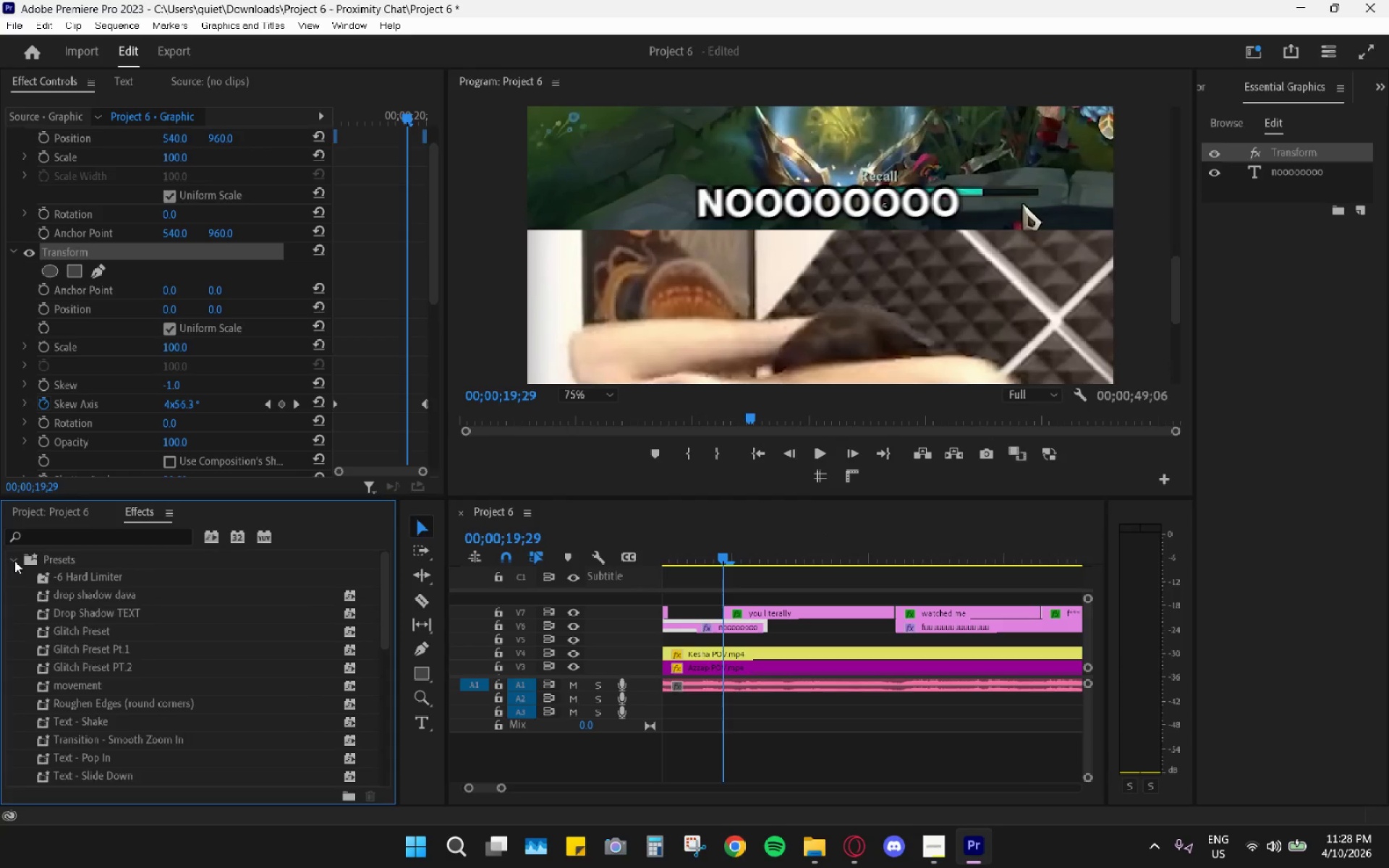 
scroll: coordinate [151, 675], scroll_direction: down, amount: 9.0
 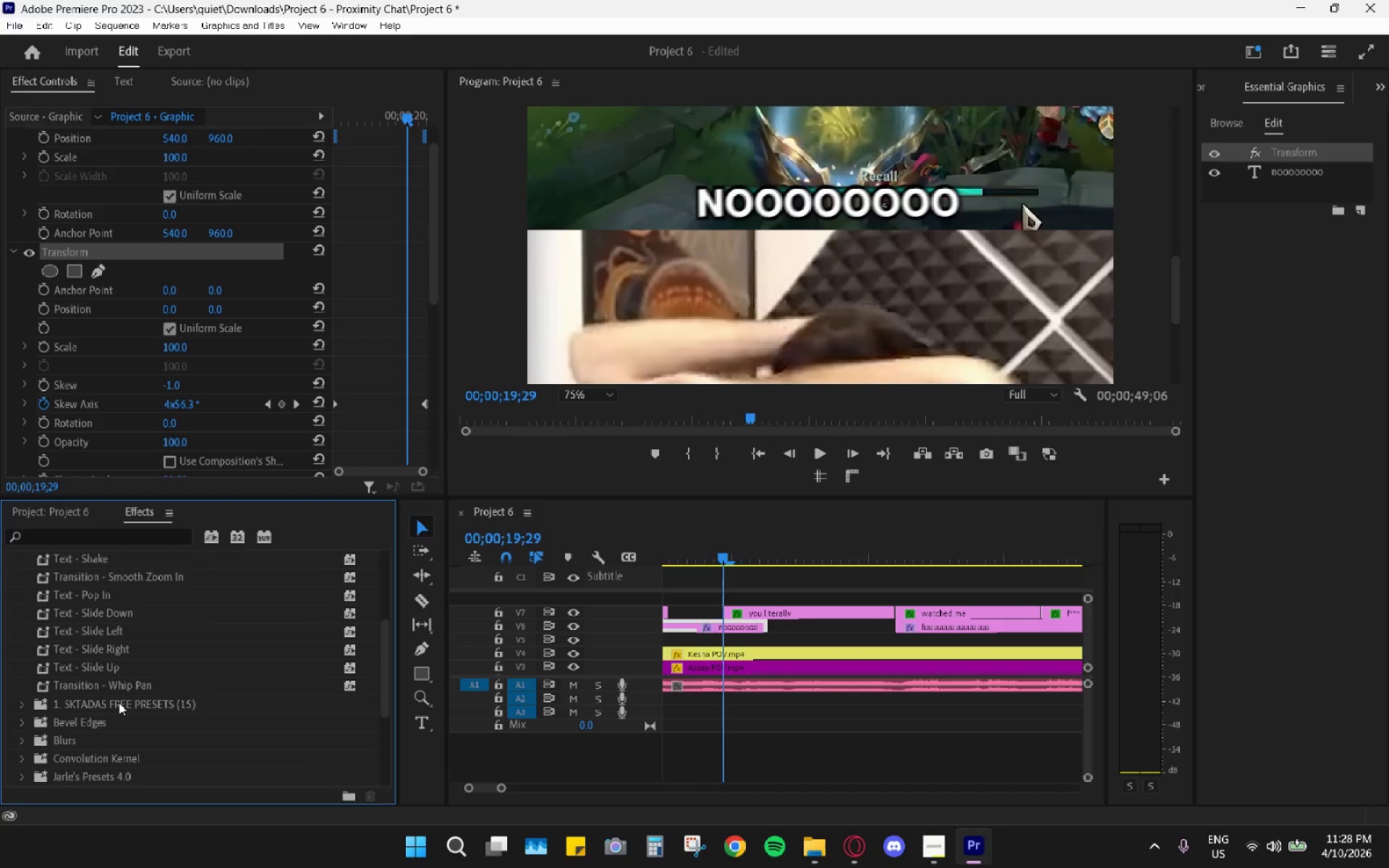 
scroll: coordinate [123, 686], scroll_direction: up, amount: 10.0
 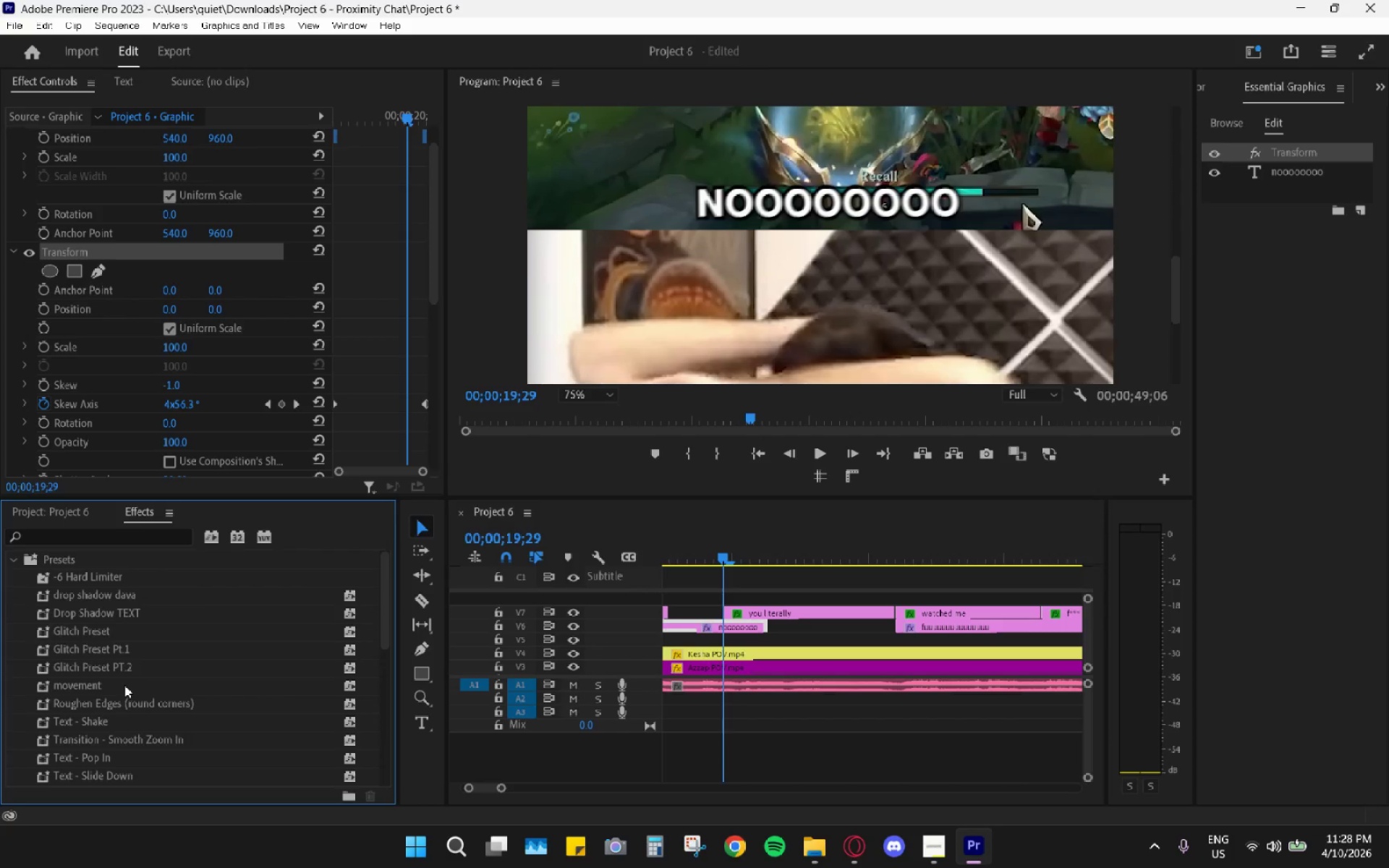 
scroll: coordinate [124, 685], scroll_direction: down, amount: 6.0
 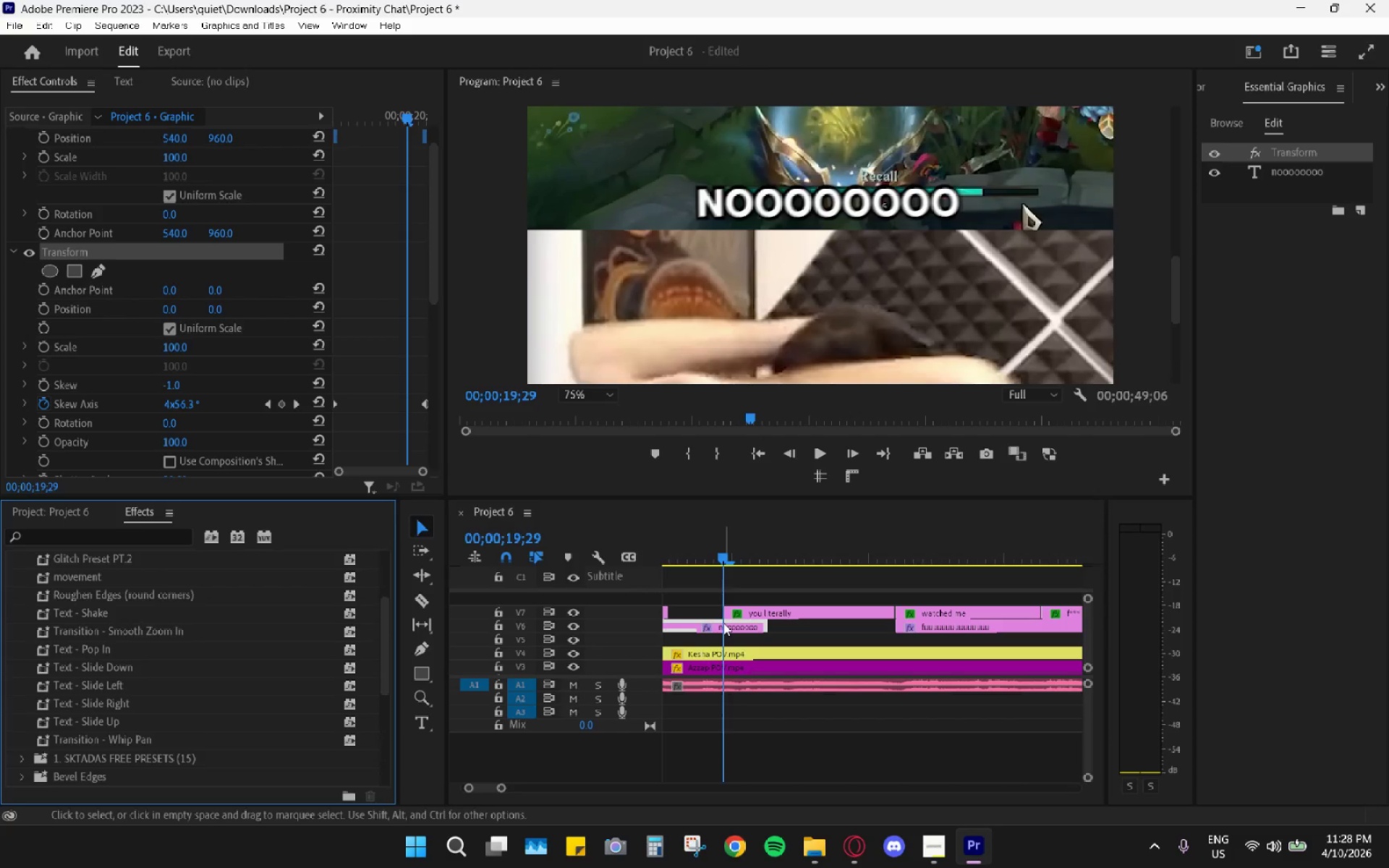 
left_click_drag(start_coordinate=[707, 547], to_coordinate=[681, 547])
 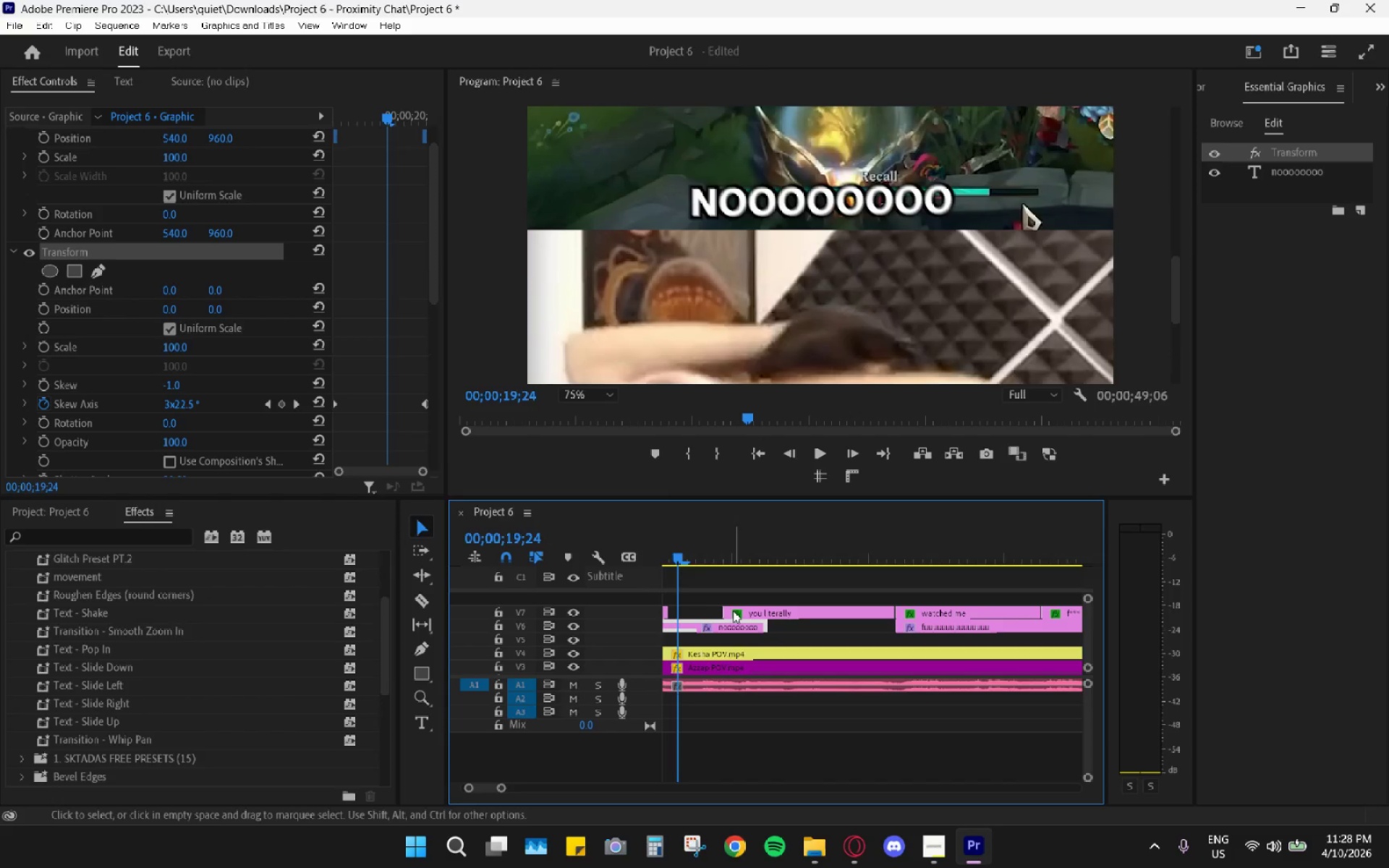 
hold_key(key=AltLeft, duration=0.67)
scroll: coordinate [734, 605], scroll_direction: down, amount: 5.0
 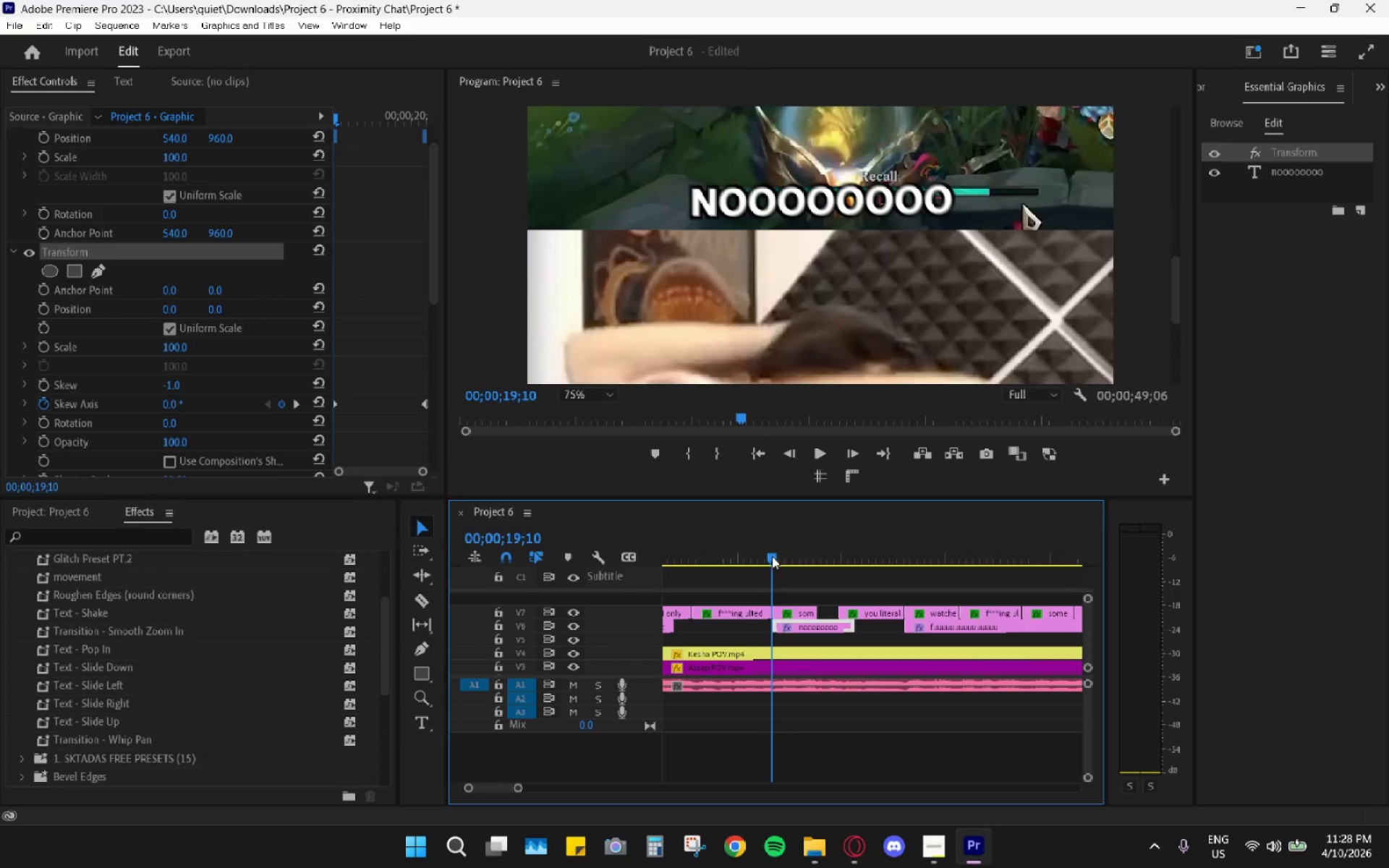 
key(Space)
 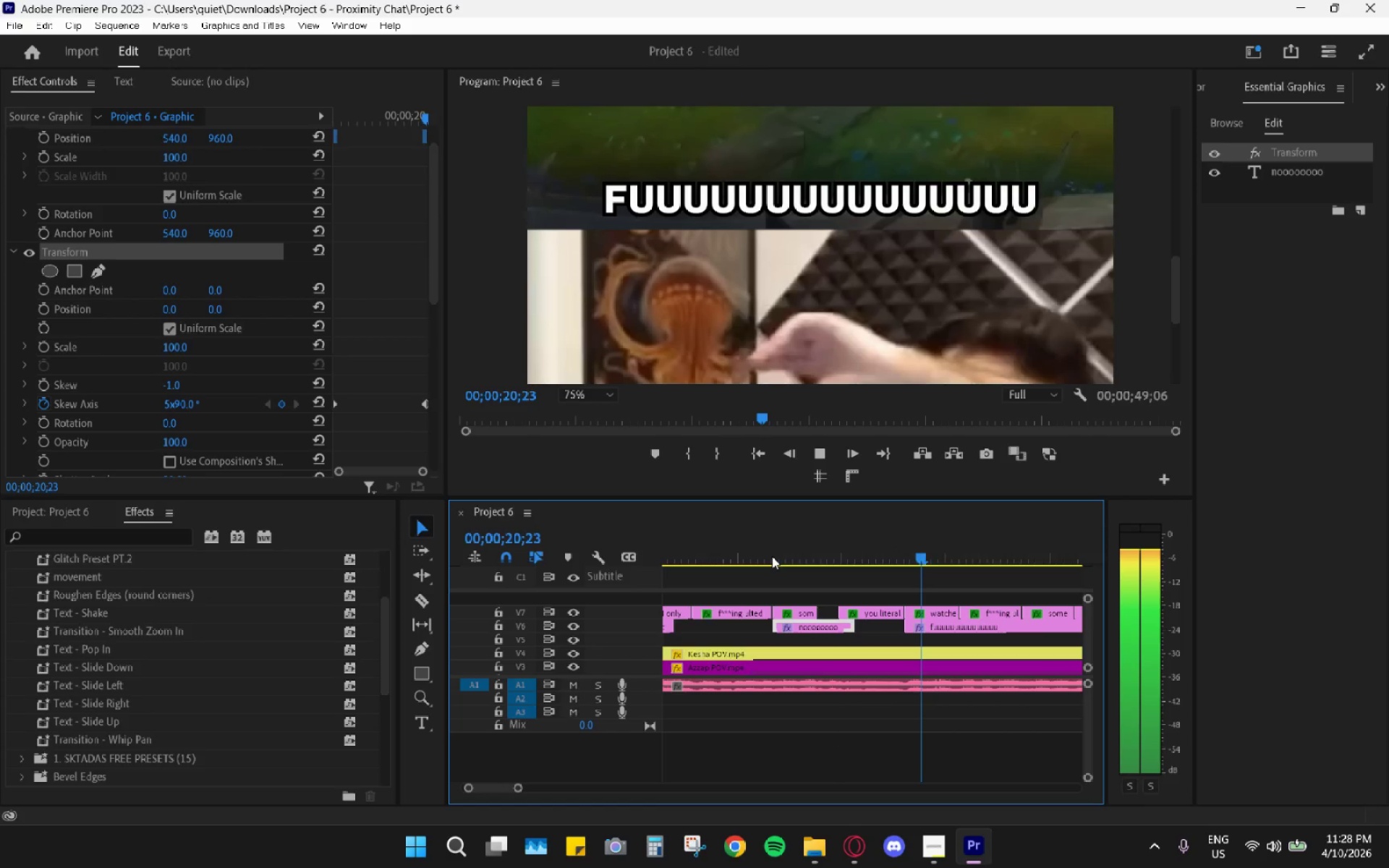 
key(Space)
 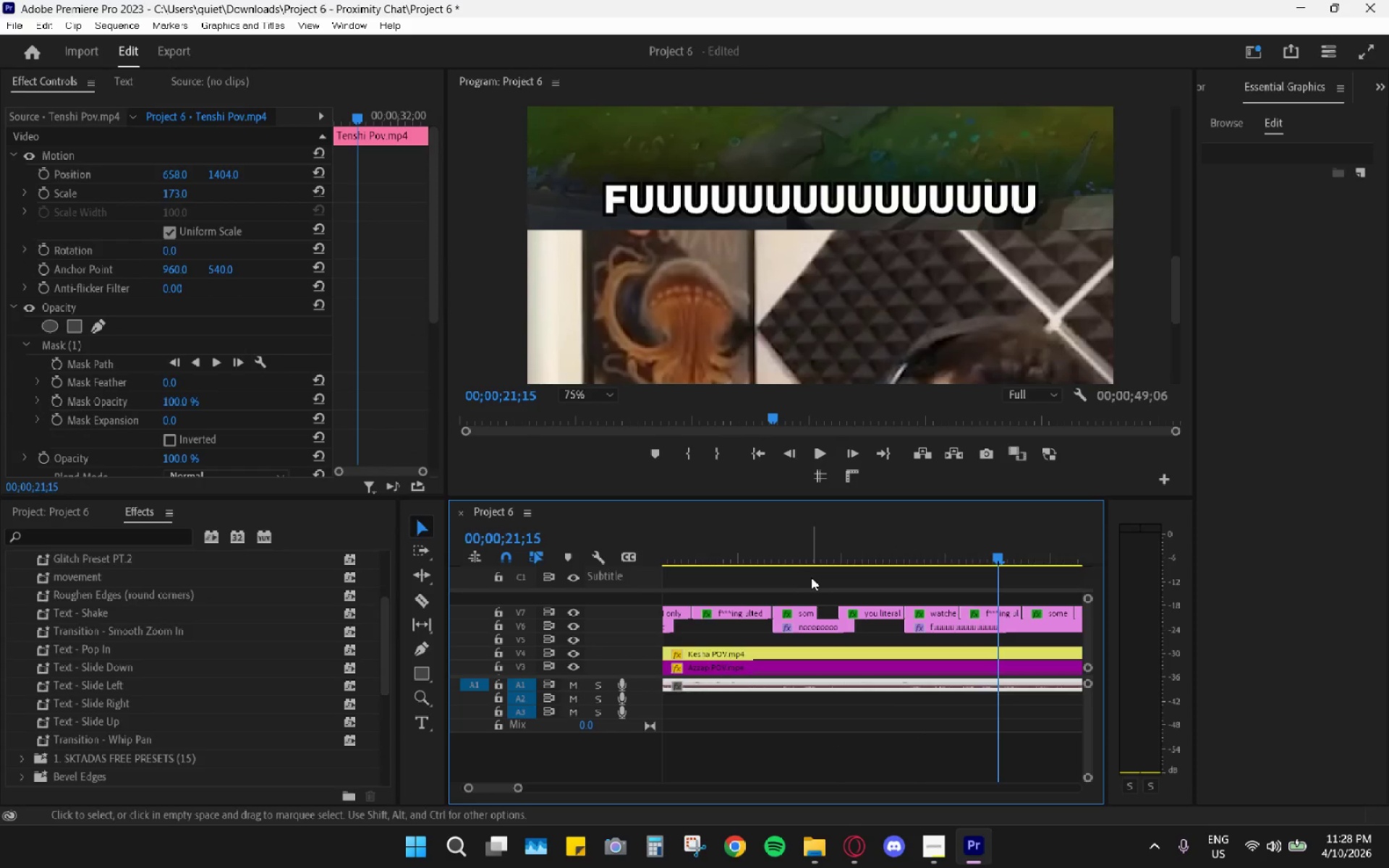 
hold_key(key=AltLeft, duration=0.7)
scroll: coordinate [810, 602], scroll_direction: down, amount: 9.0
 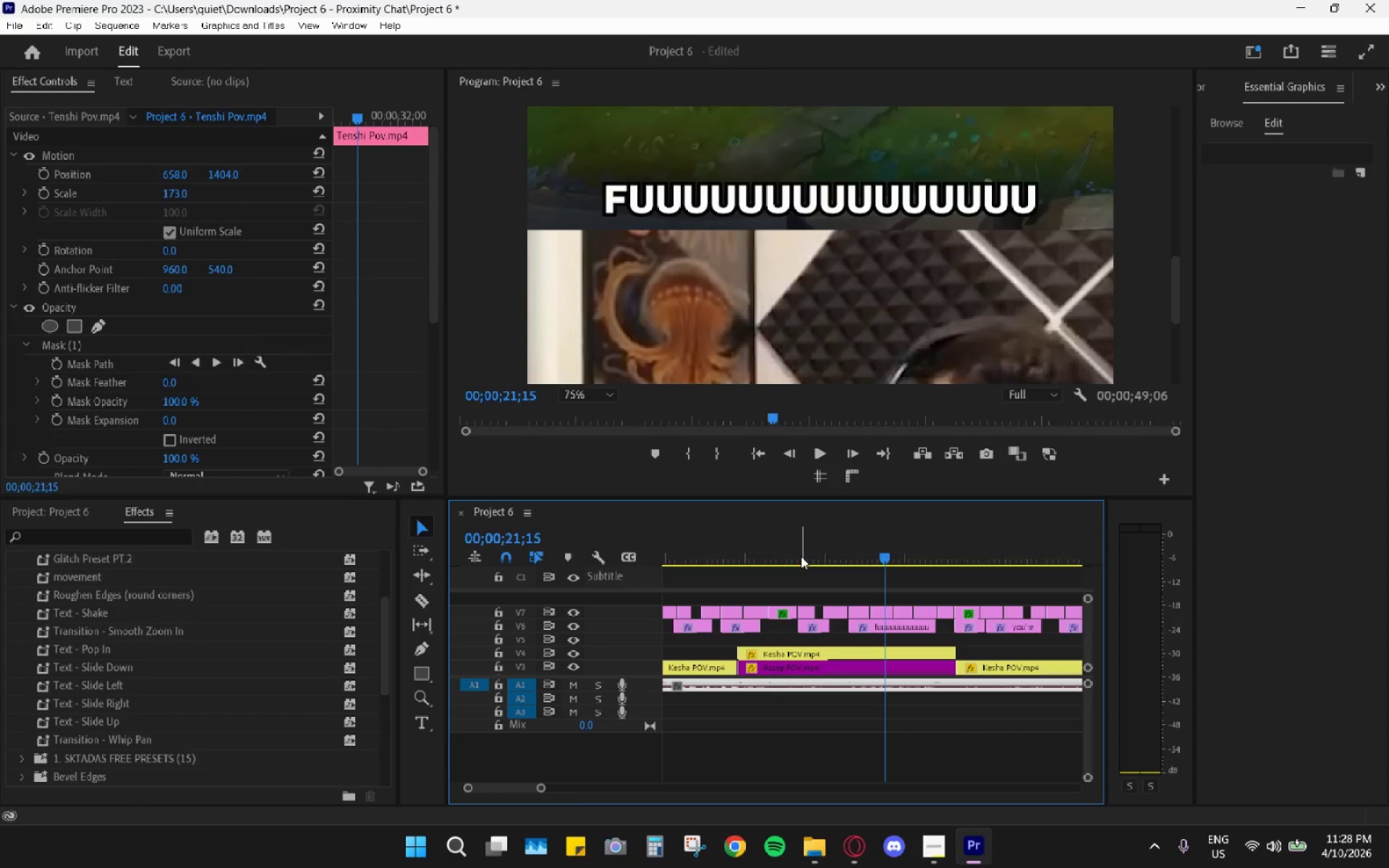 
double_click([802, 553])
 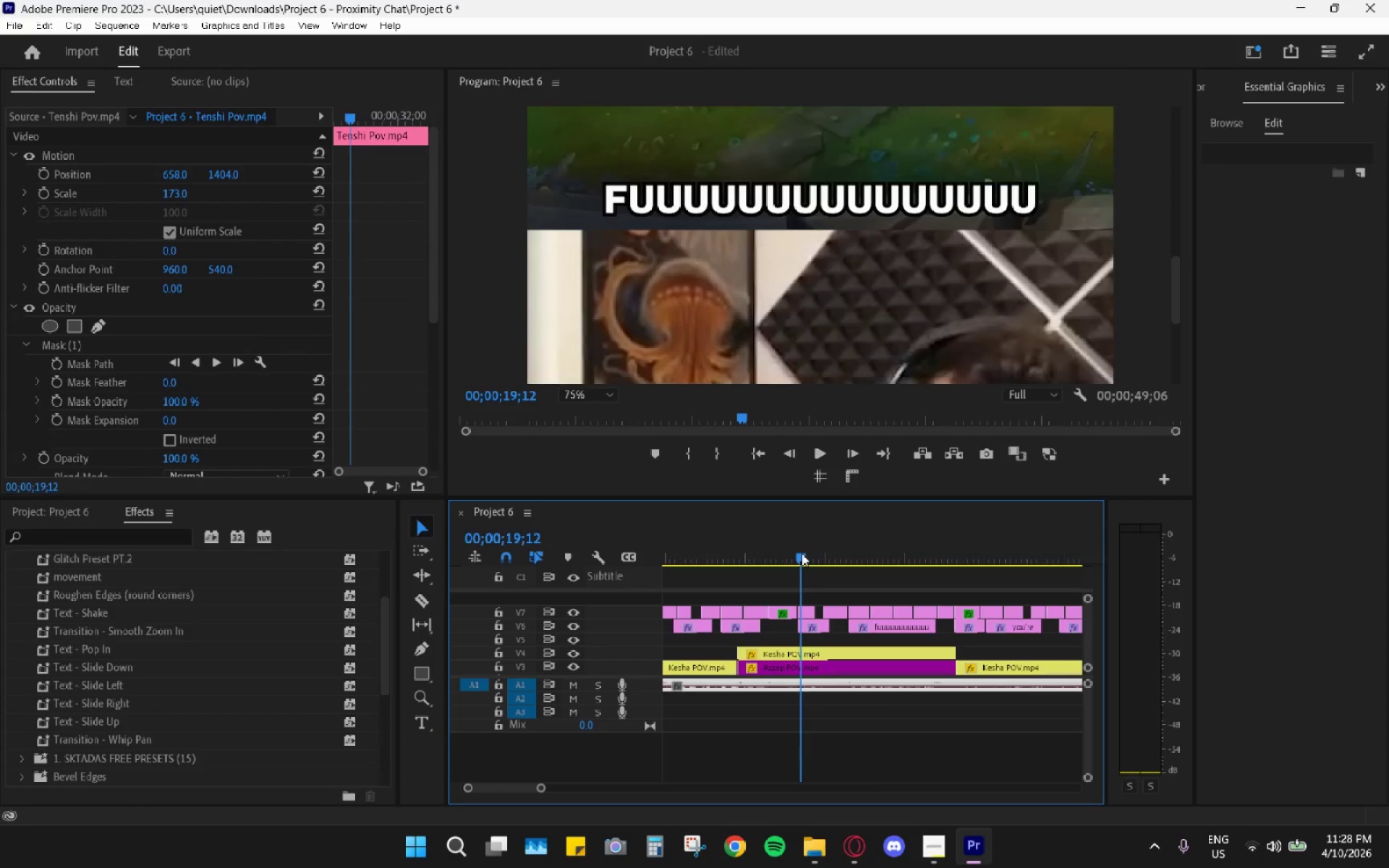 
key(Space)
 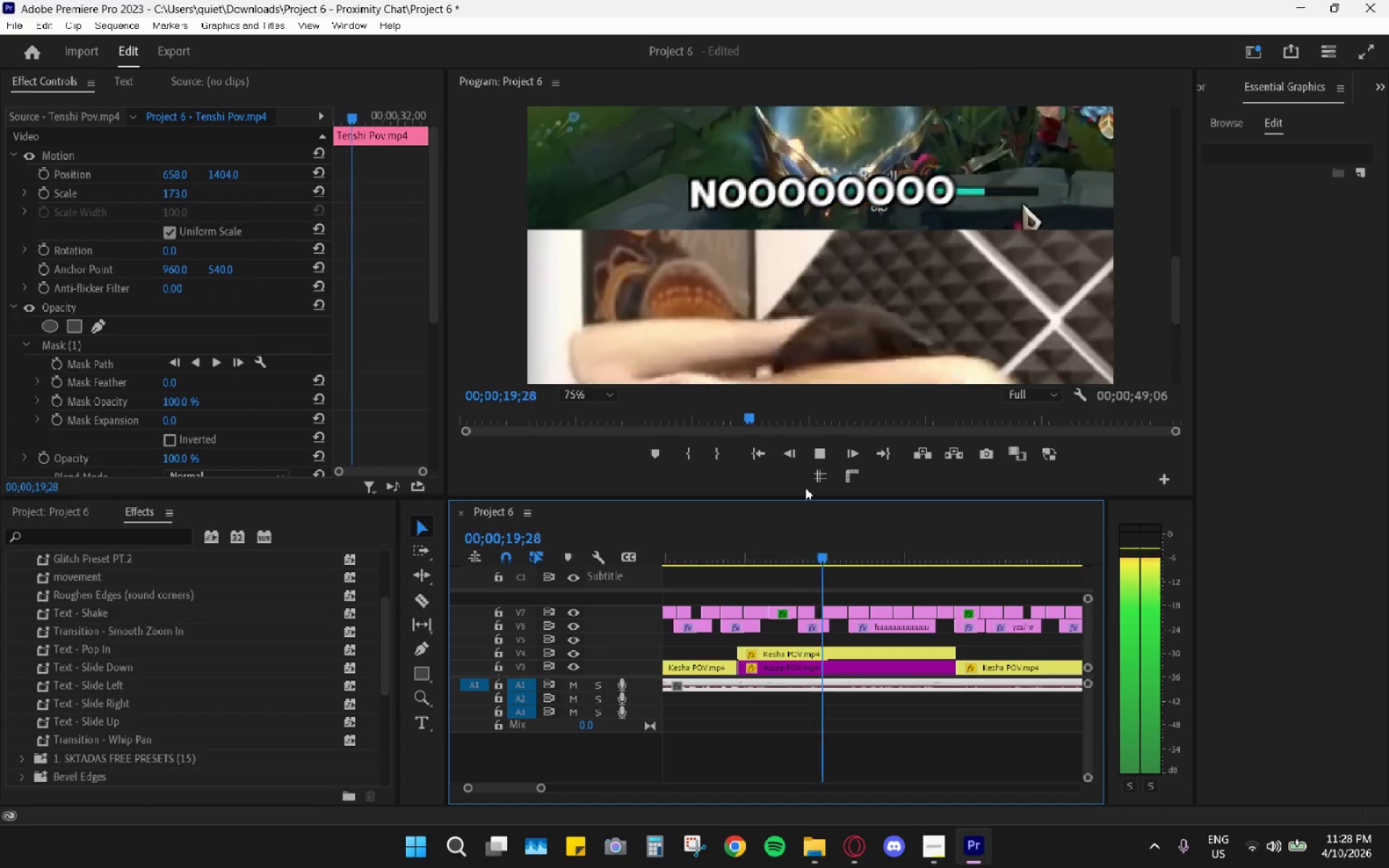 
key(Space)
 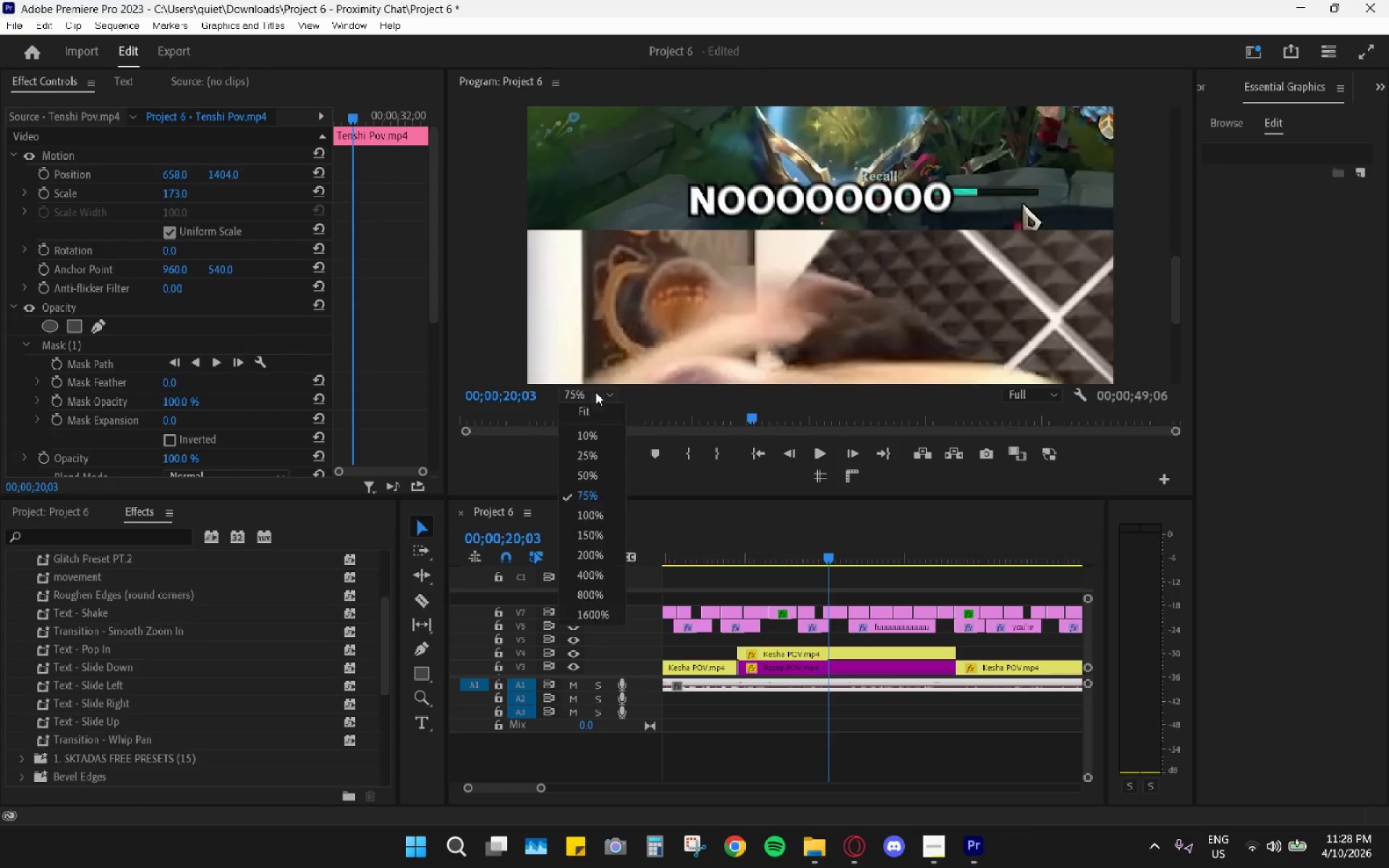 
double_click([592, 410])
 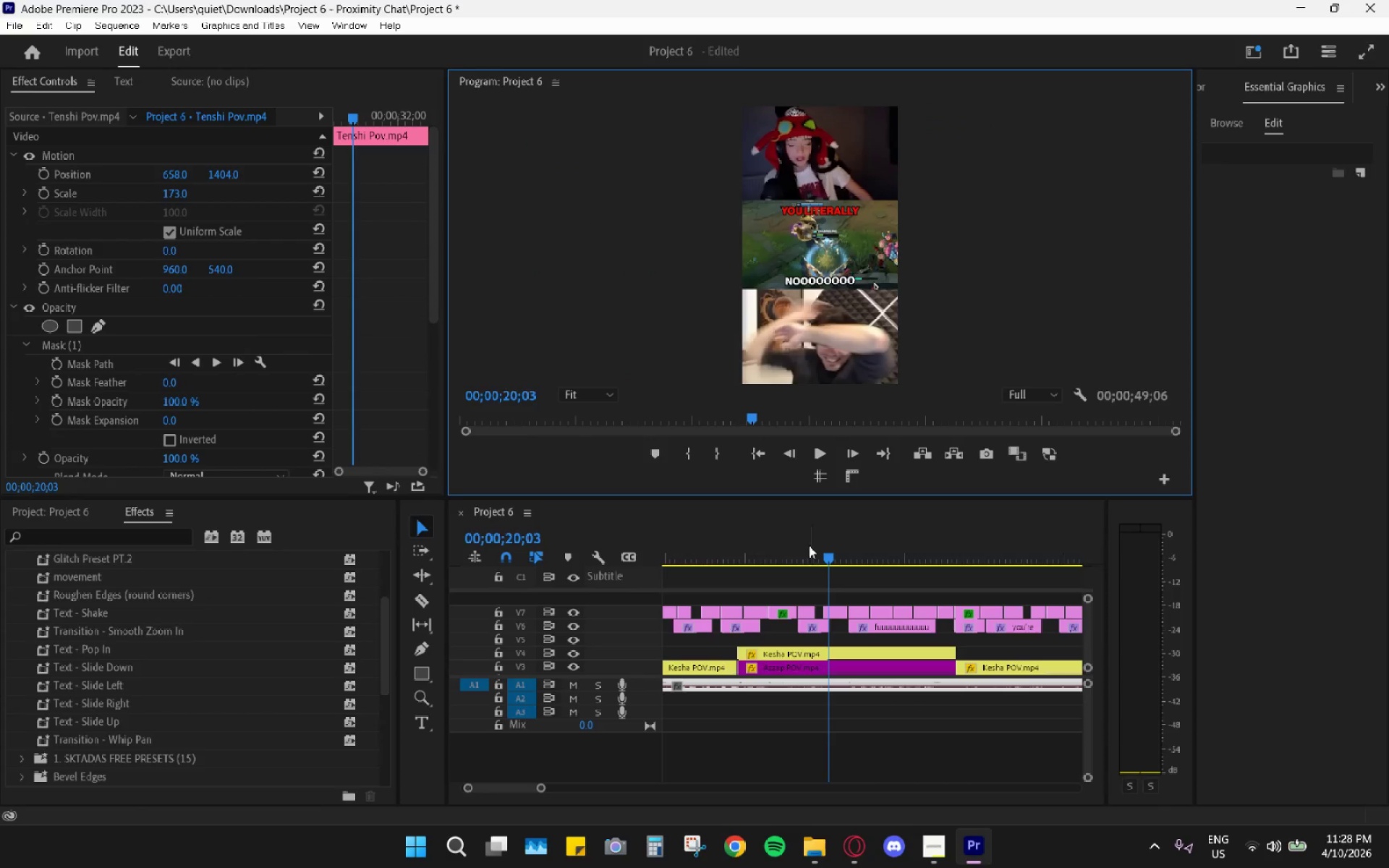 
left_click_drag(start_coordinate=[791, 544], to_coordinate=[751, 548])
 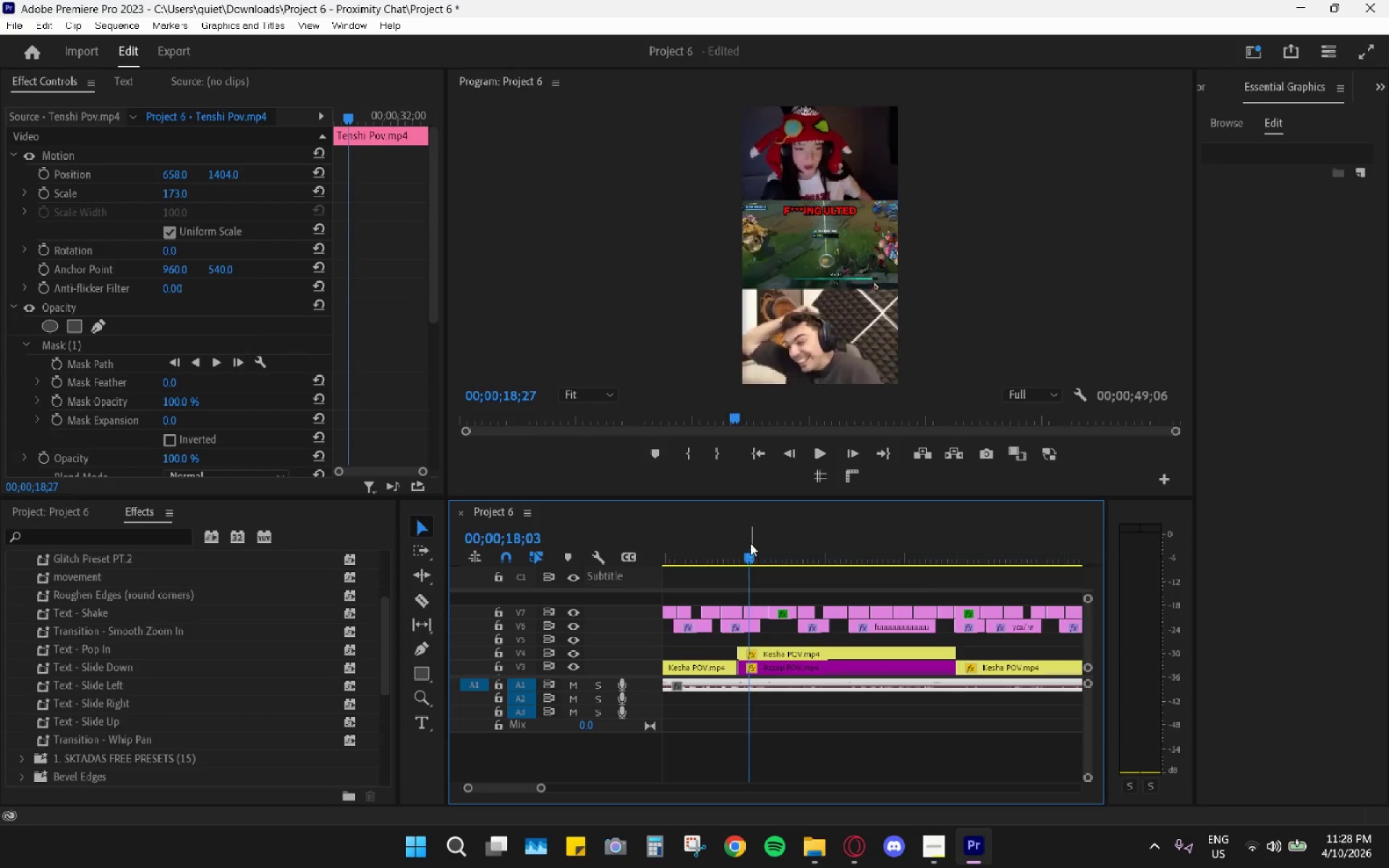 
key(Space)
 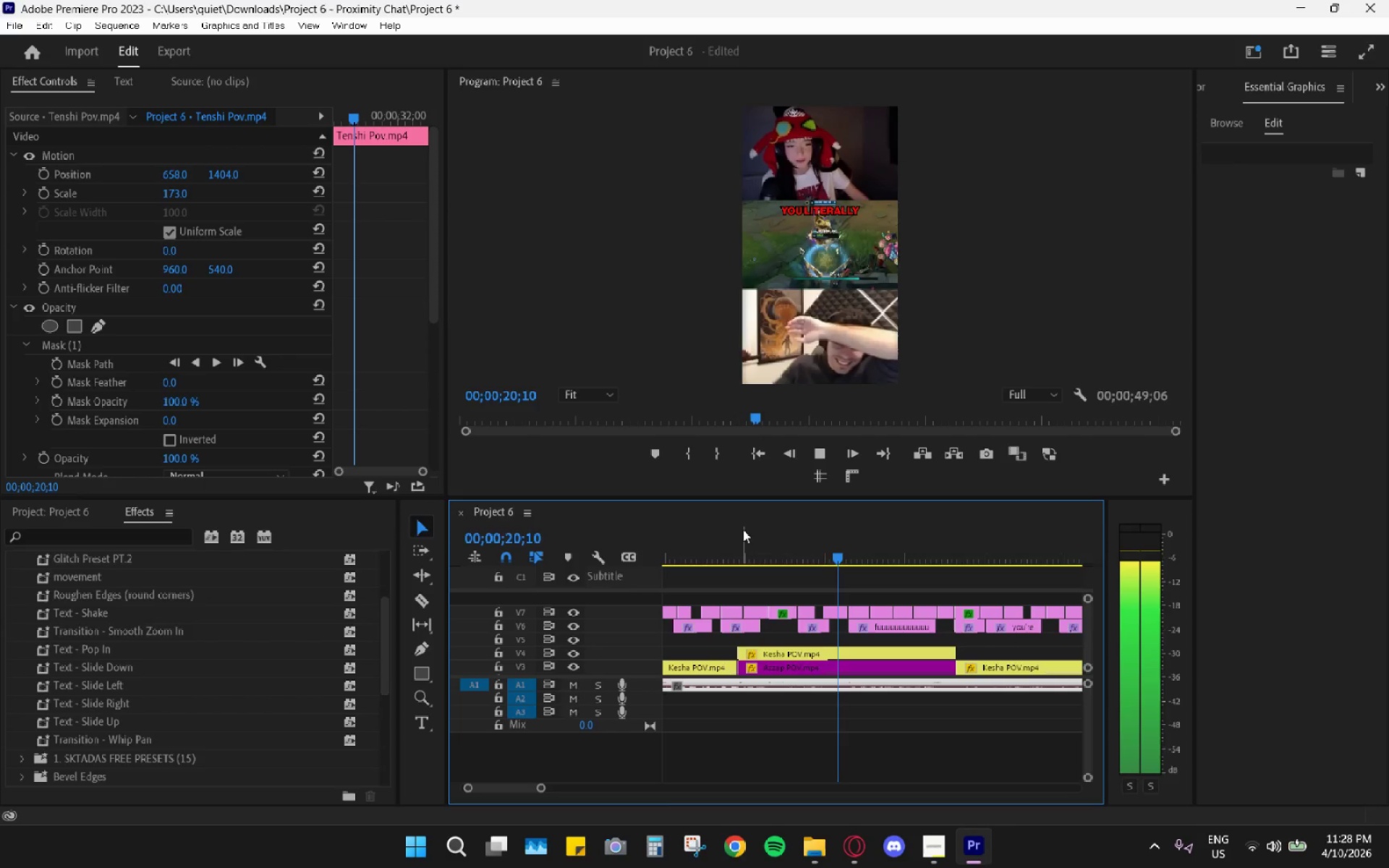 
key(Space)
 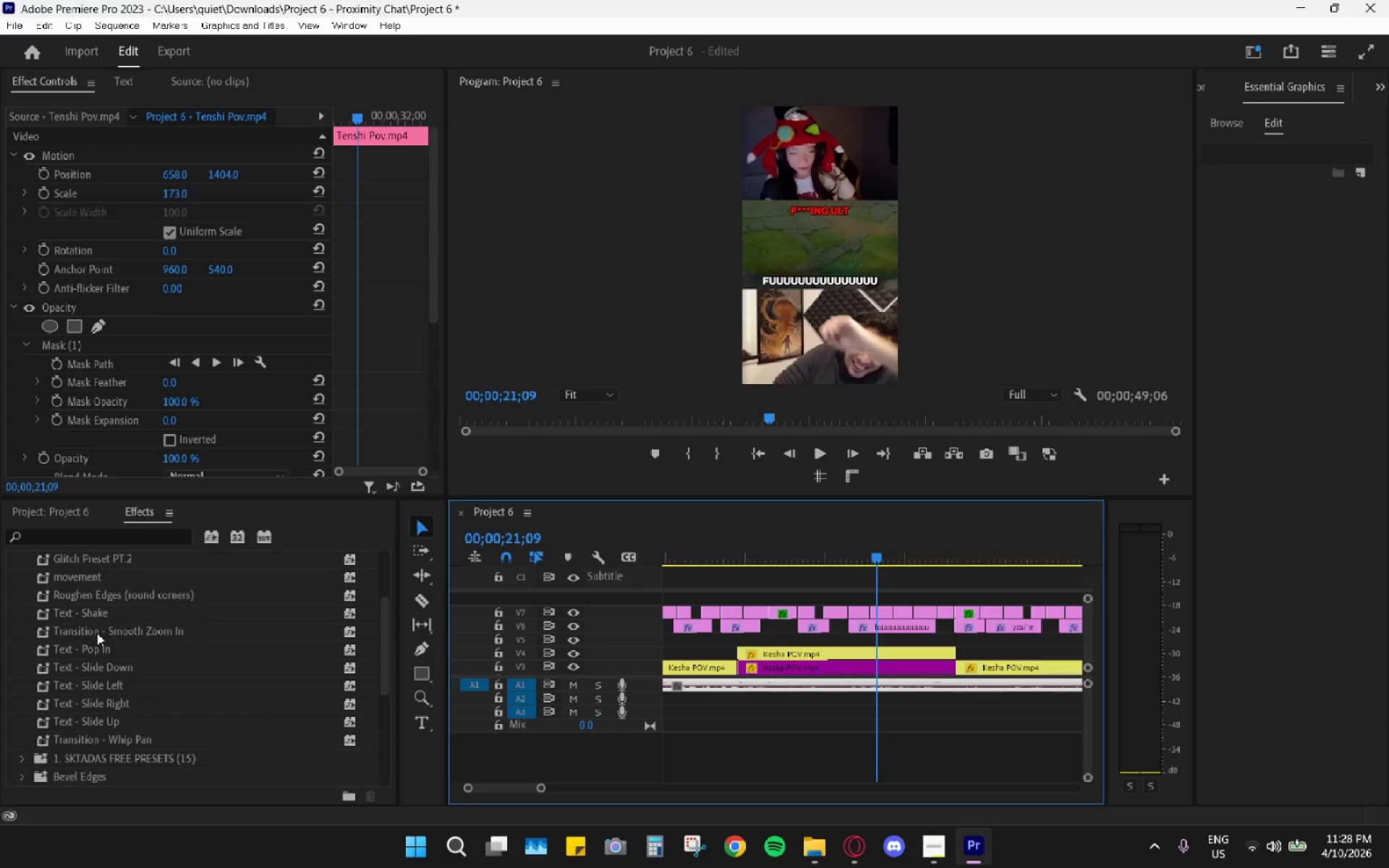 
left_click_drag(start_coordinate=[93, 613], to_coordinate=[872, 626])
 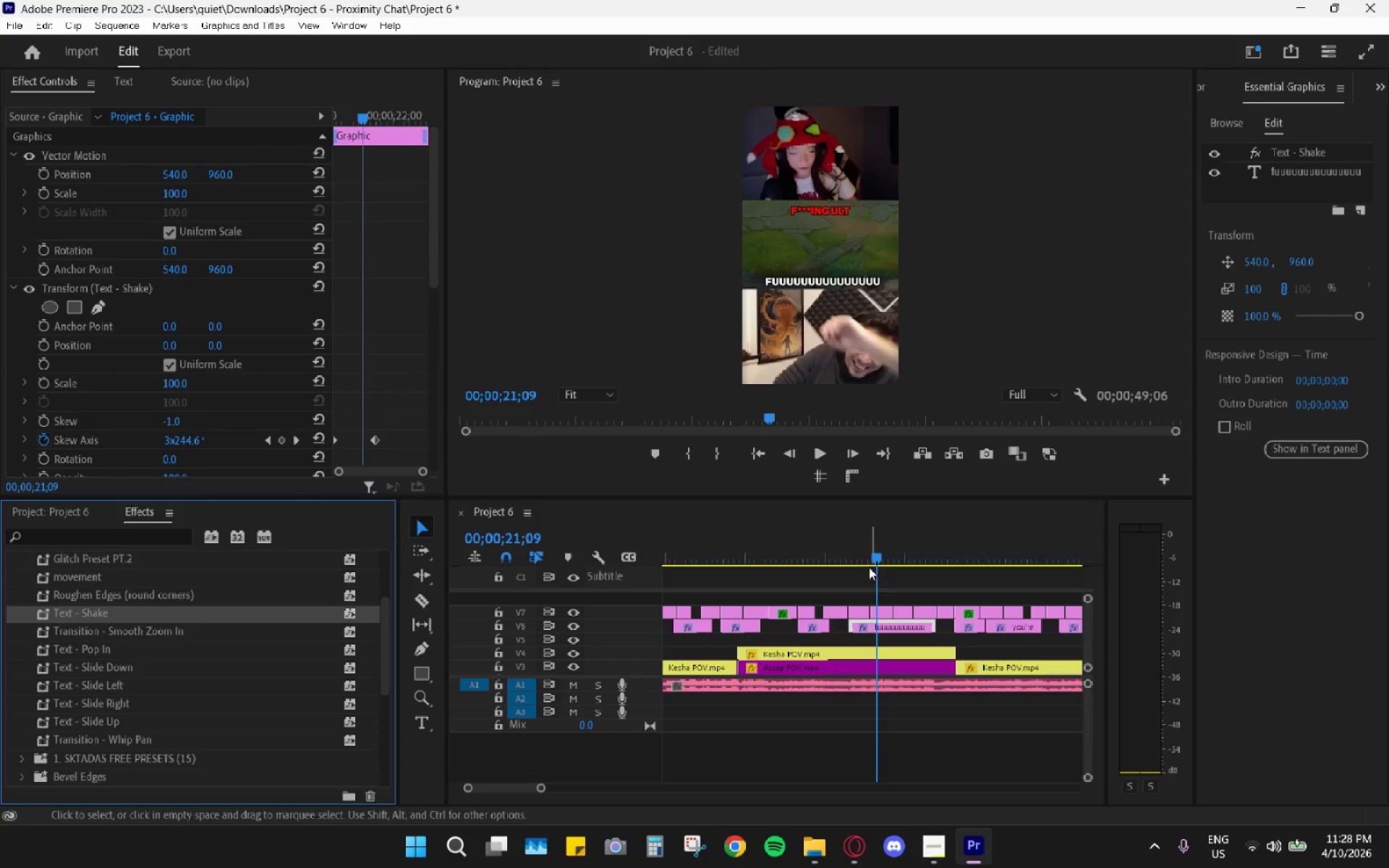 
left_click_drag(start_coordinate=[865, 552], to_coordinate=[860, 552])
 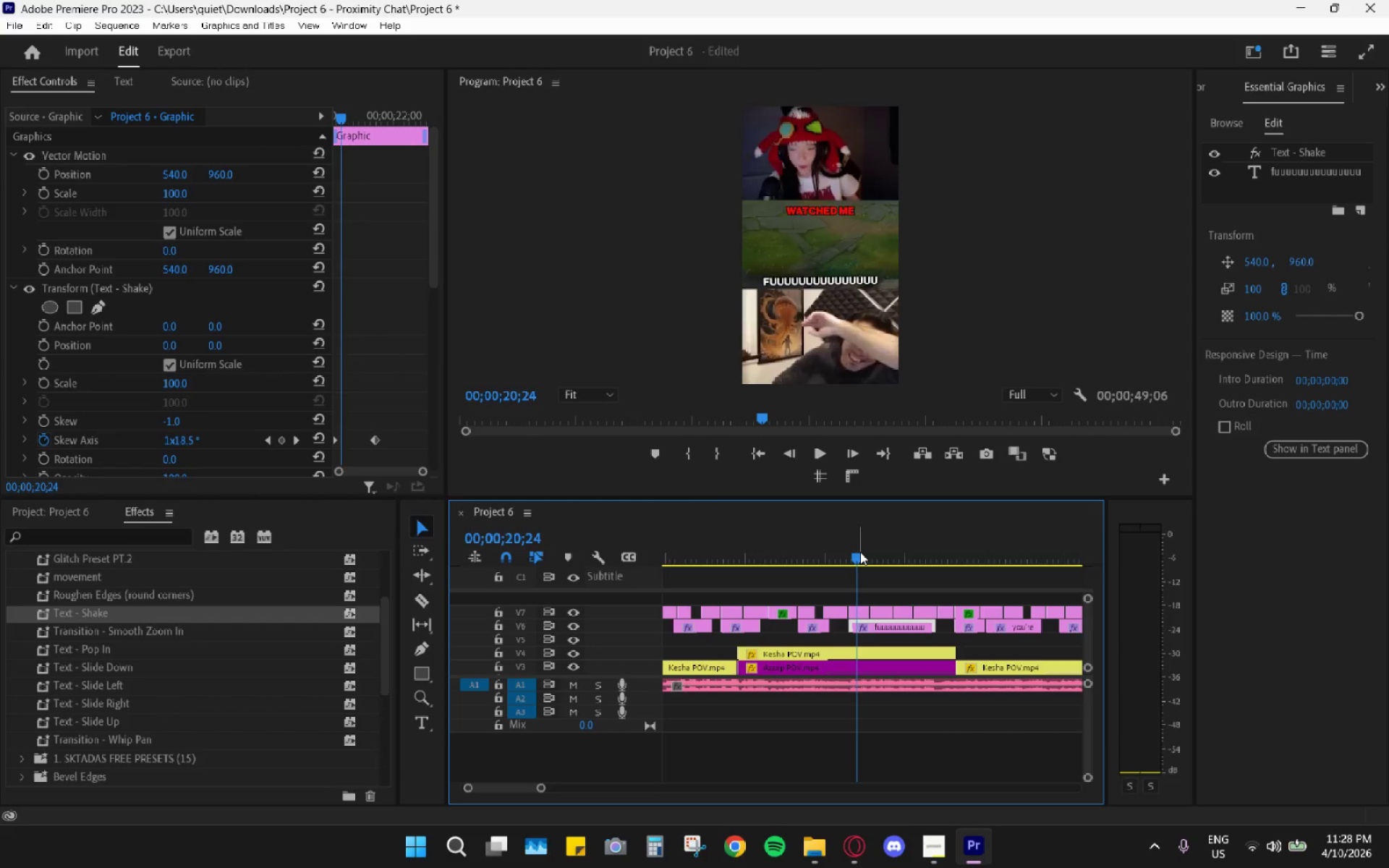 
key(Space)
 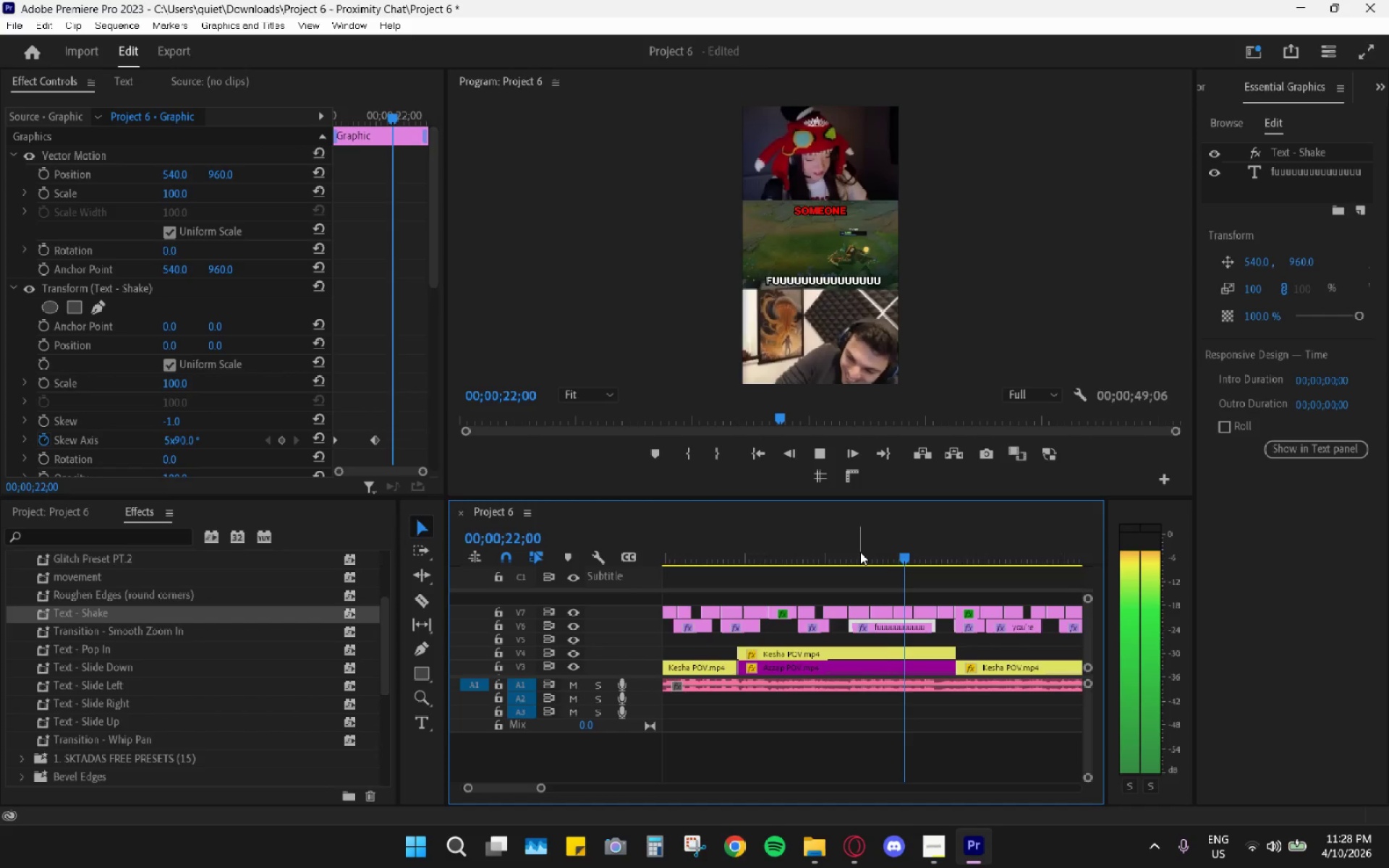 
key(Space)
 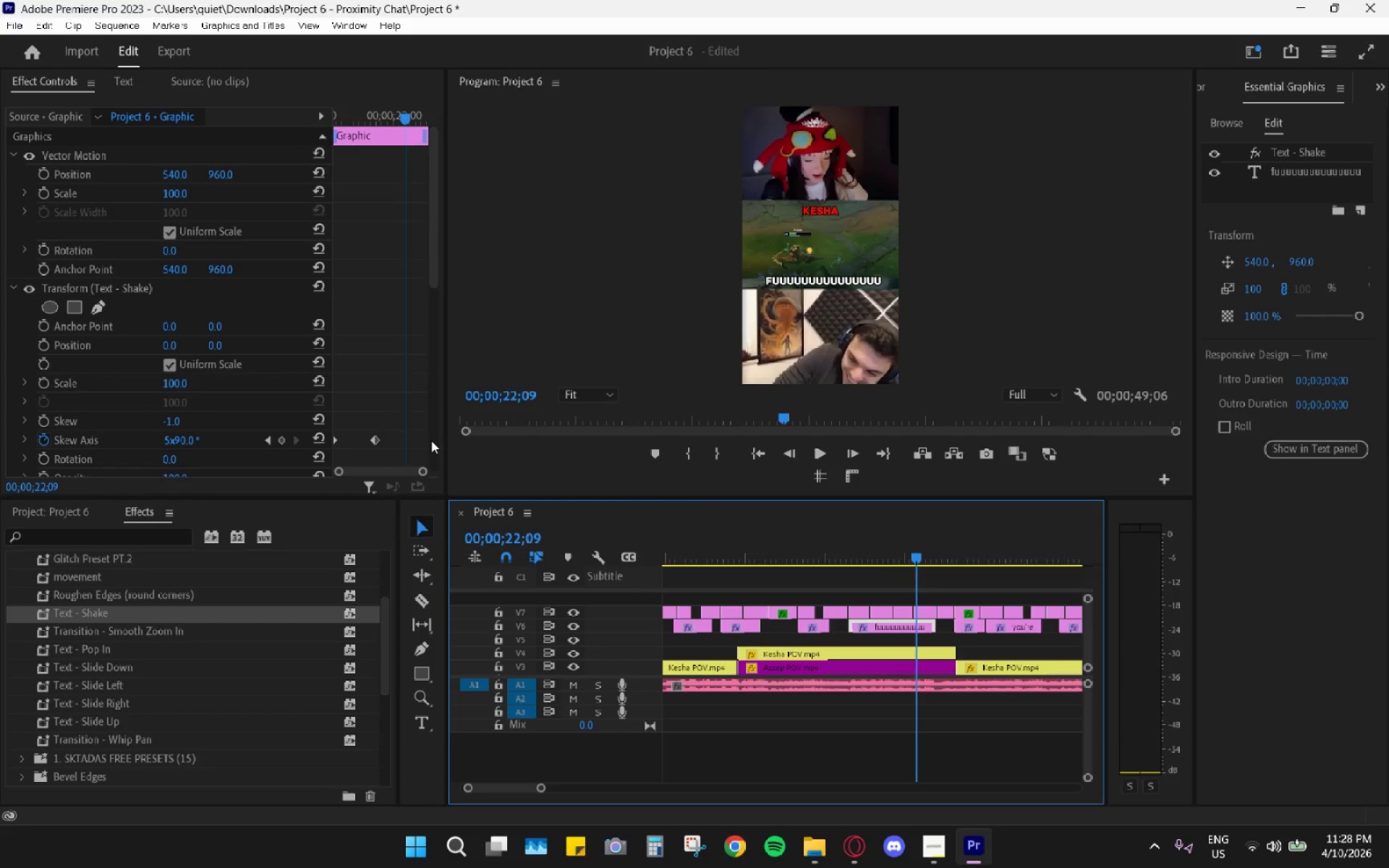 
left_click_drag(start_coordinate=[375, 437], to_coordinate=[453, 441])
 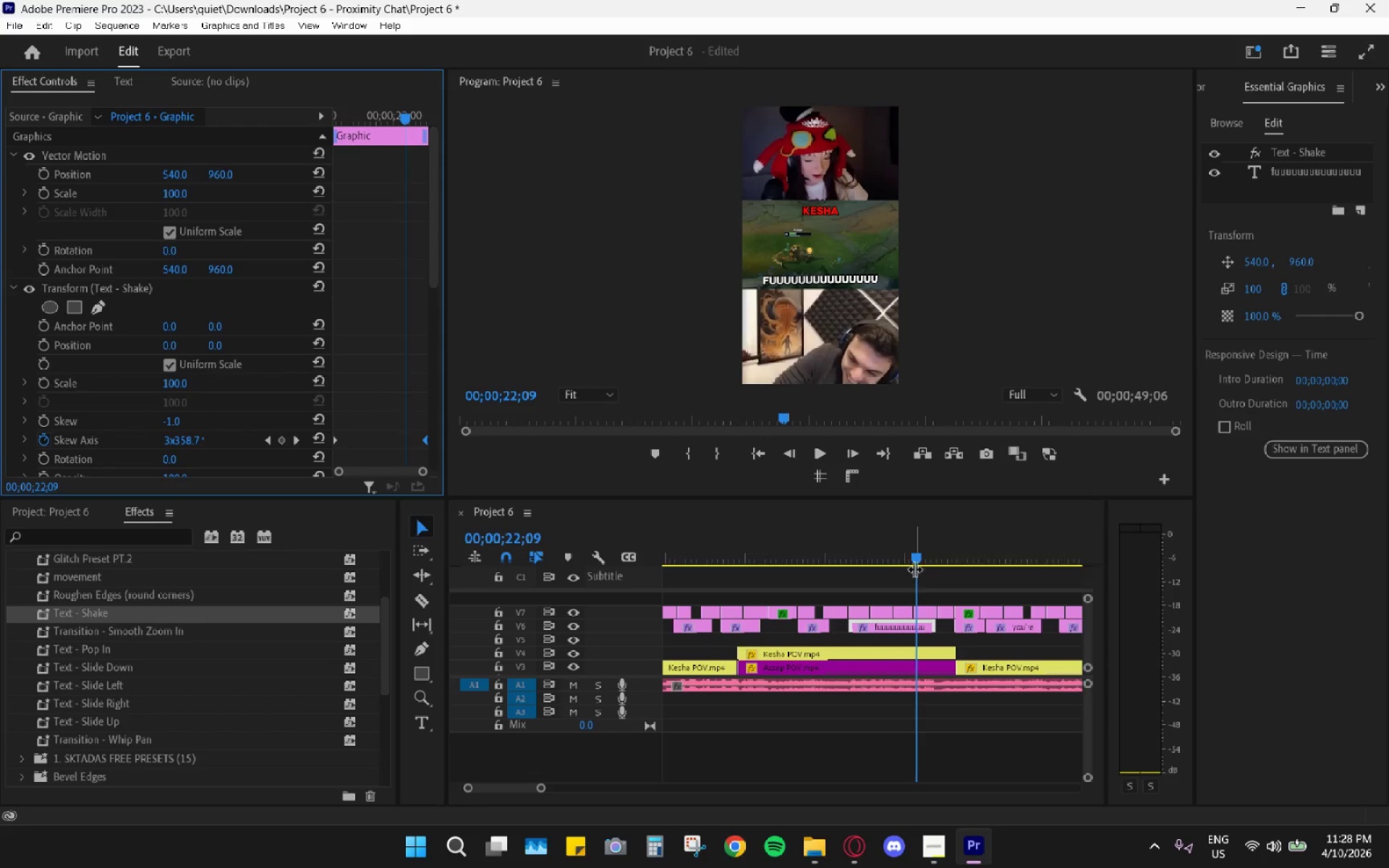 
left_click_drag(start_coordinate=[916, 566], to_coordinate=[931, 566])
 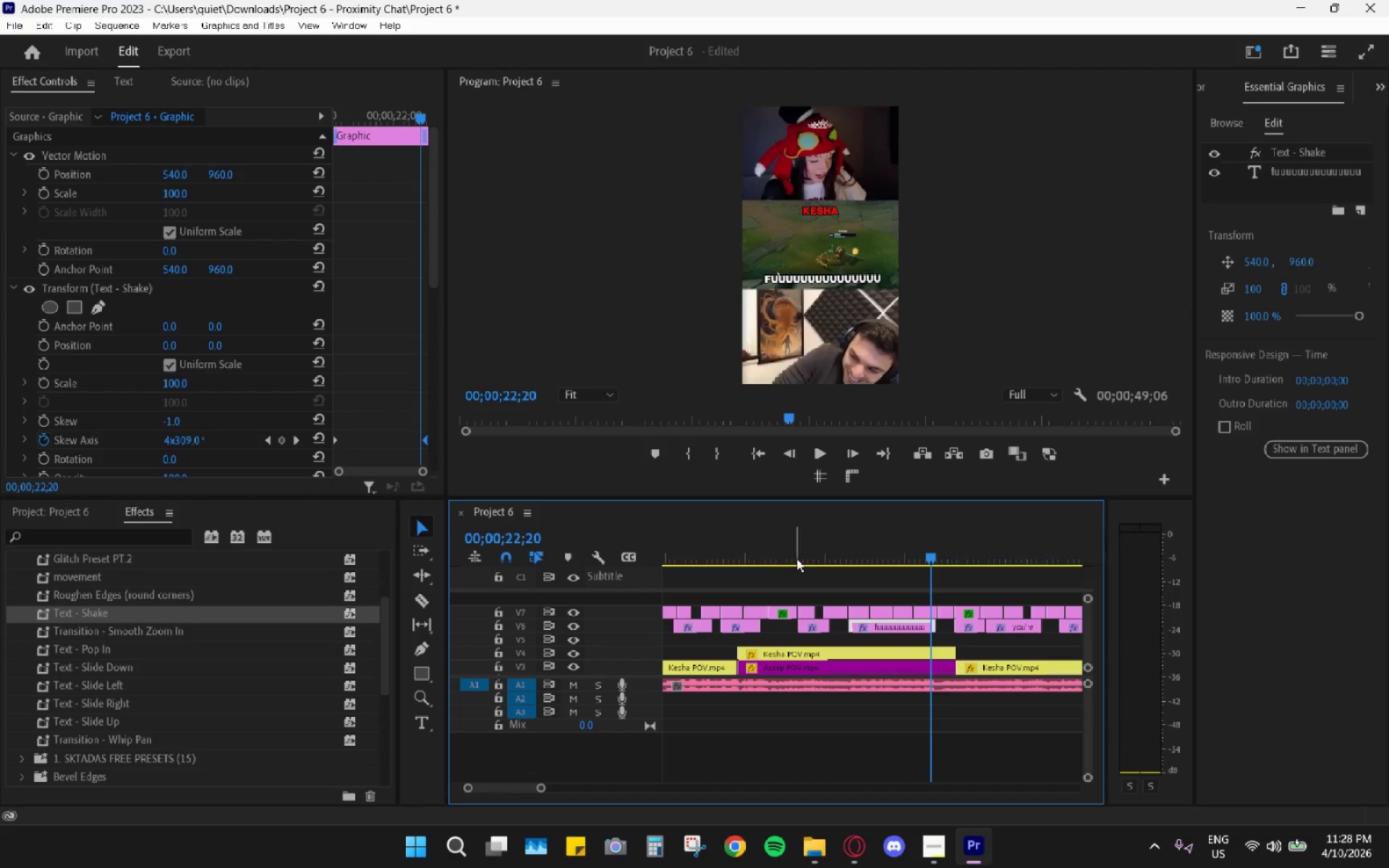 
left_click_drag(start_coordinate=[847, 553], to_coordinate=[852, 553])
 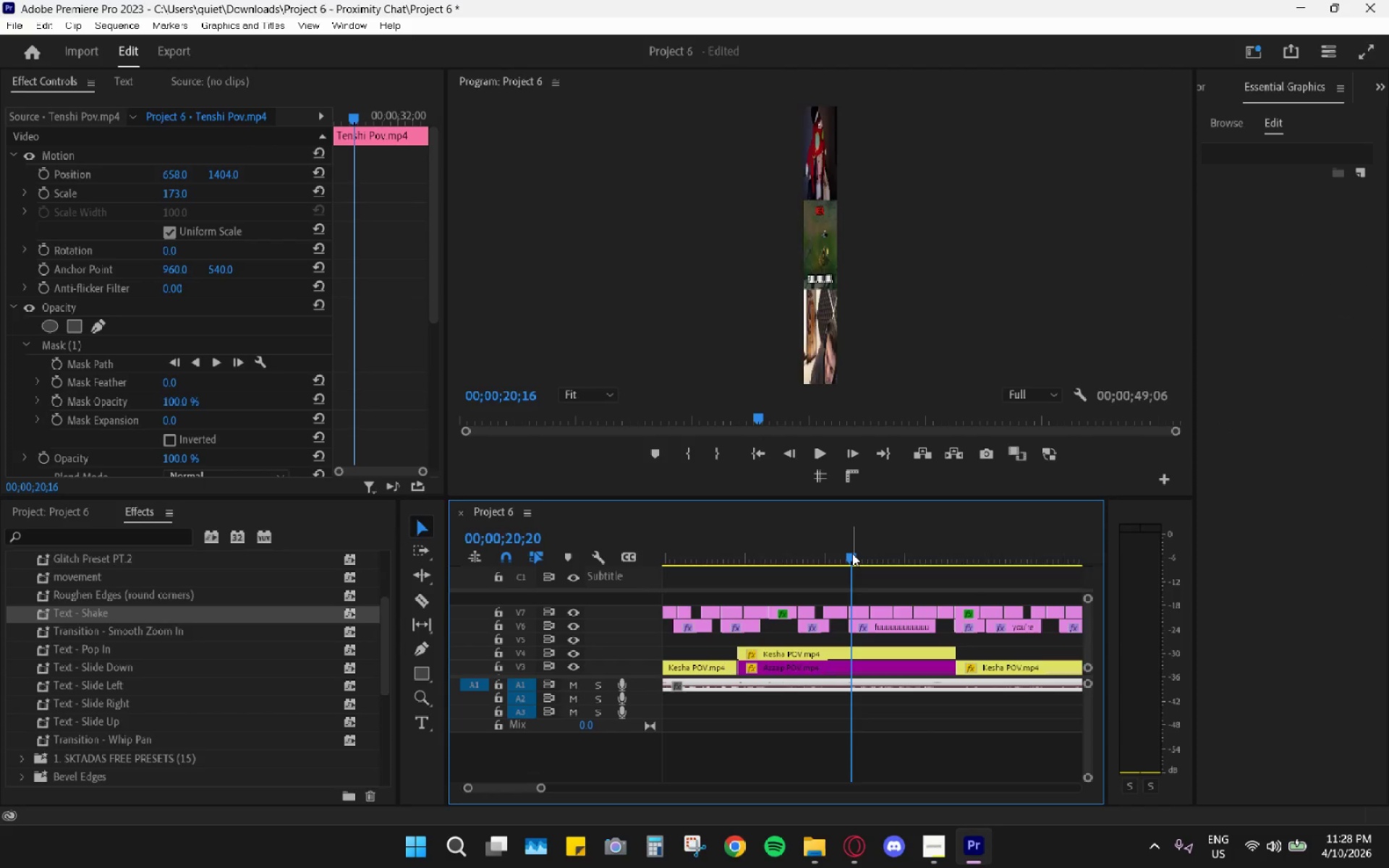 
key(Space)
 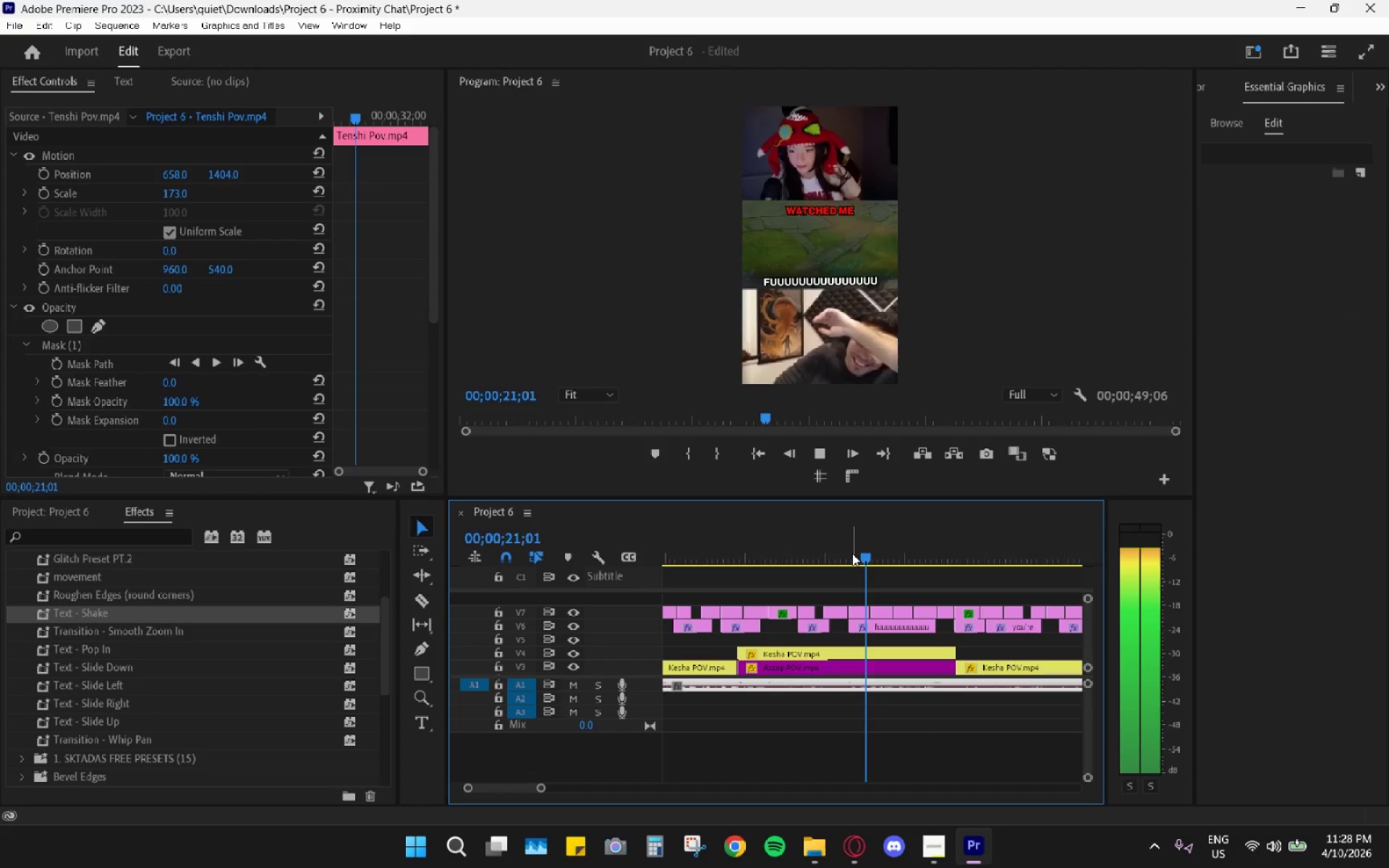 
key(Space)
 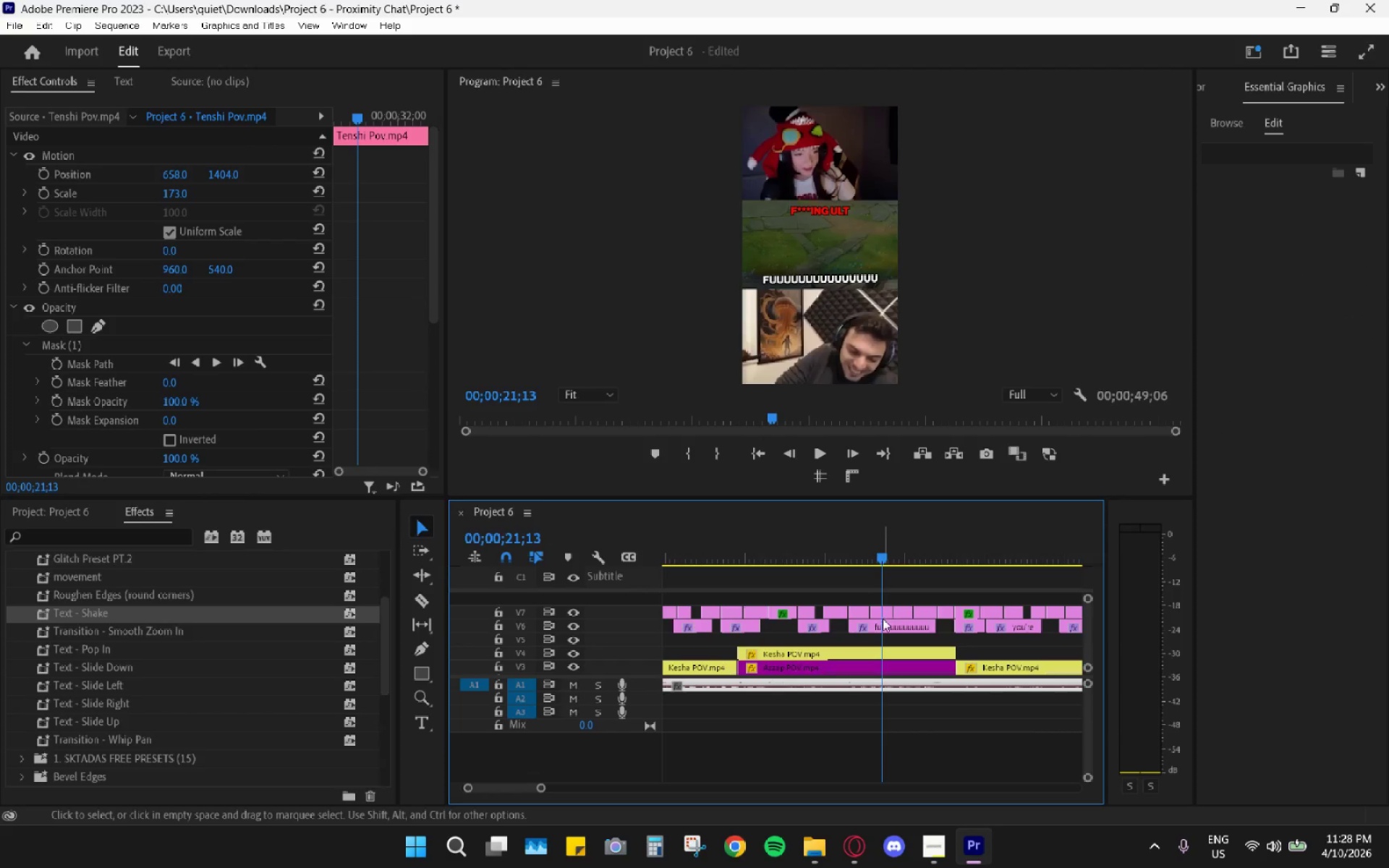 
left_click([883, 621])
 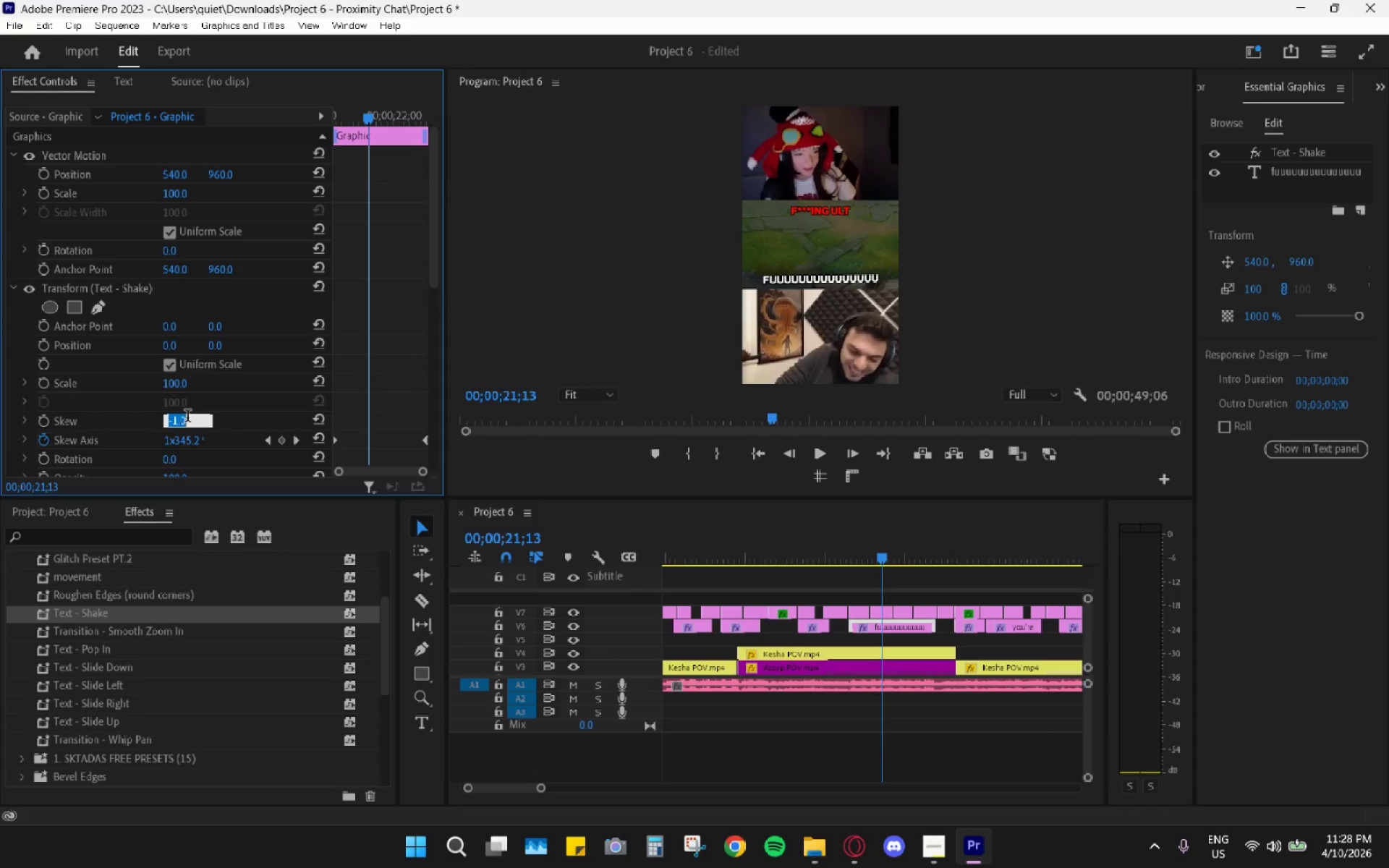 
key(Minus)
 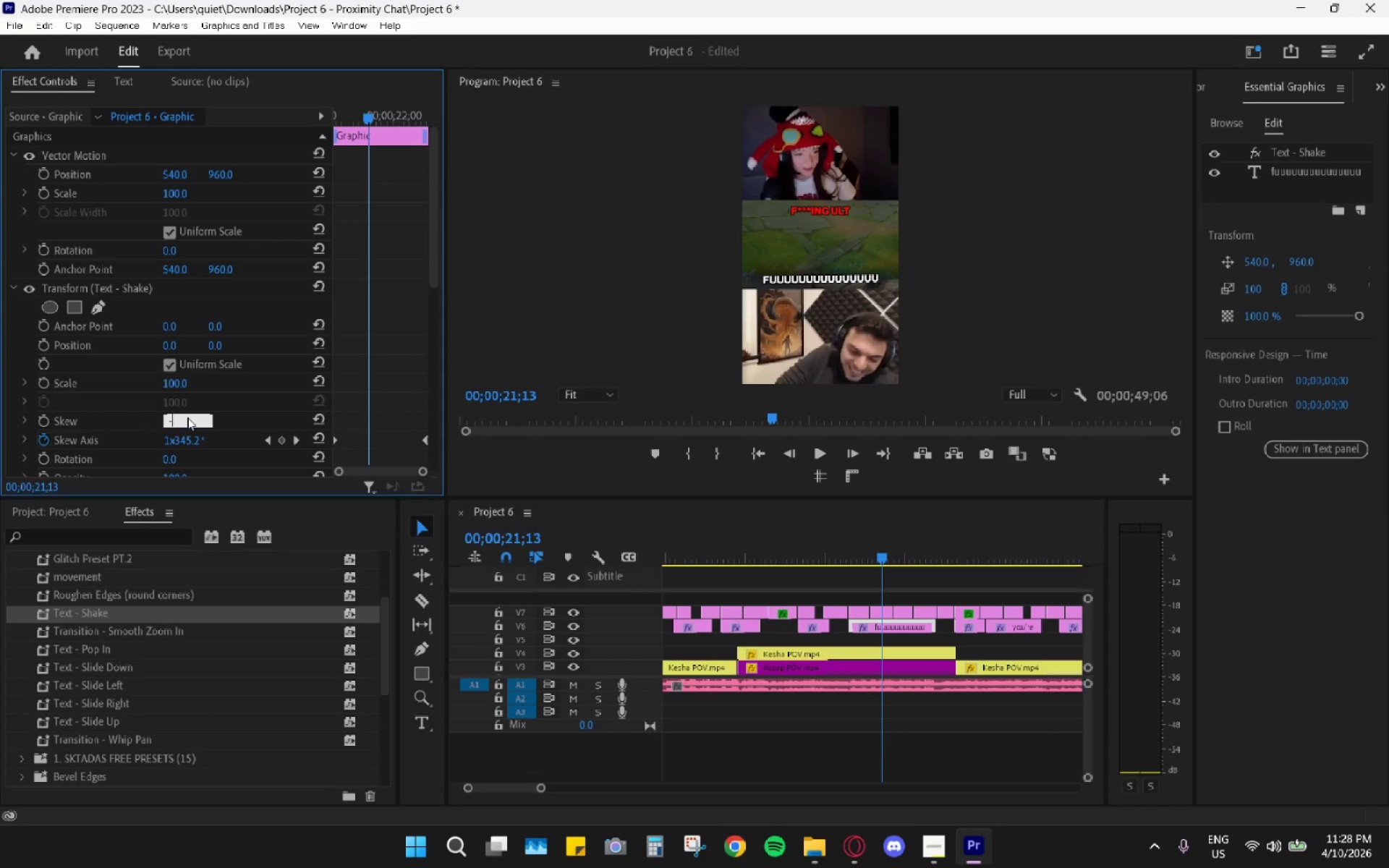 
key(3)
 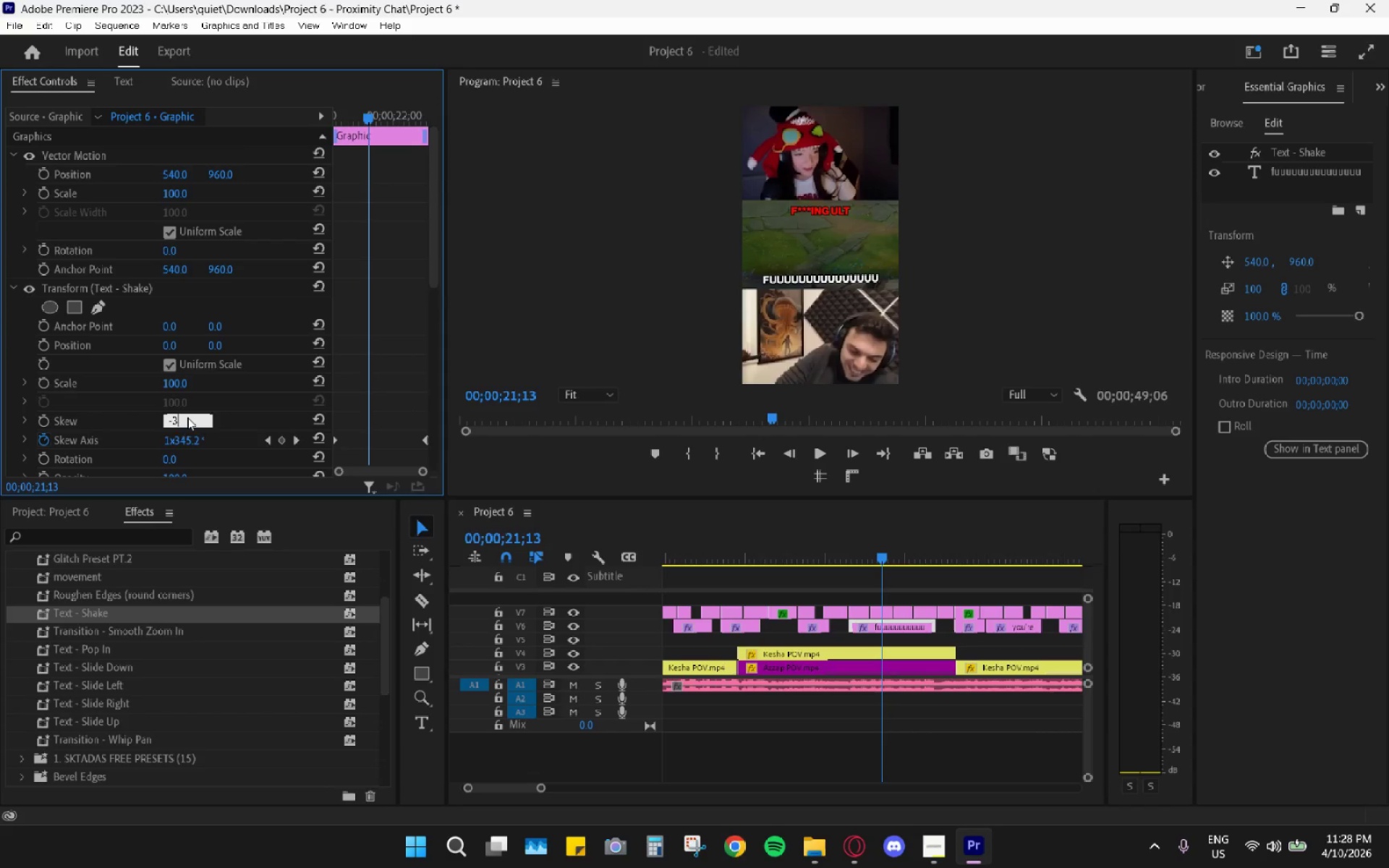 
key(Enter)
 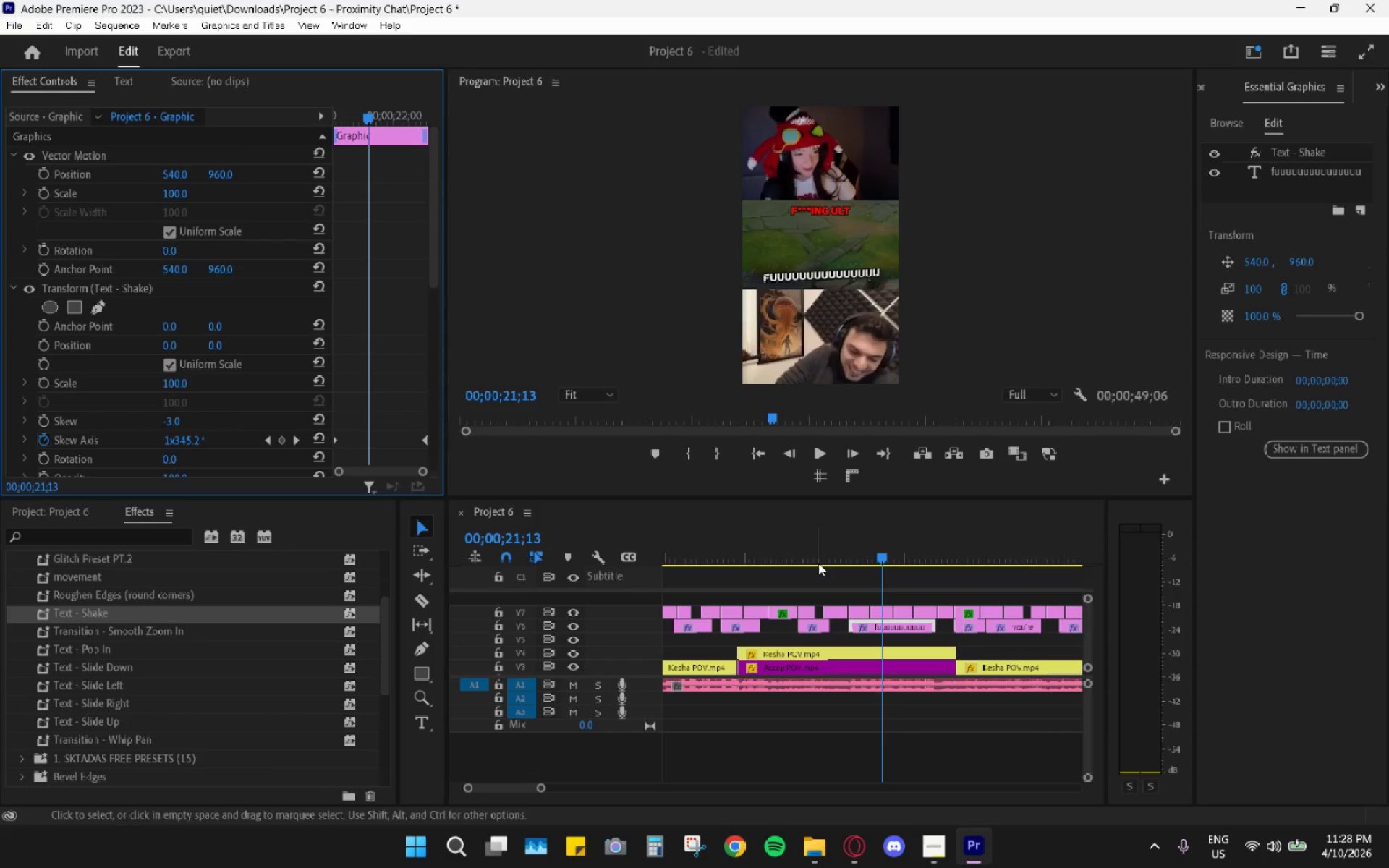 
key(Space)
 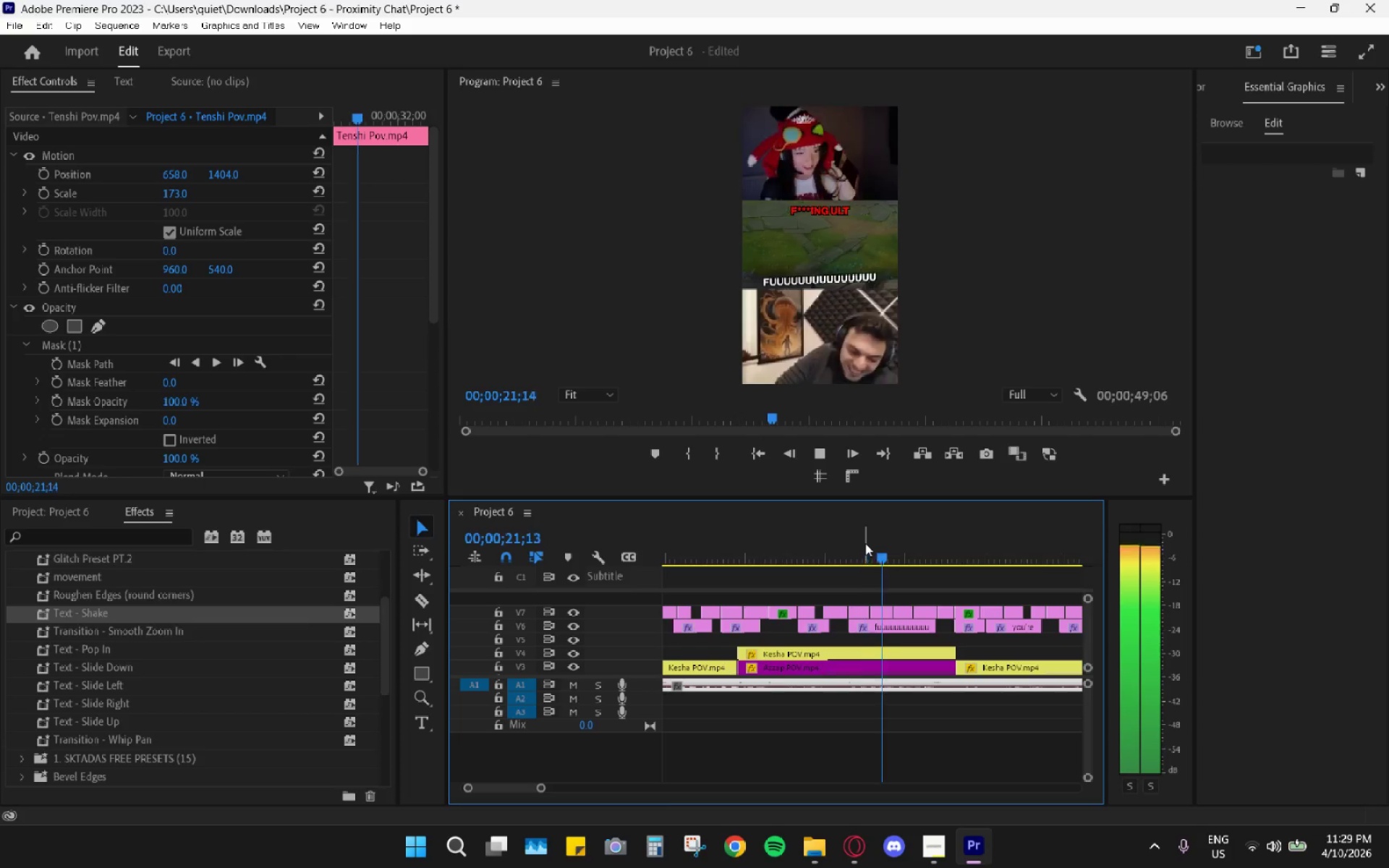 
key(Space)
 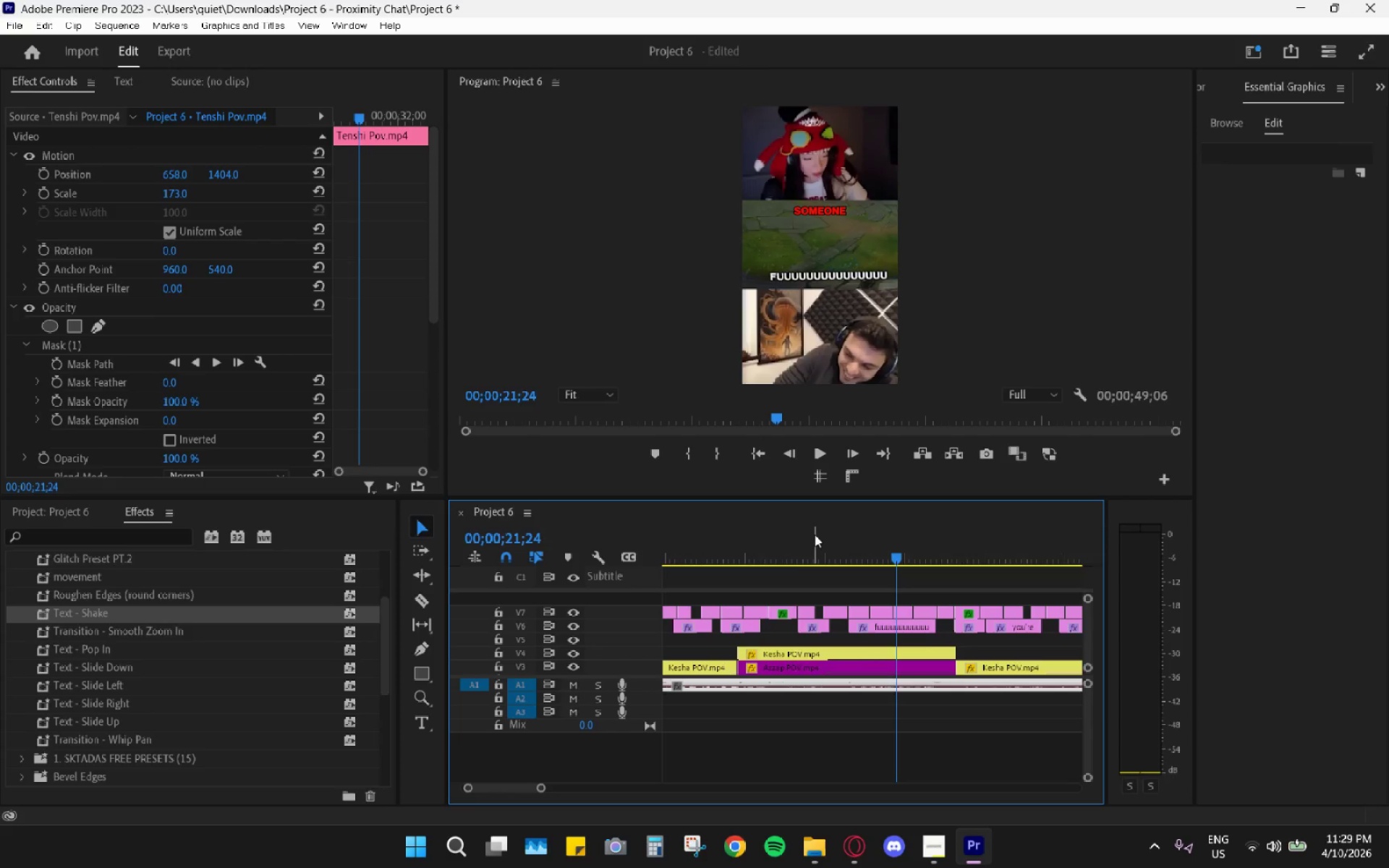 
left_click_drag(start_coordinate=[814, 535], to_coordinate=[805, 537])
 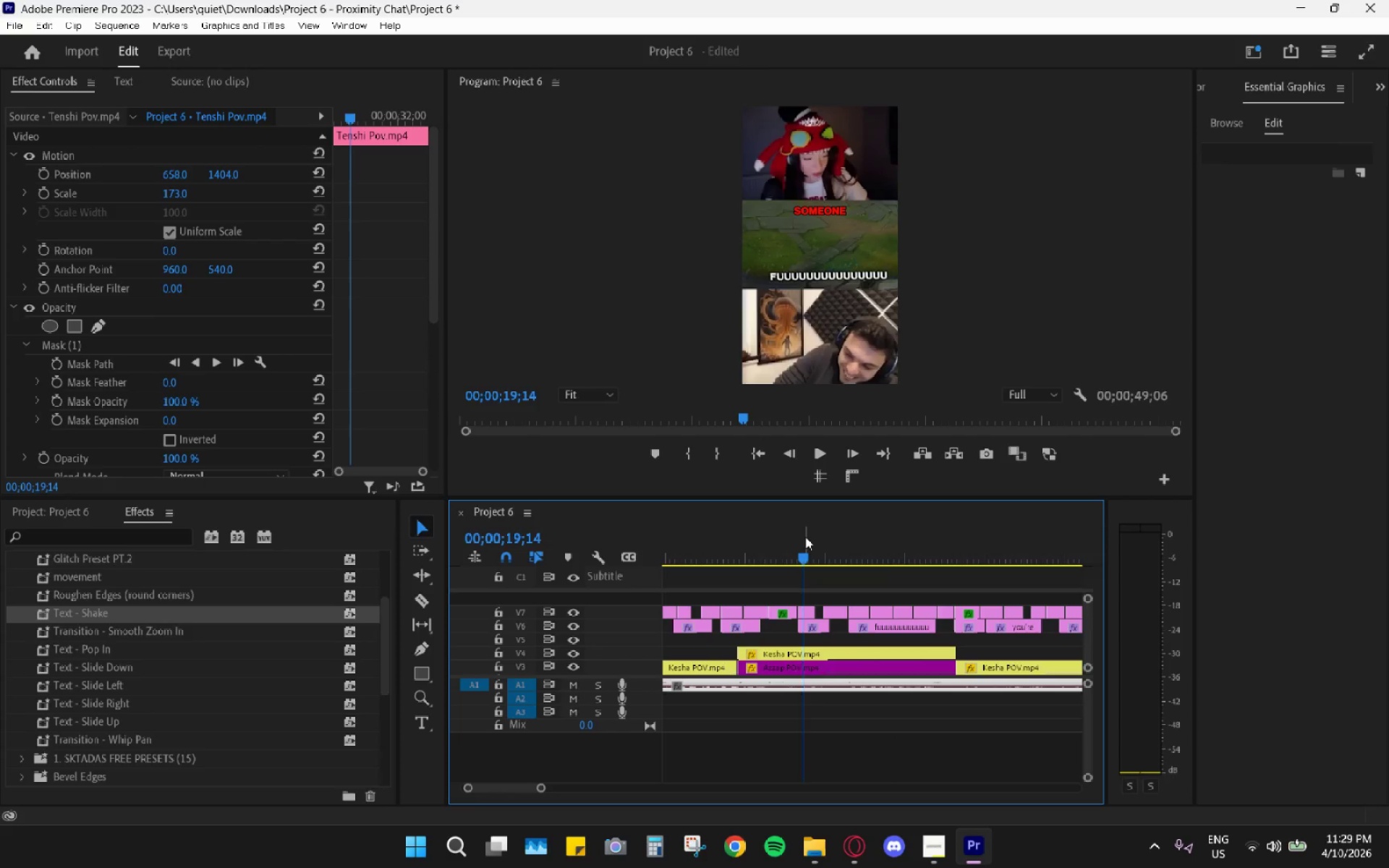 
key(Space)
 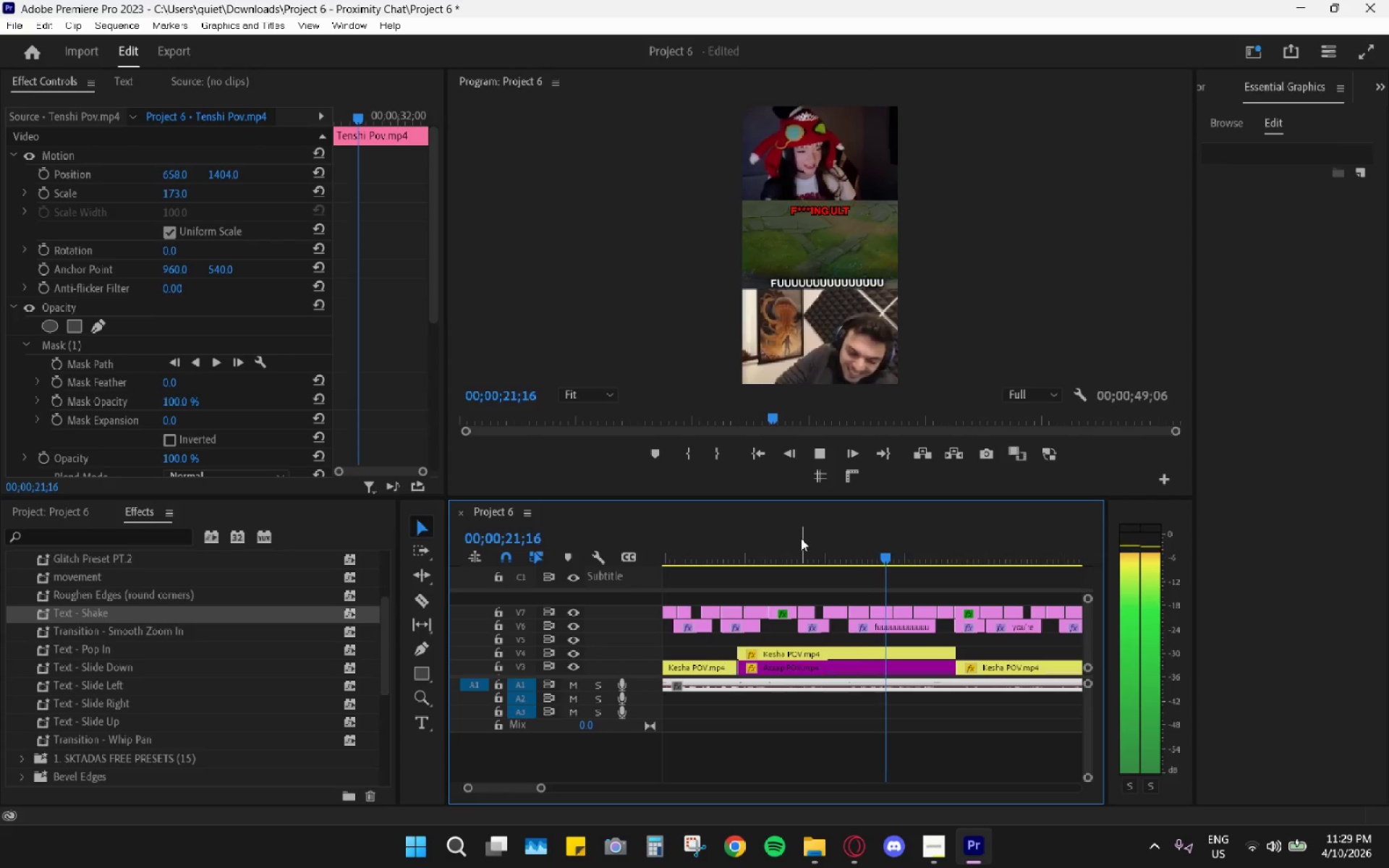 
key(Space)
 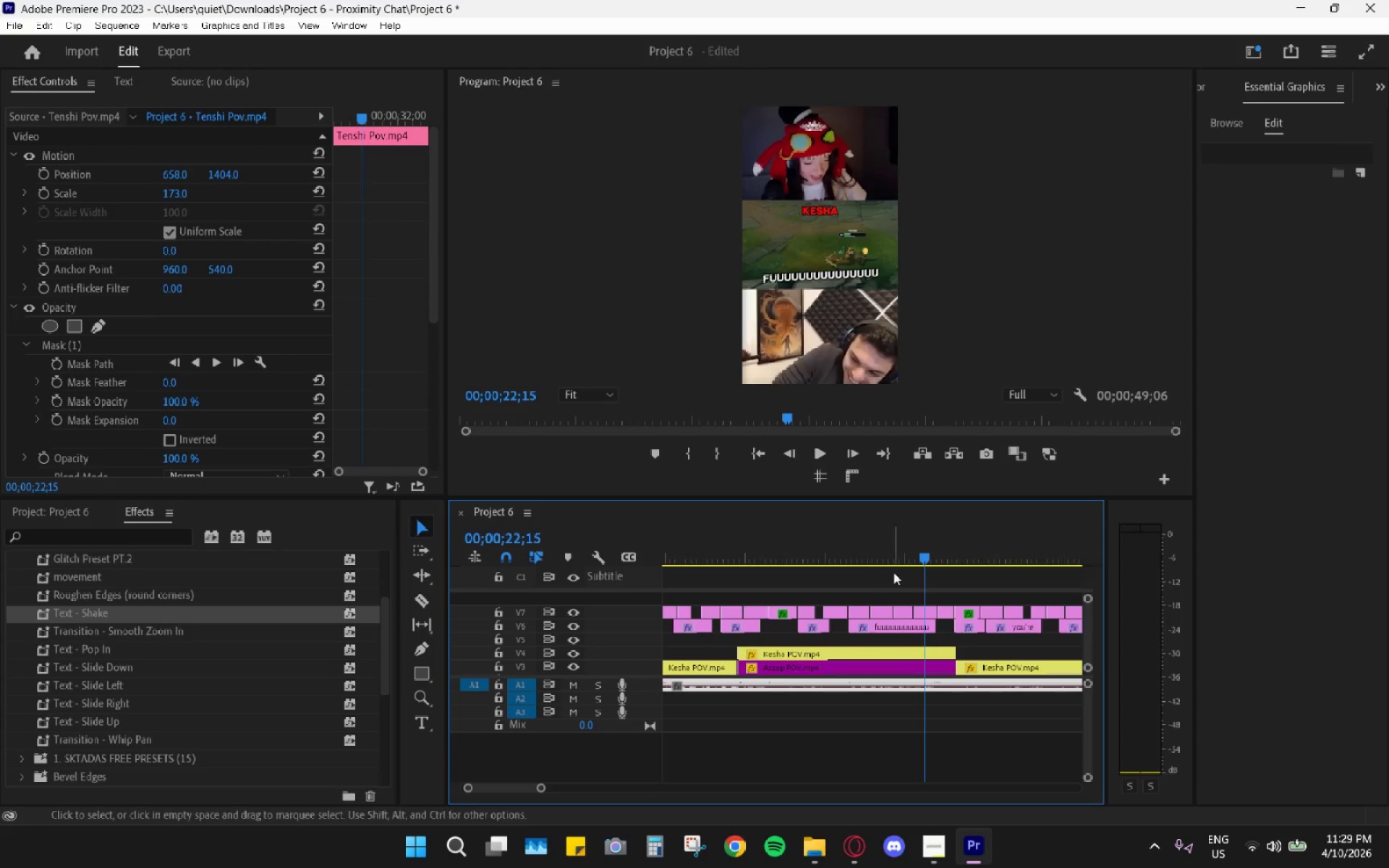 
left_click([898, 558])
 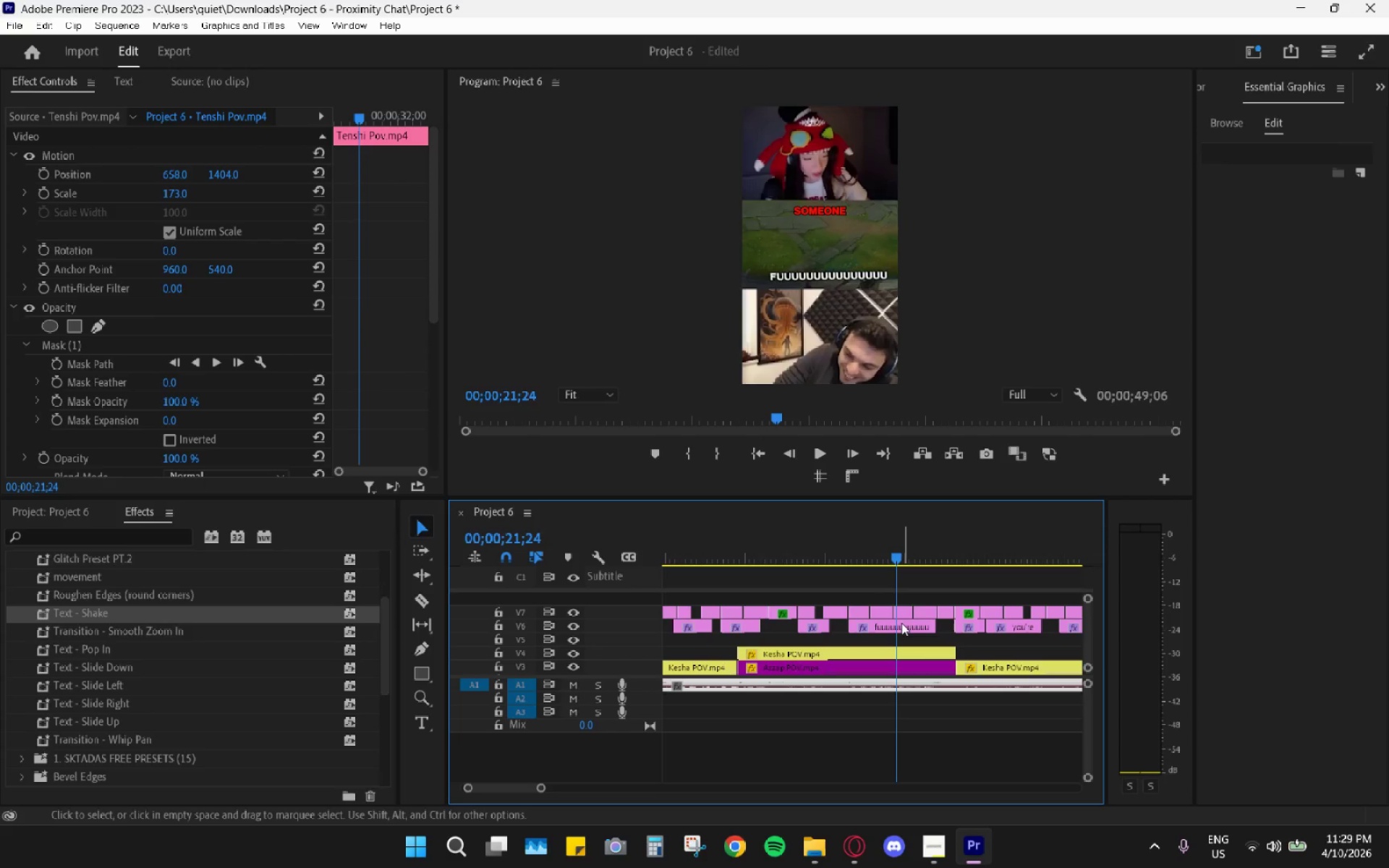 
left_click([901, 626])
 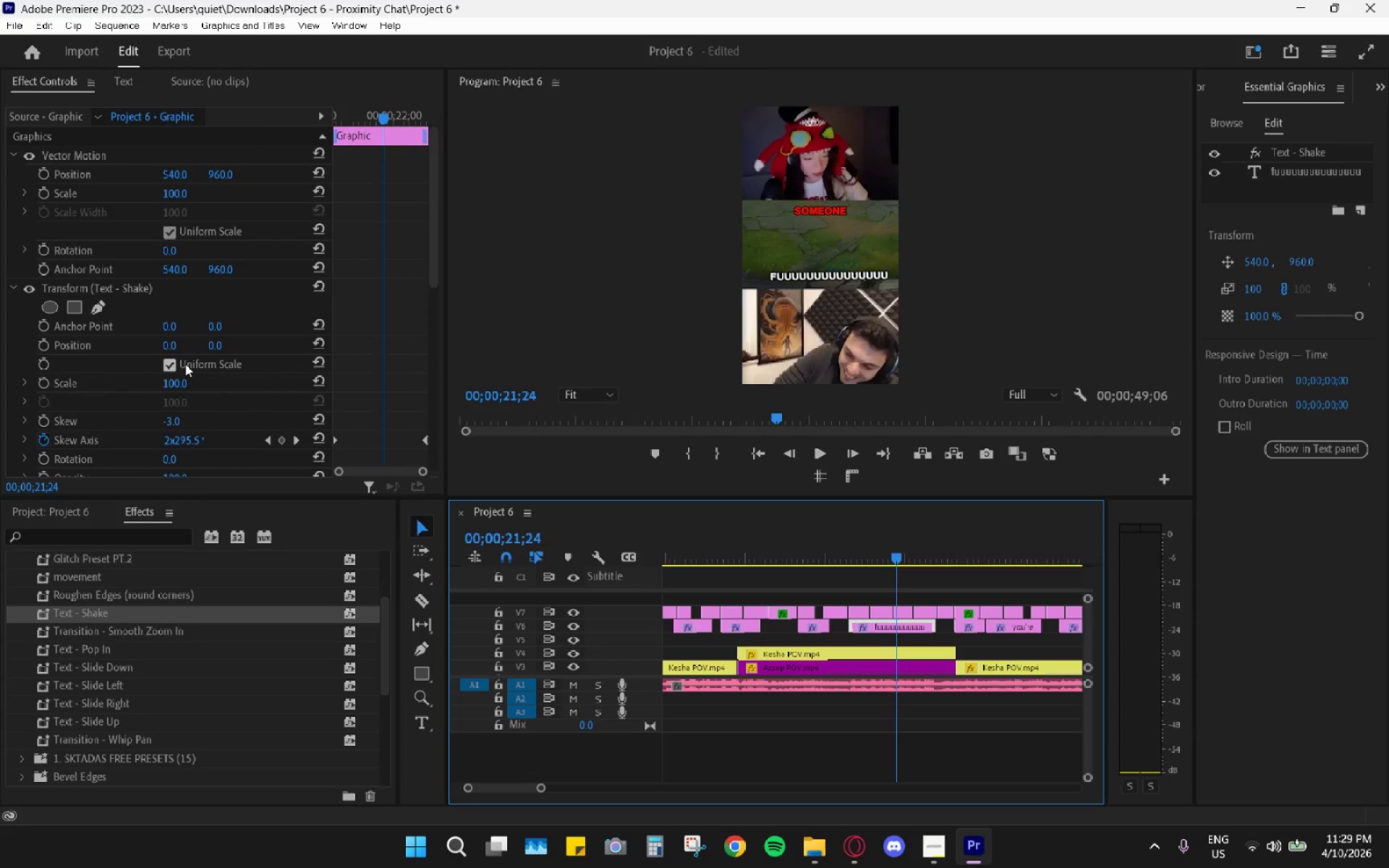 
scroll: coordinate [179, 415], scroll_direction: down, amount: 3.0
 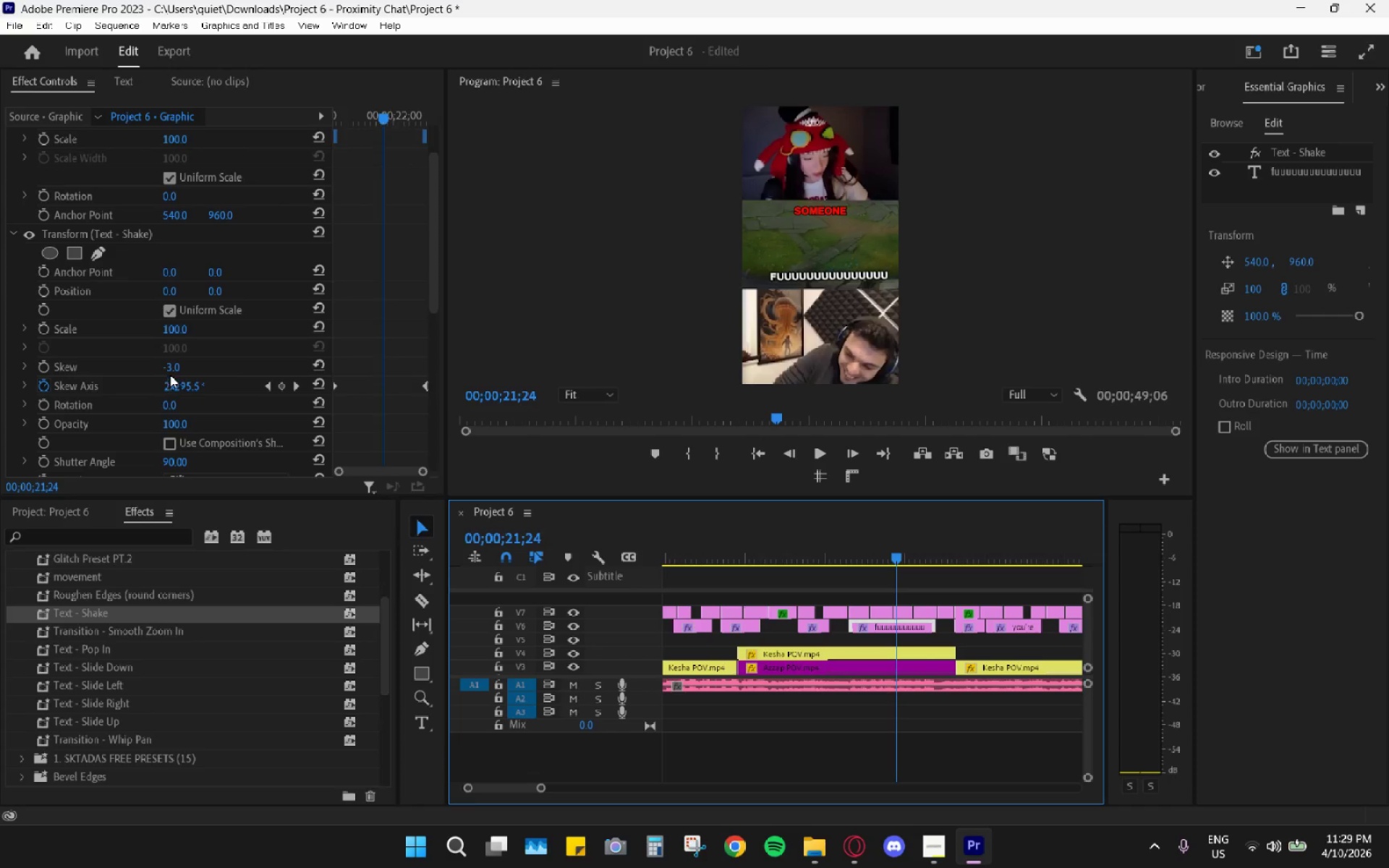 
left_click([169, 370])
 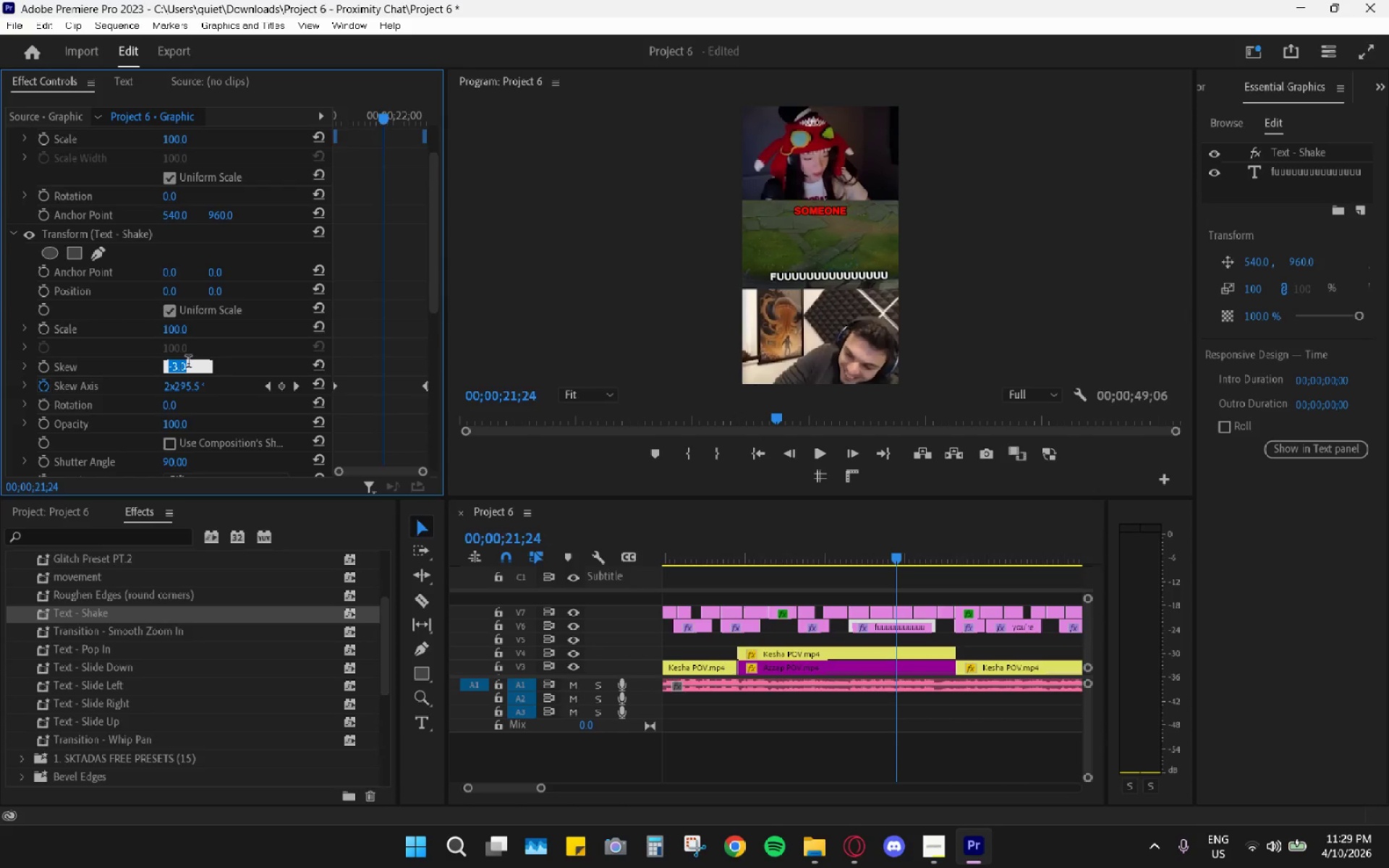 
key(Minus)
 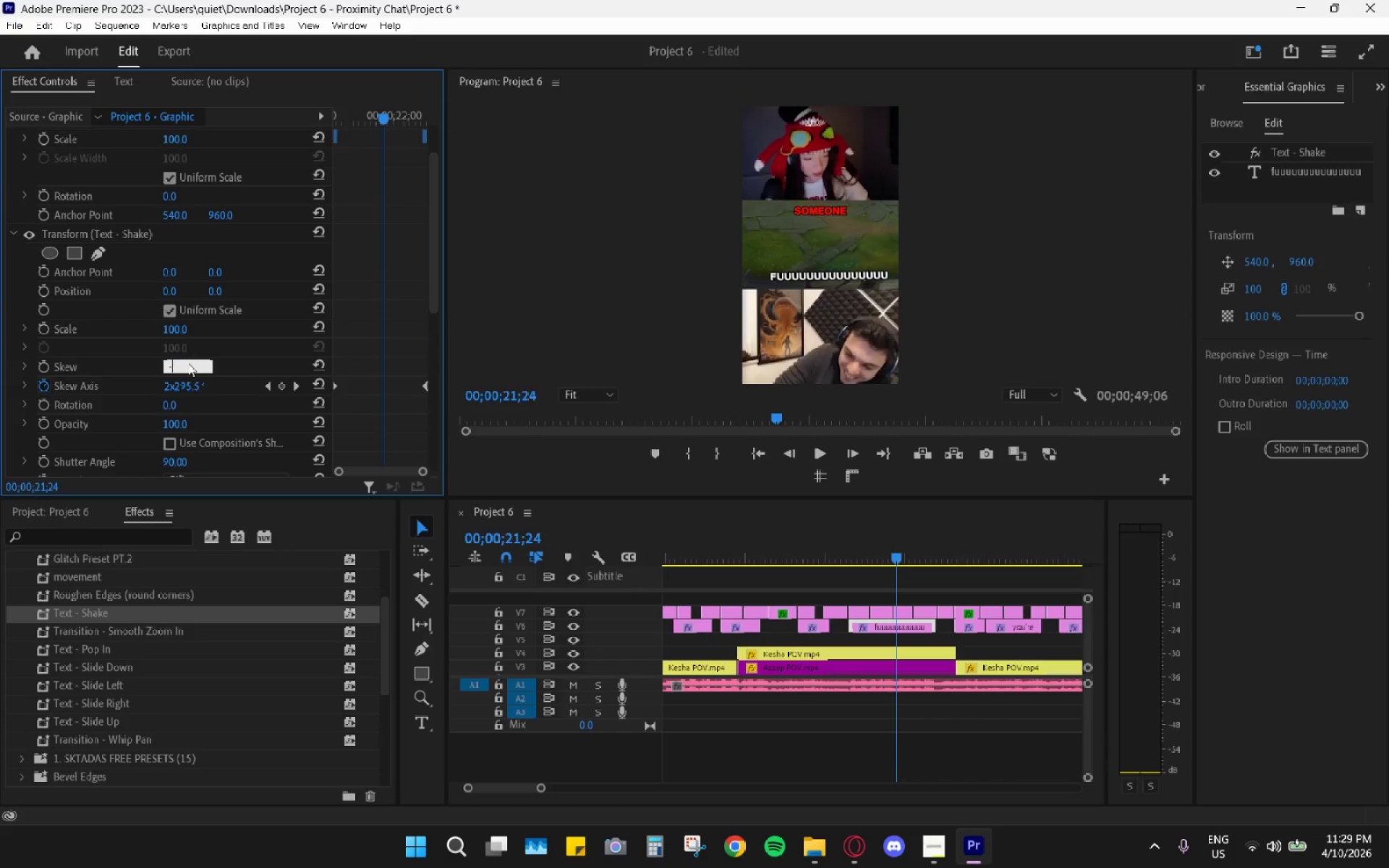 
key(3)
 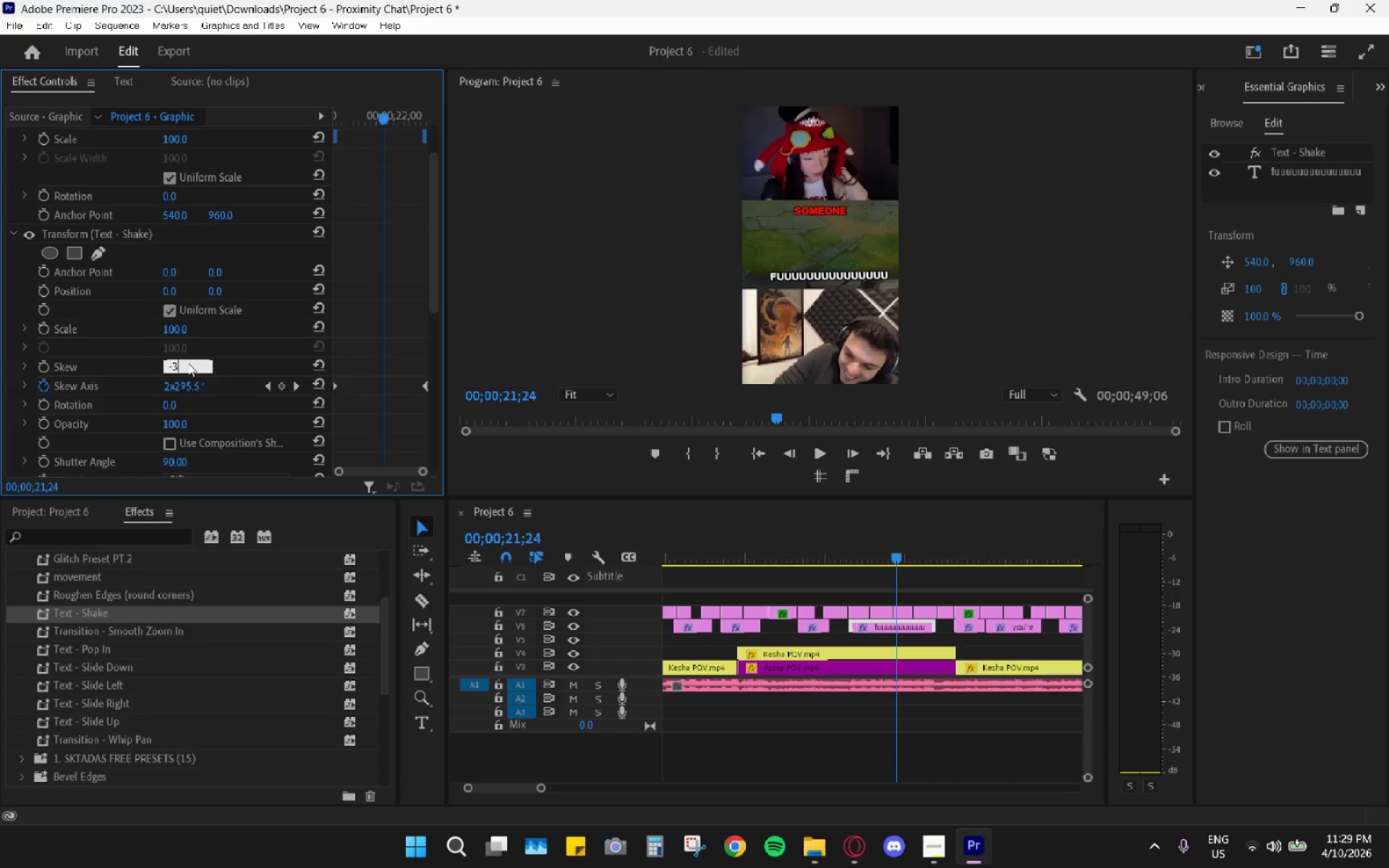 
key(Backspace)
 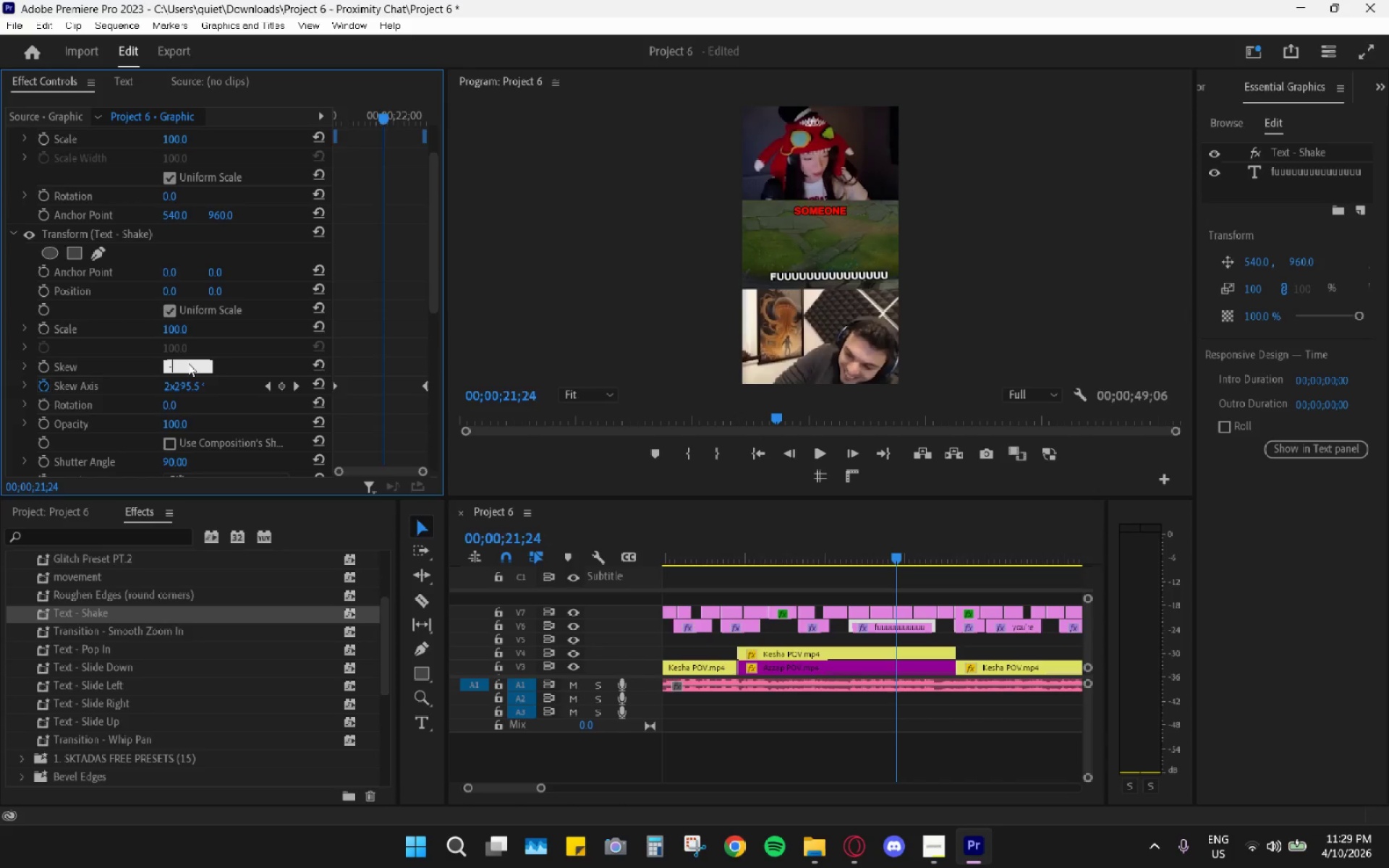 
key(1)
 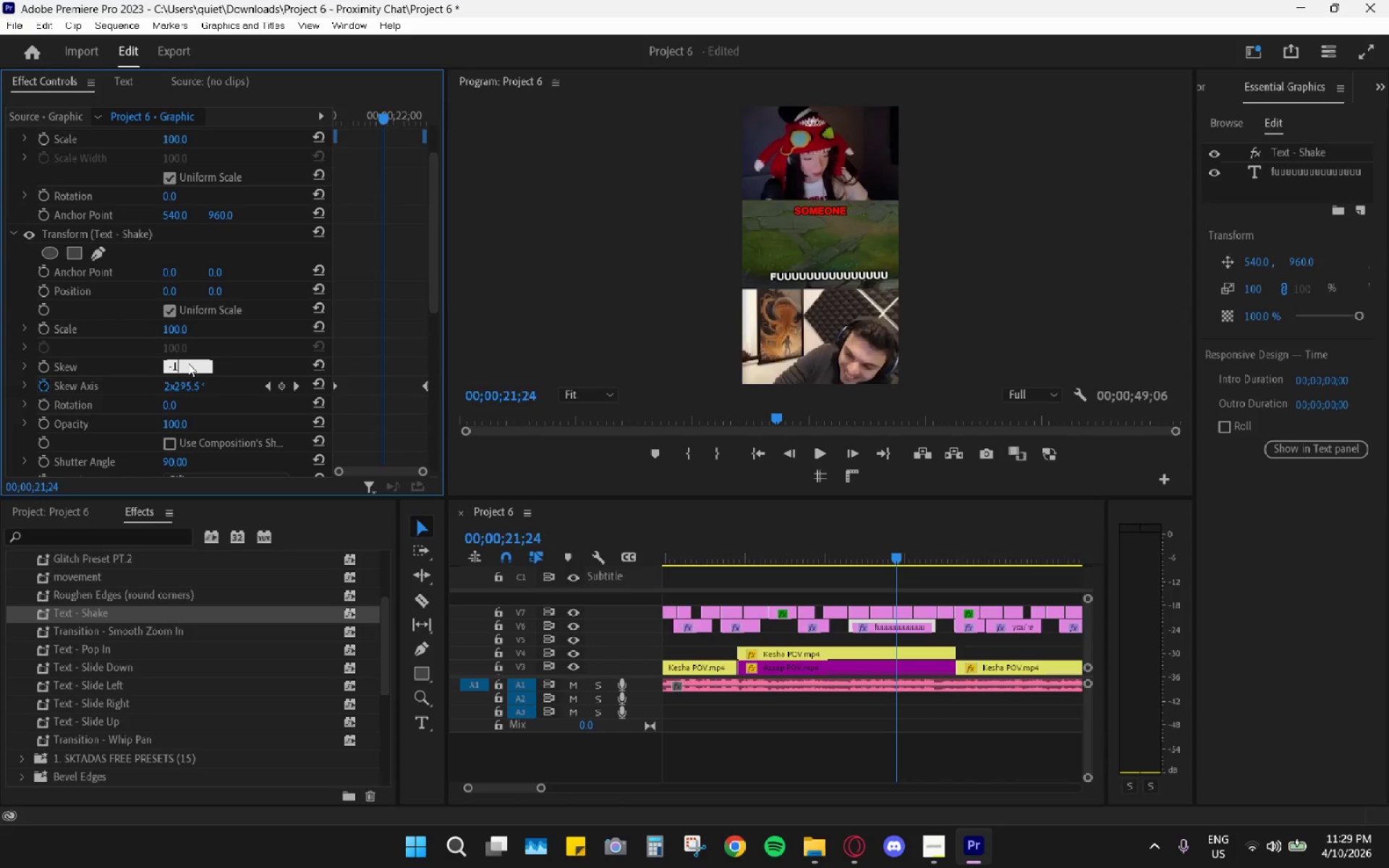 
key(Enter)
 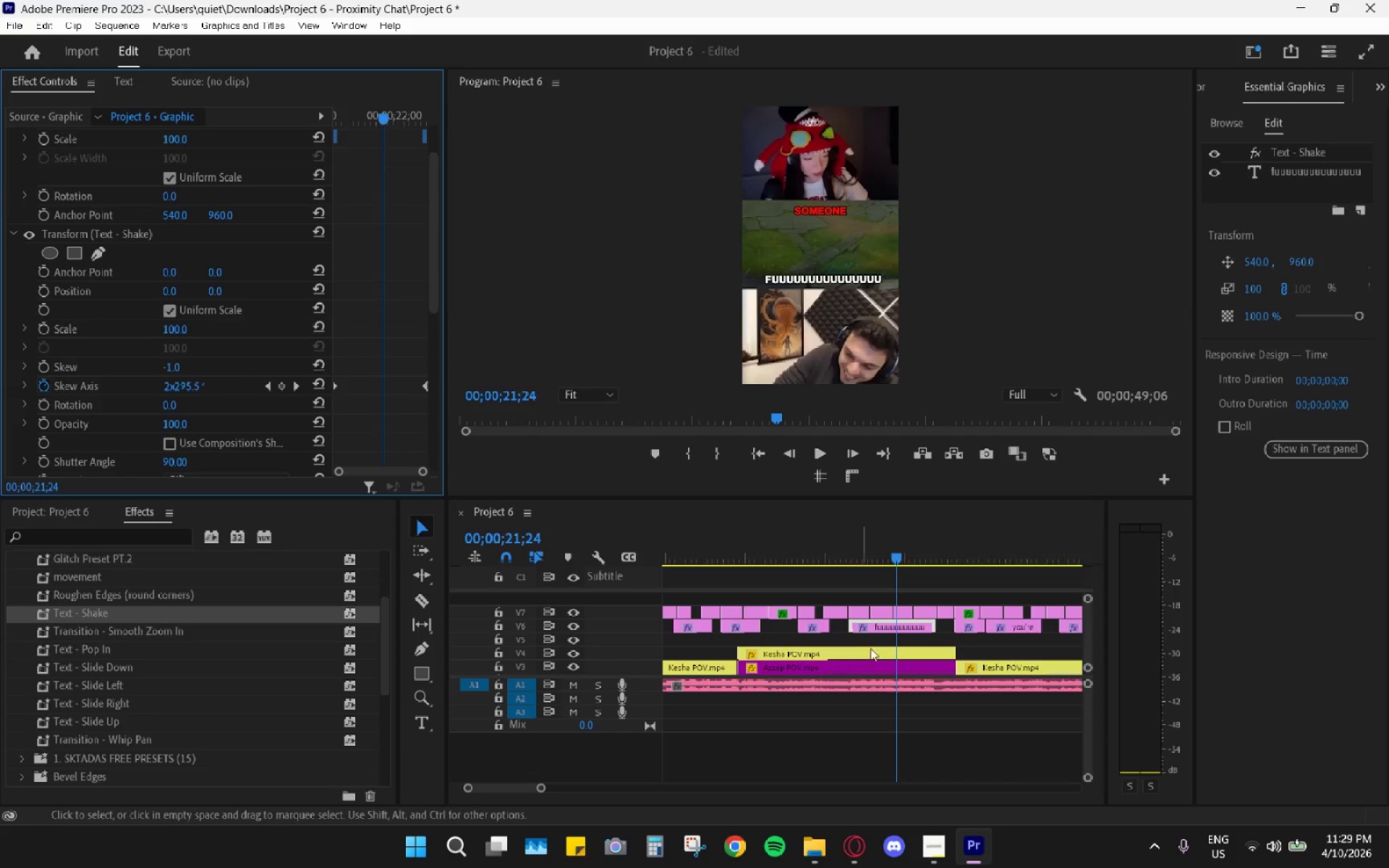 
left_click([895, 628])
 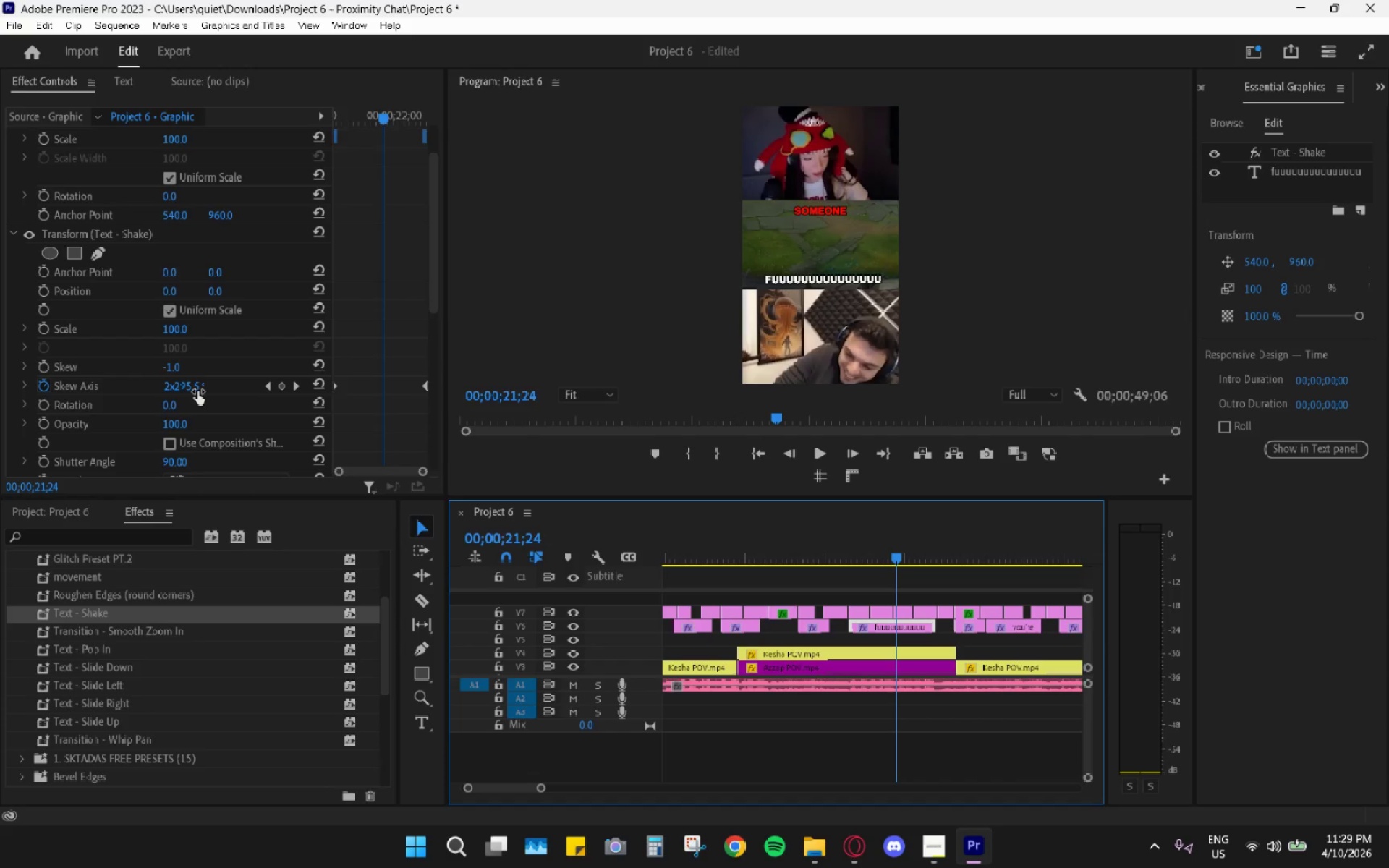 
hold_key(key=ShiftLeft, duration=1.53)
left_click_drag(start_coordinate=[189, 387], to_coordinate=[229, 380])
 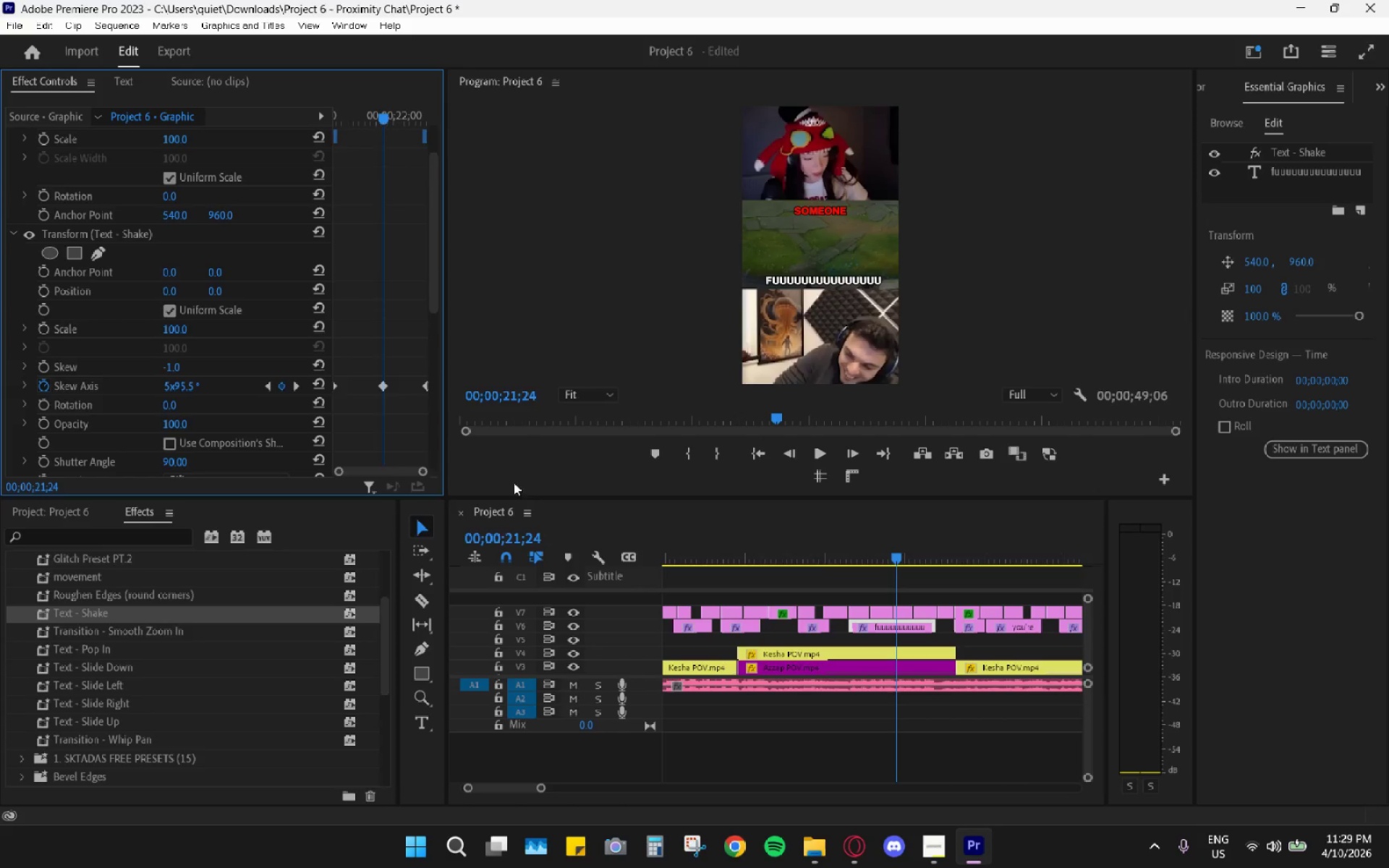 
hold_key(key=ShiftLeft, duration=1.53)
 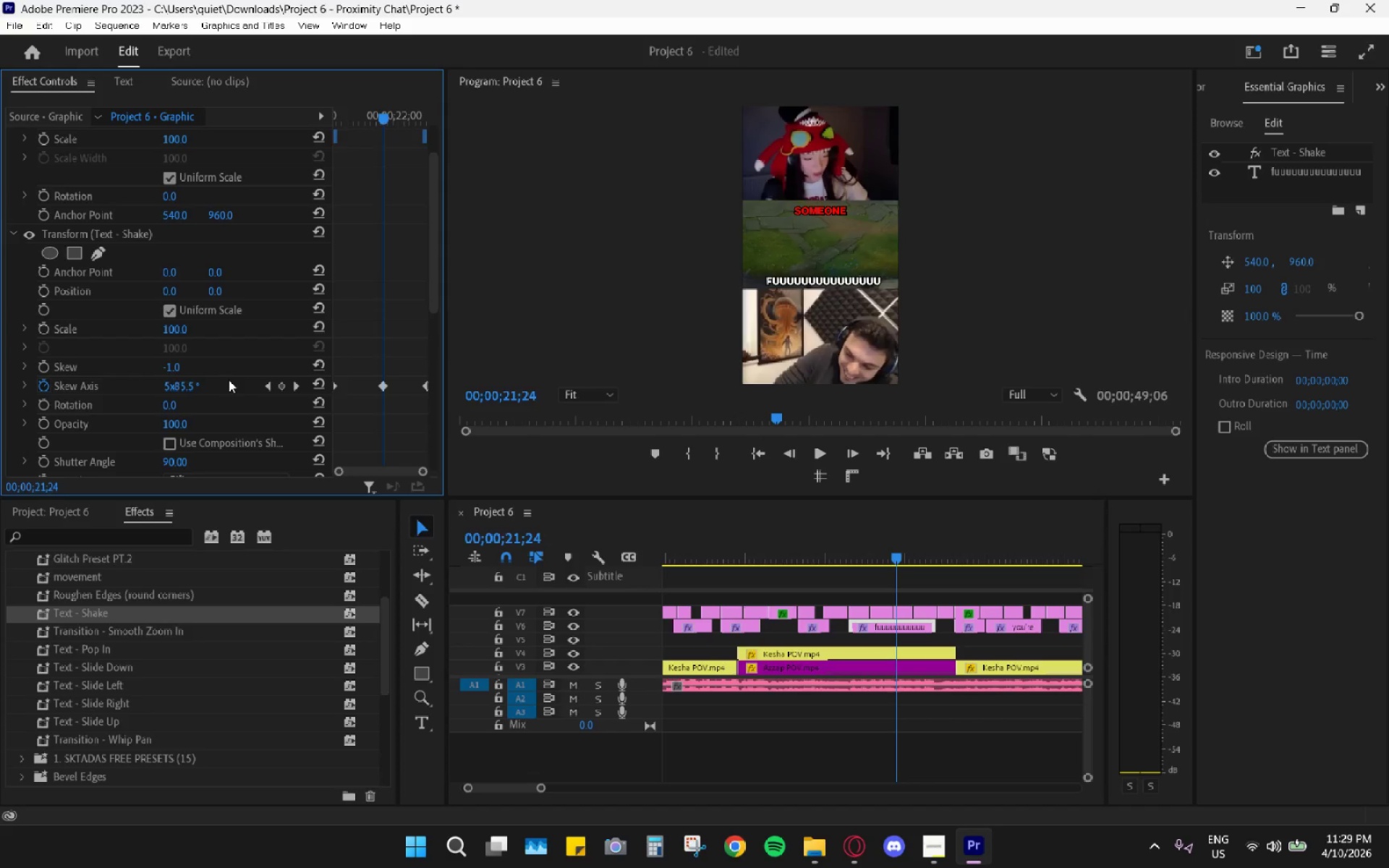 
hold_key(key=ShiftLeft, duration=1.53)
 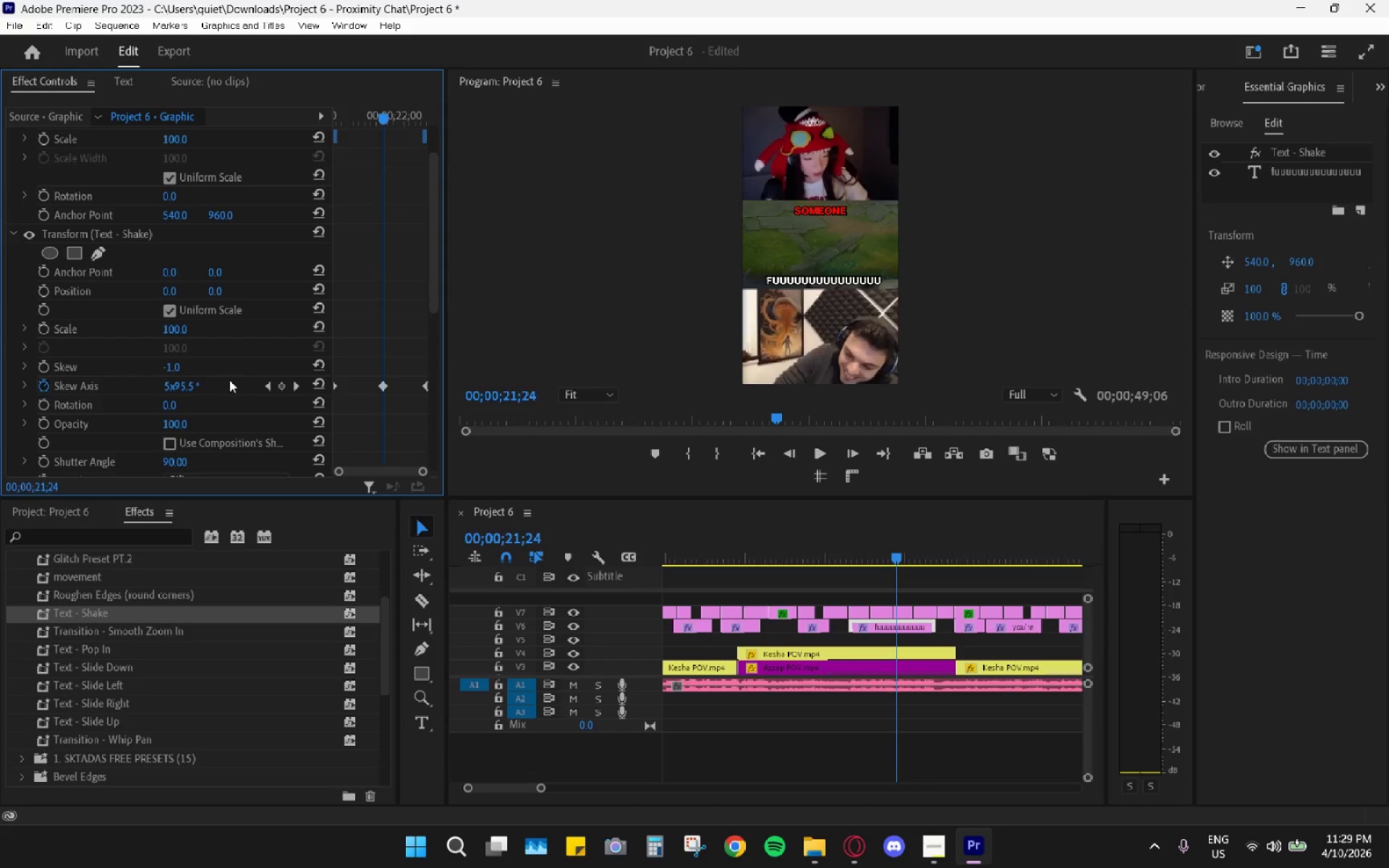 
hold_key(key=ShiftLeft, duration=0.91)
 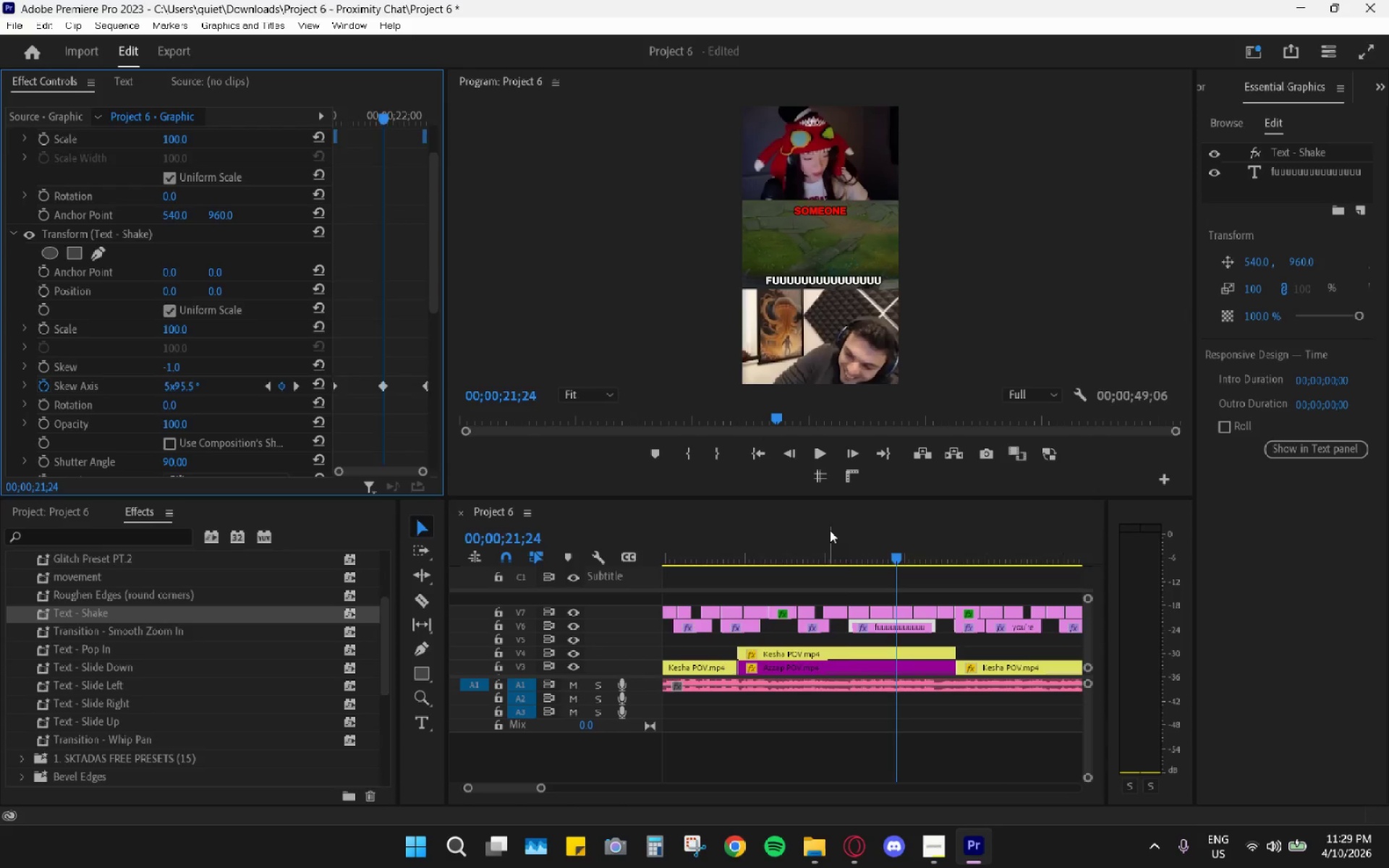 
key(Space)
 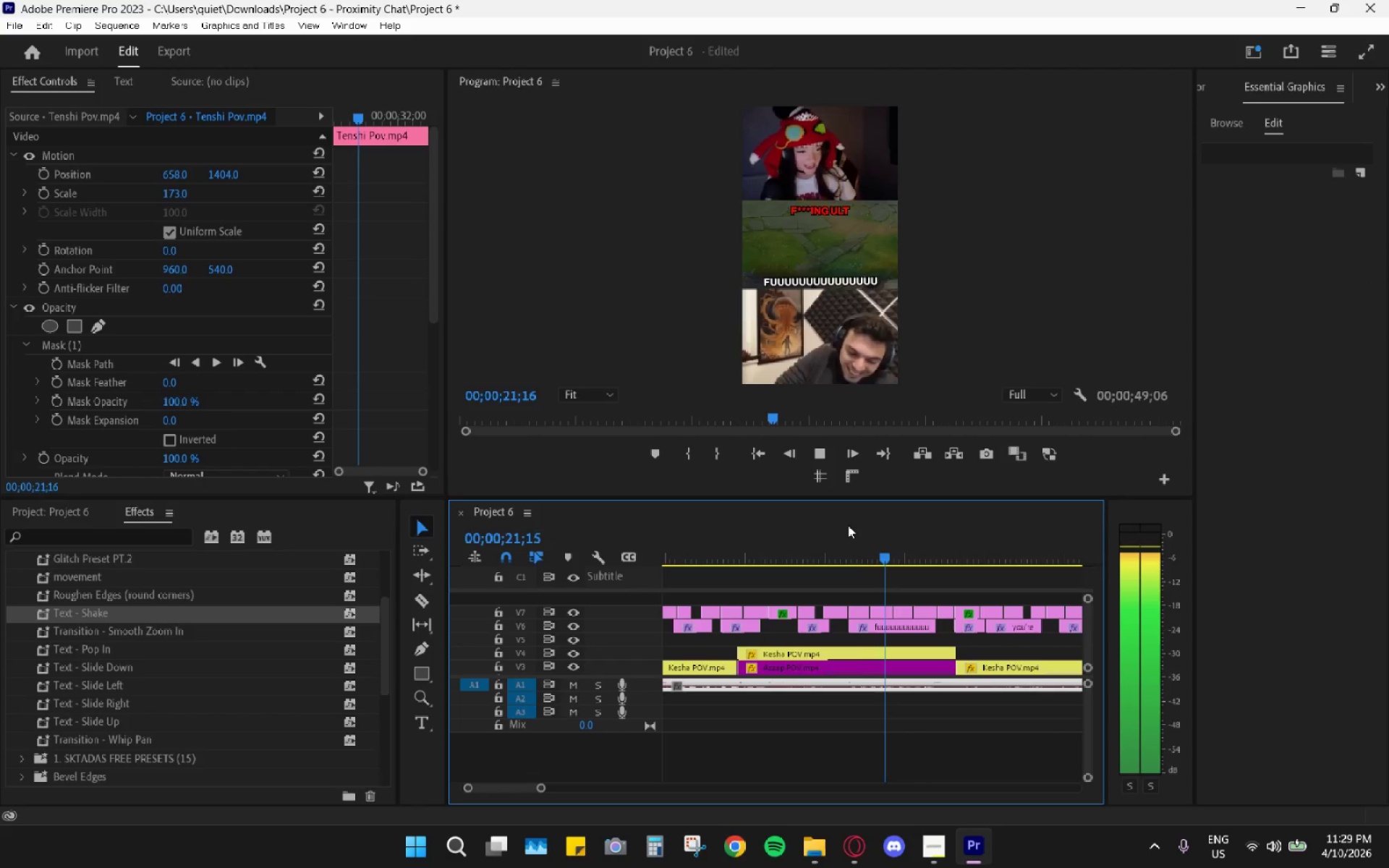 
key(Space)
 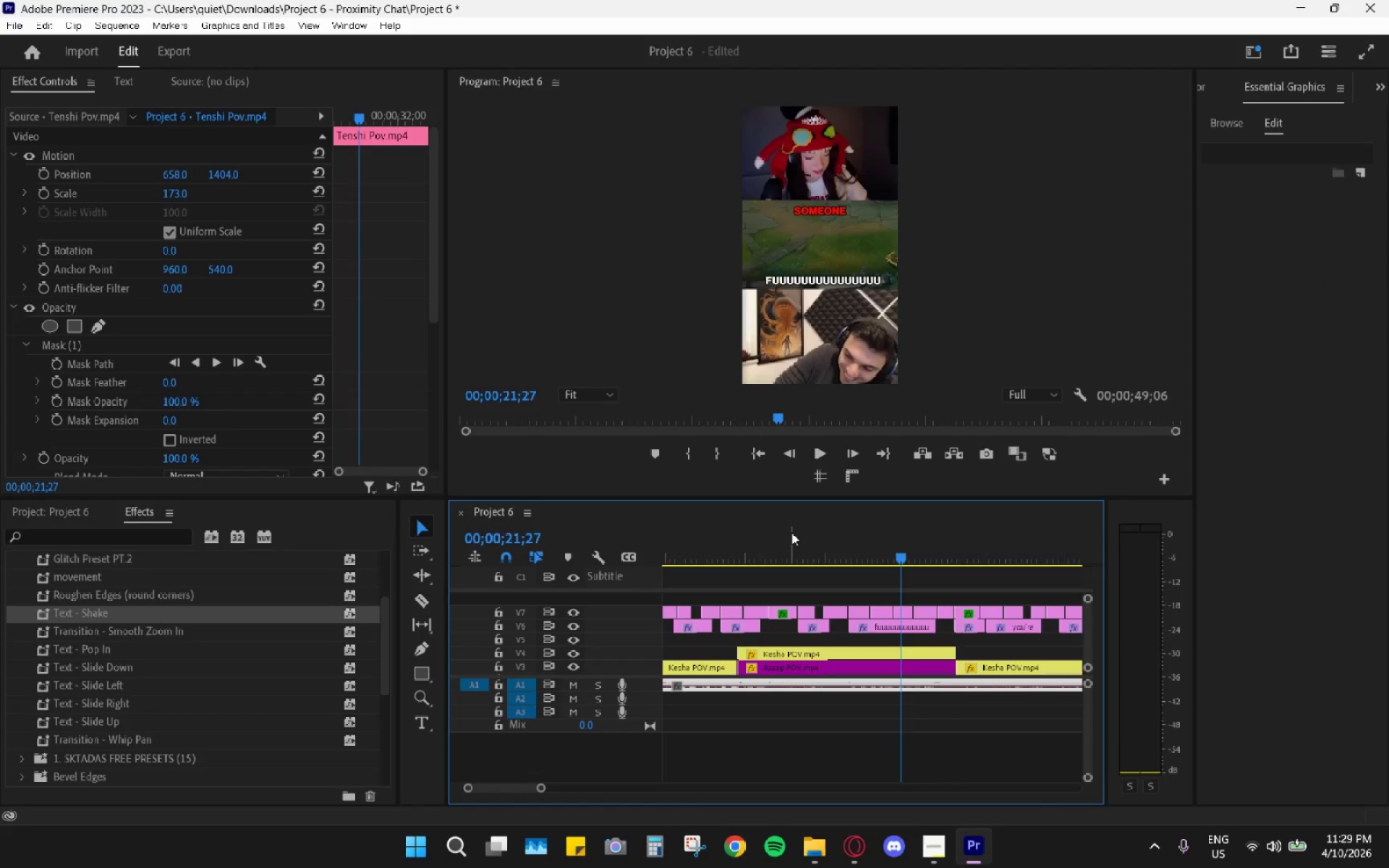 
left_click([804, 536])
 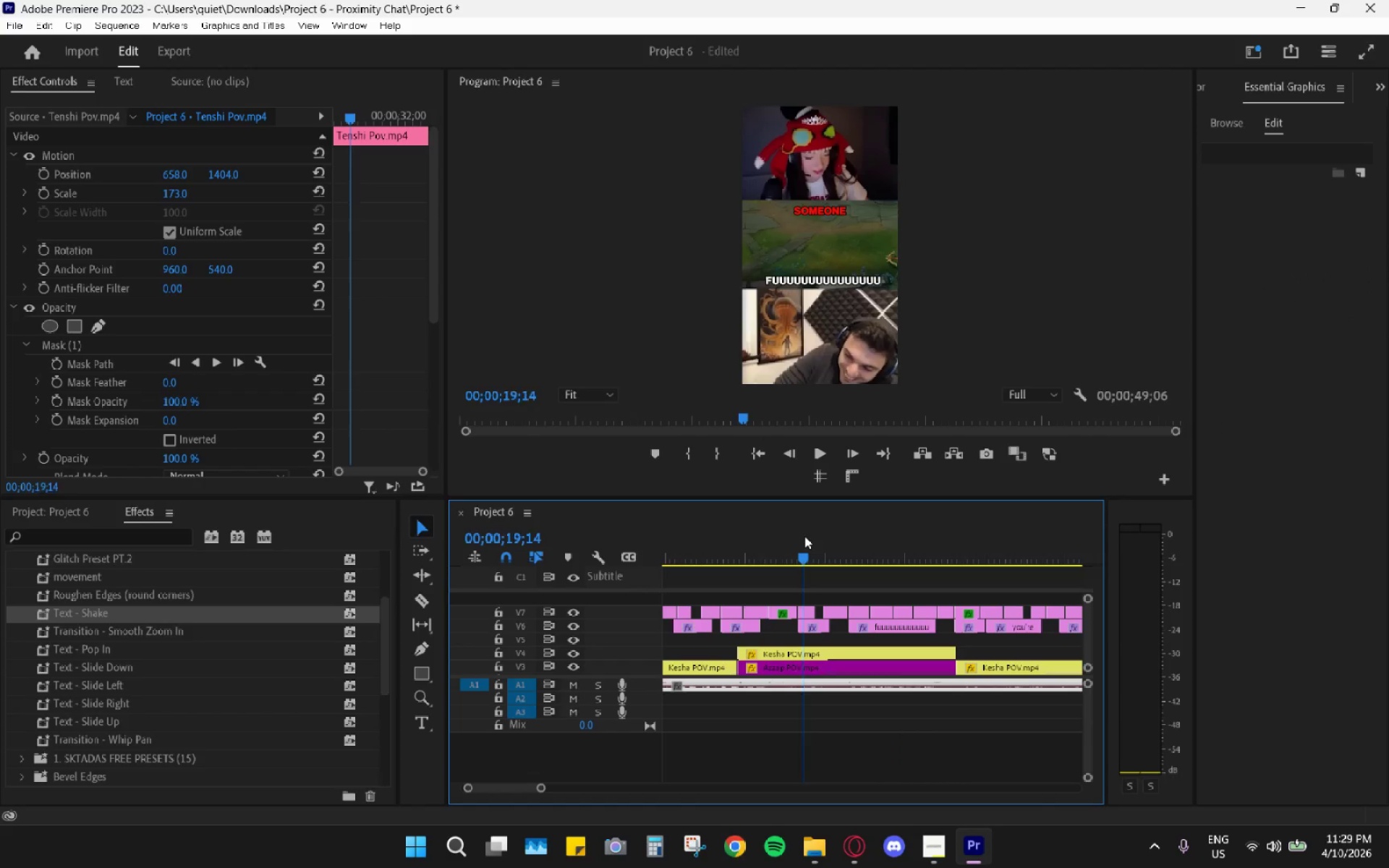 
key(Space)
 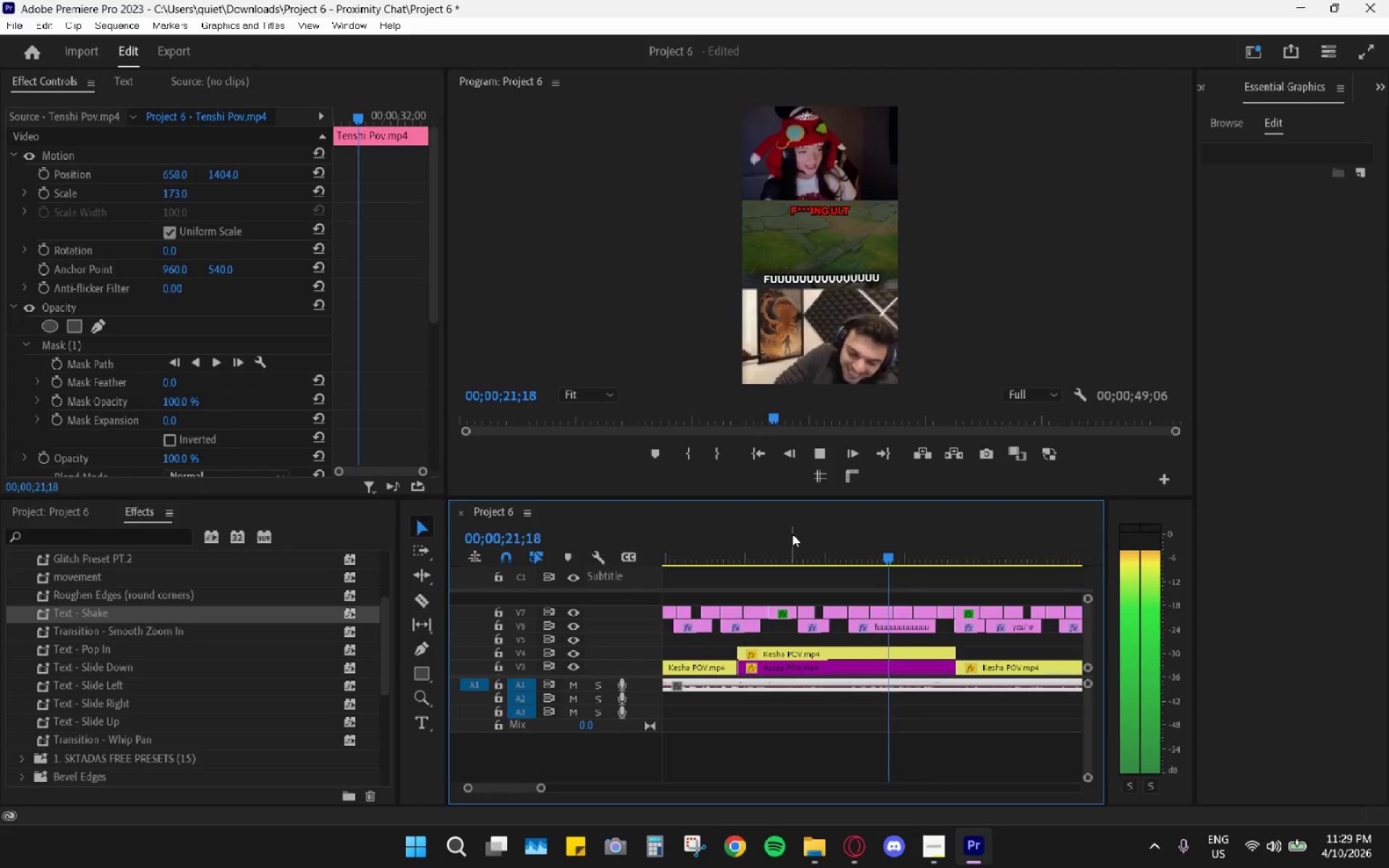 
key(Space)
 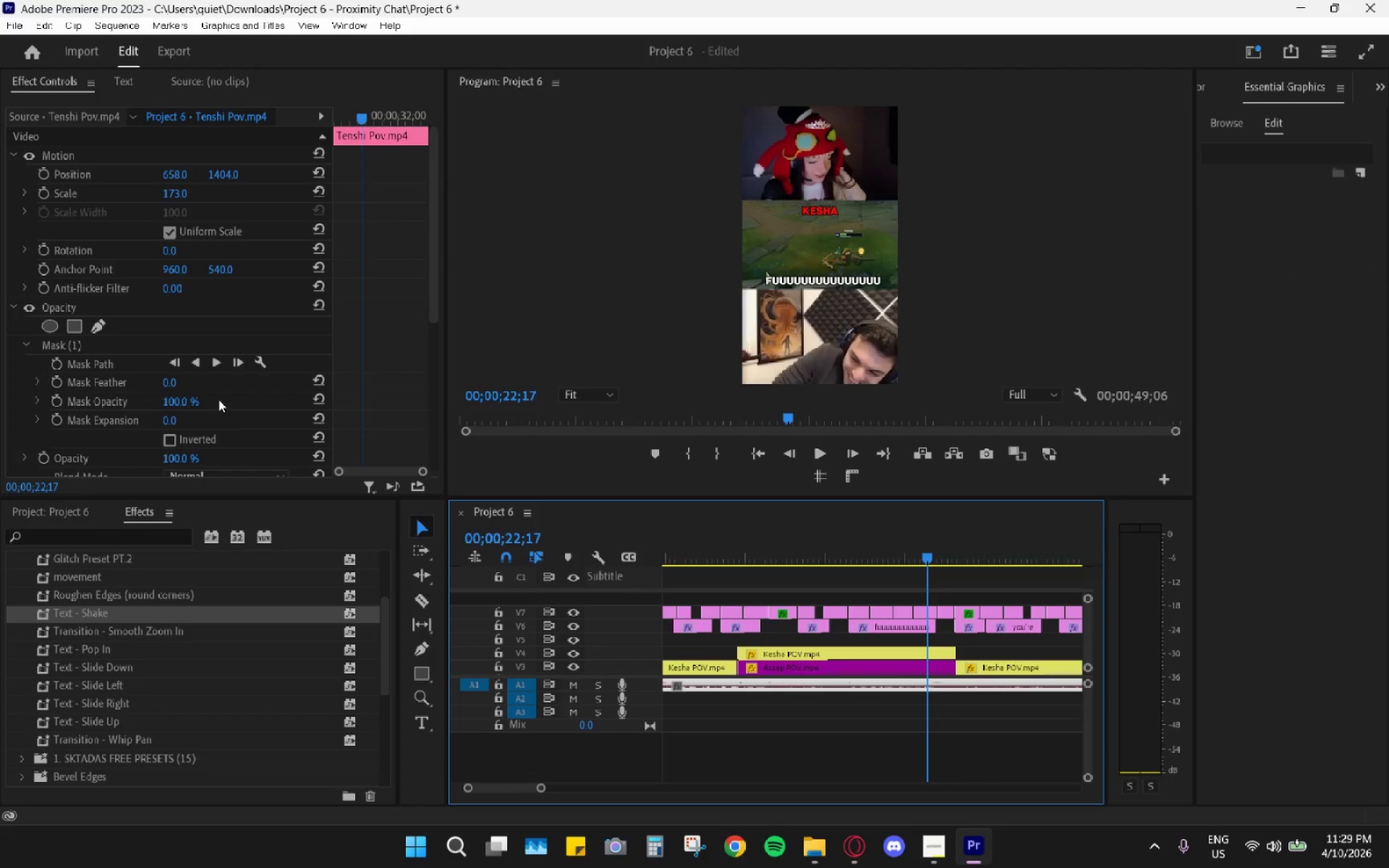 
scroll: coordinate [276, 426], scroll_direction: down, amount: 15.0
 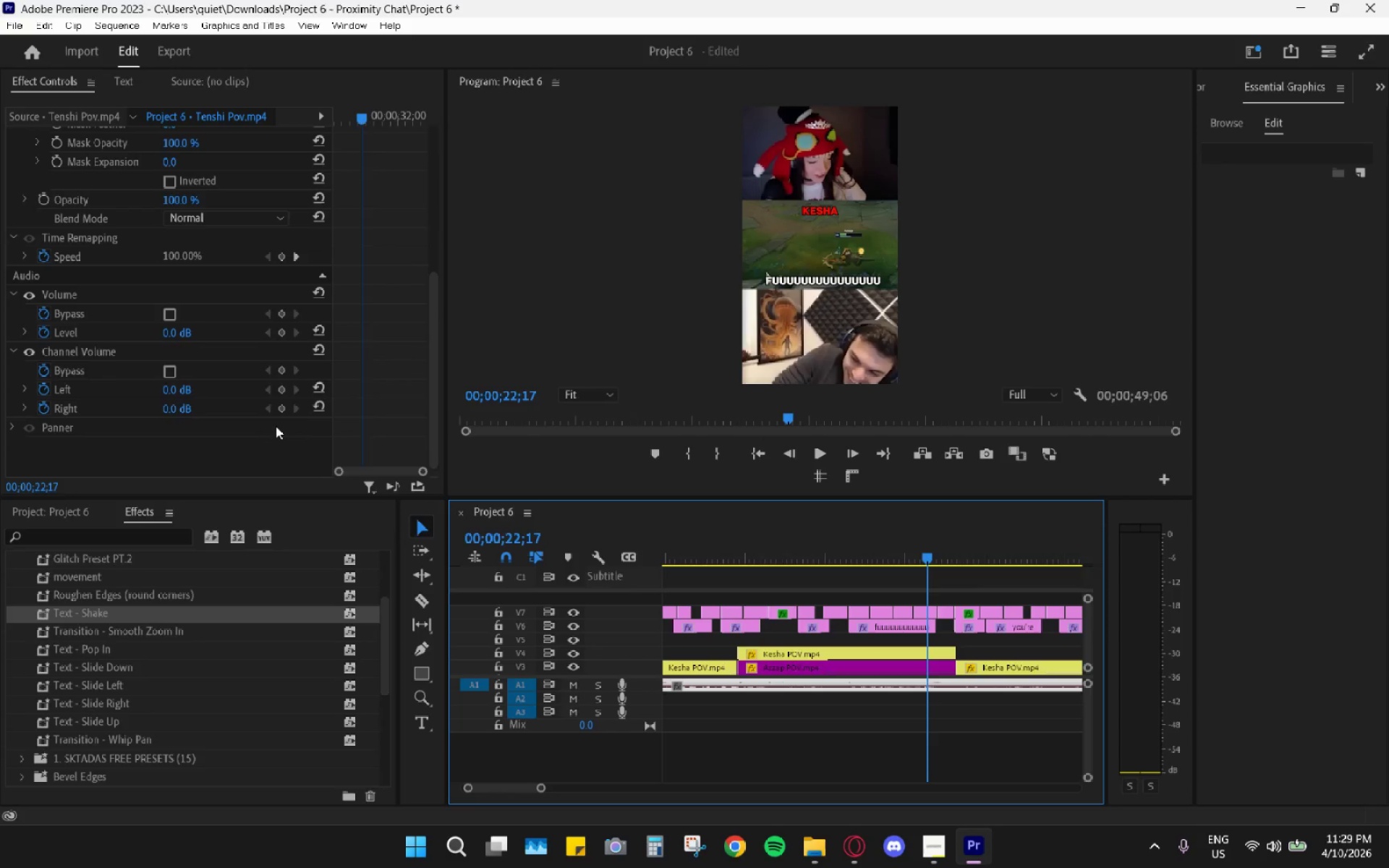 
scroll: coordinate [268, 415], scroll_direction: up, amount: 8.0
 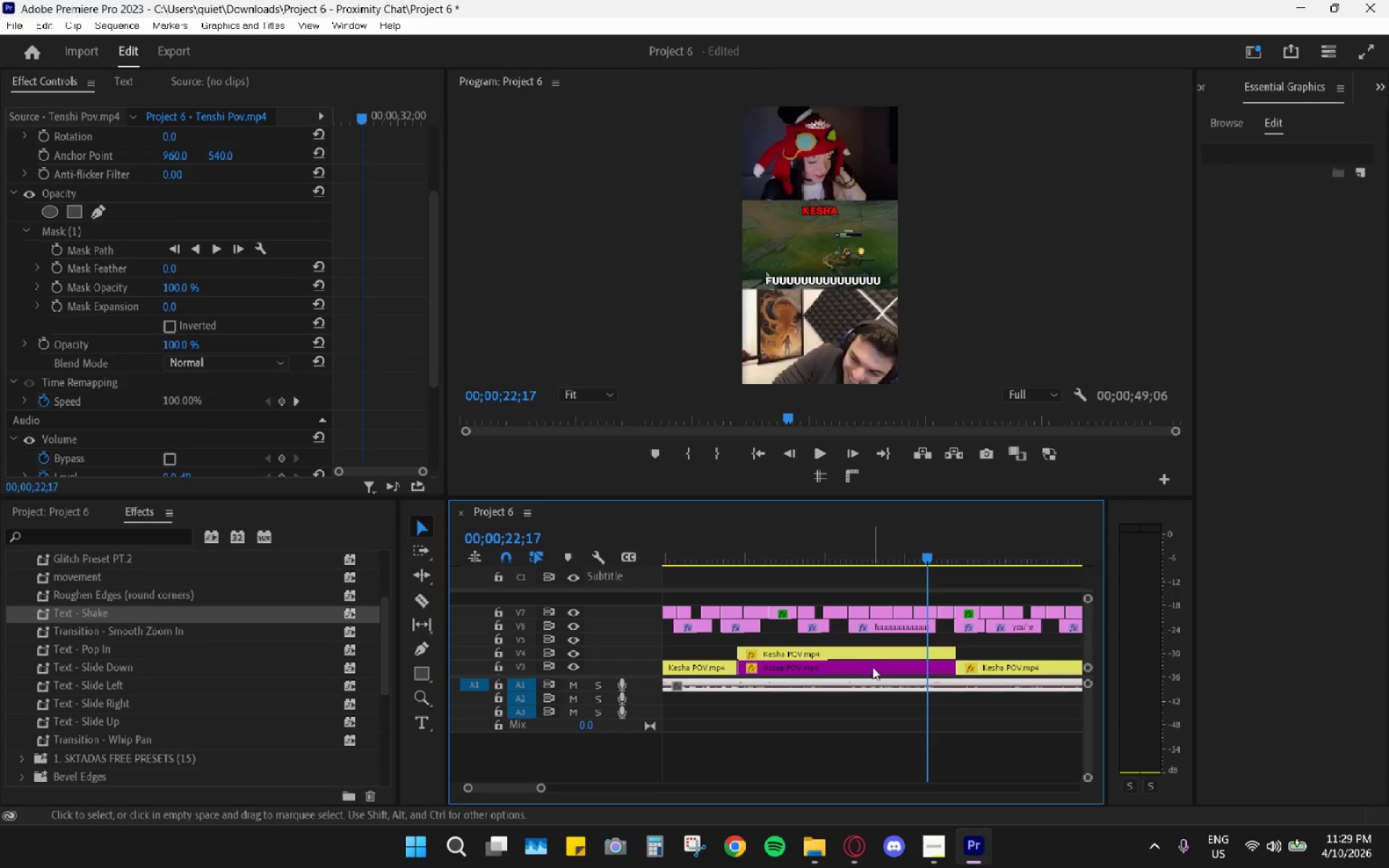 
left_click_drag(start_coordinate=[883, 550], to_coordinate=[857, 547])
 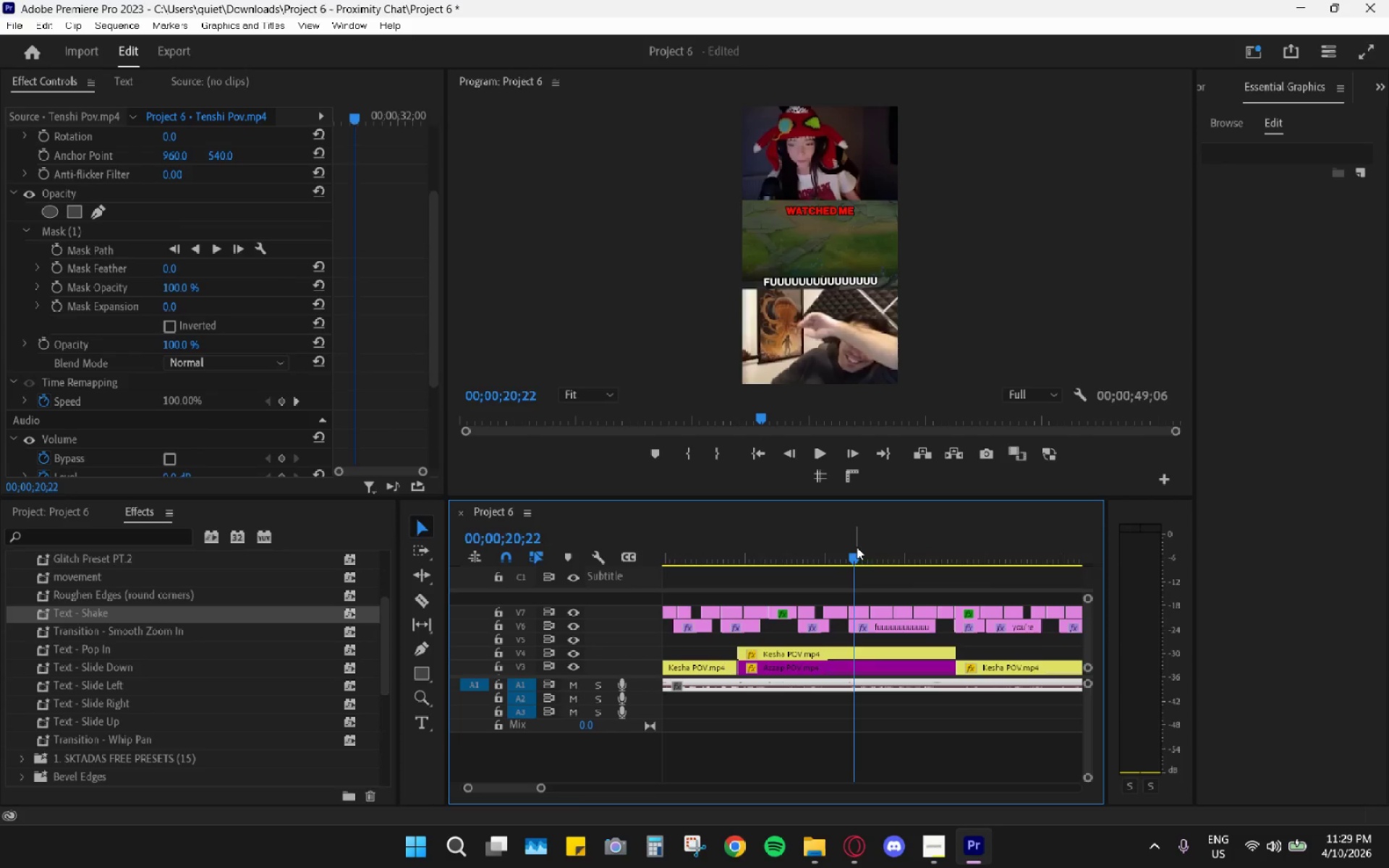 
key(Space)
 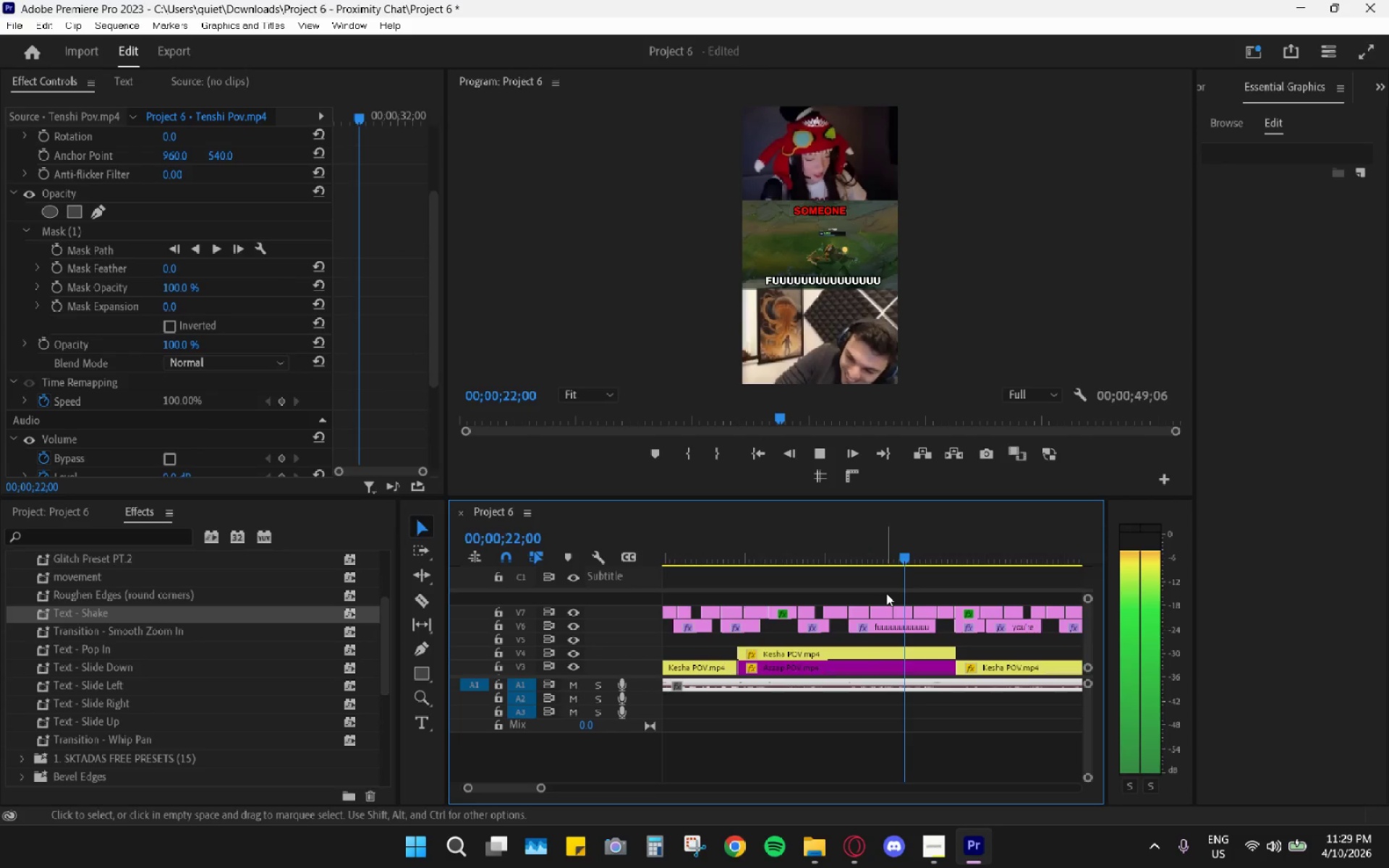 
key(Space)
 